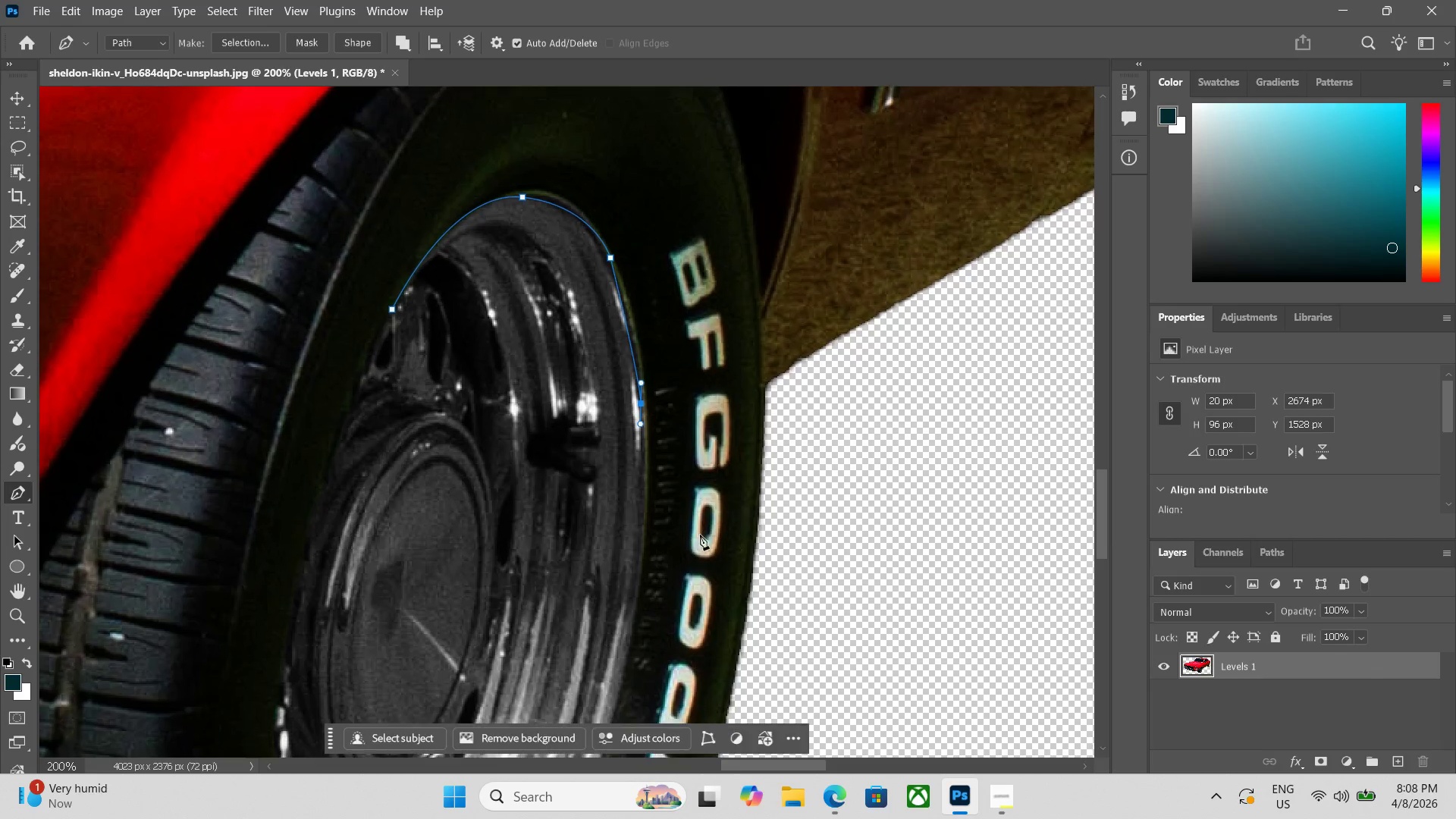 
key(Control+Z)
 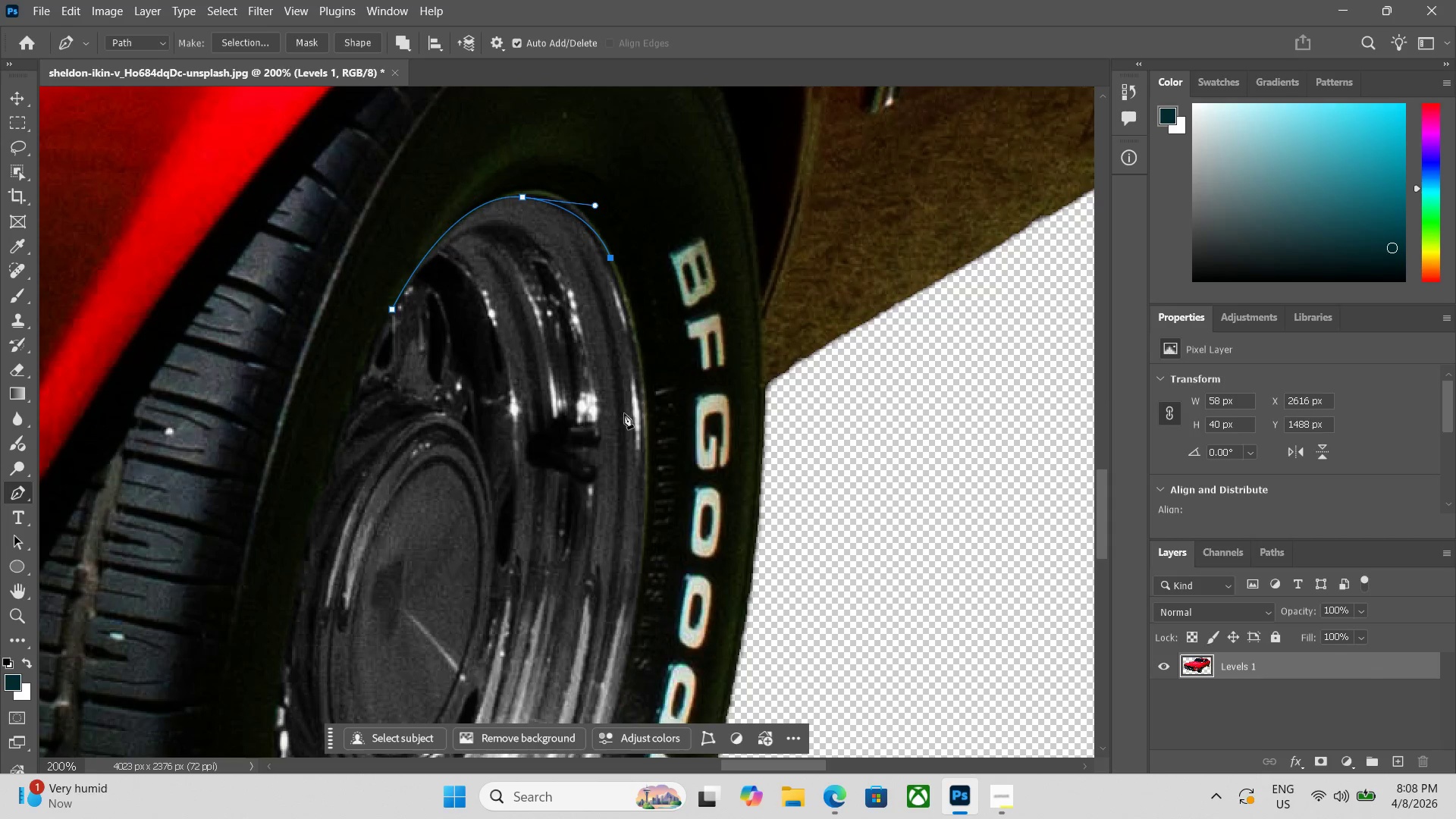 
key(Control+ControlLeft)
 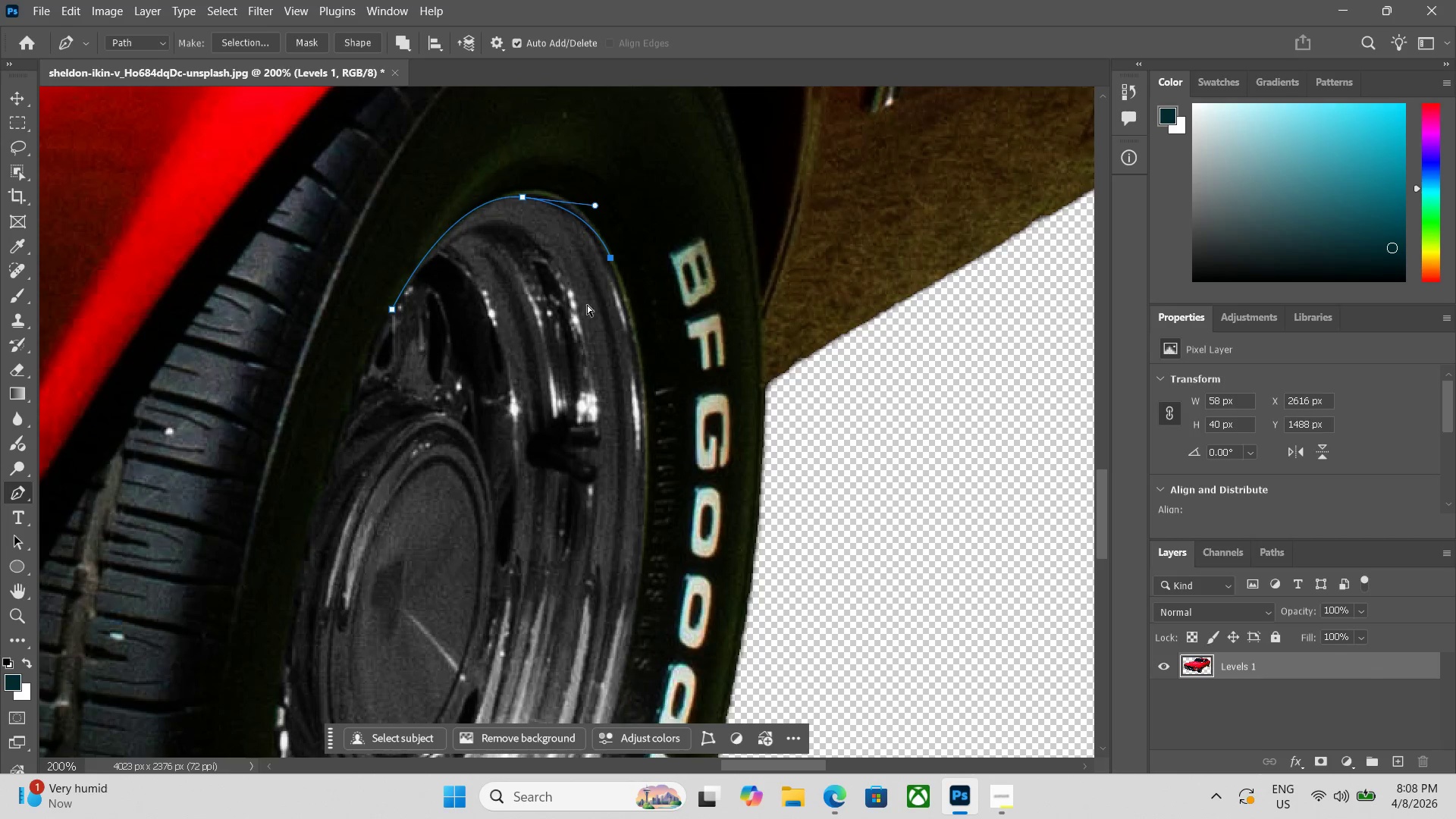 
key(Control+Z)
 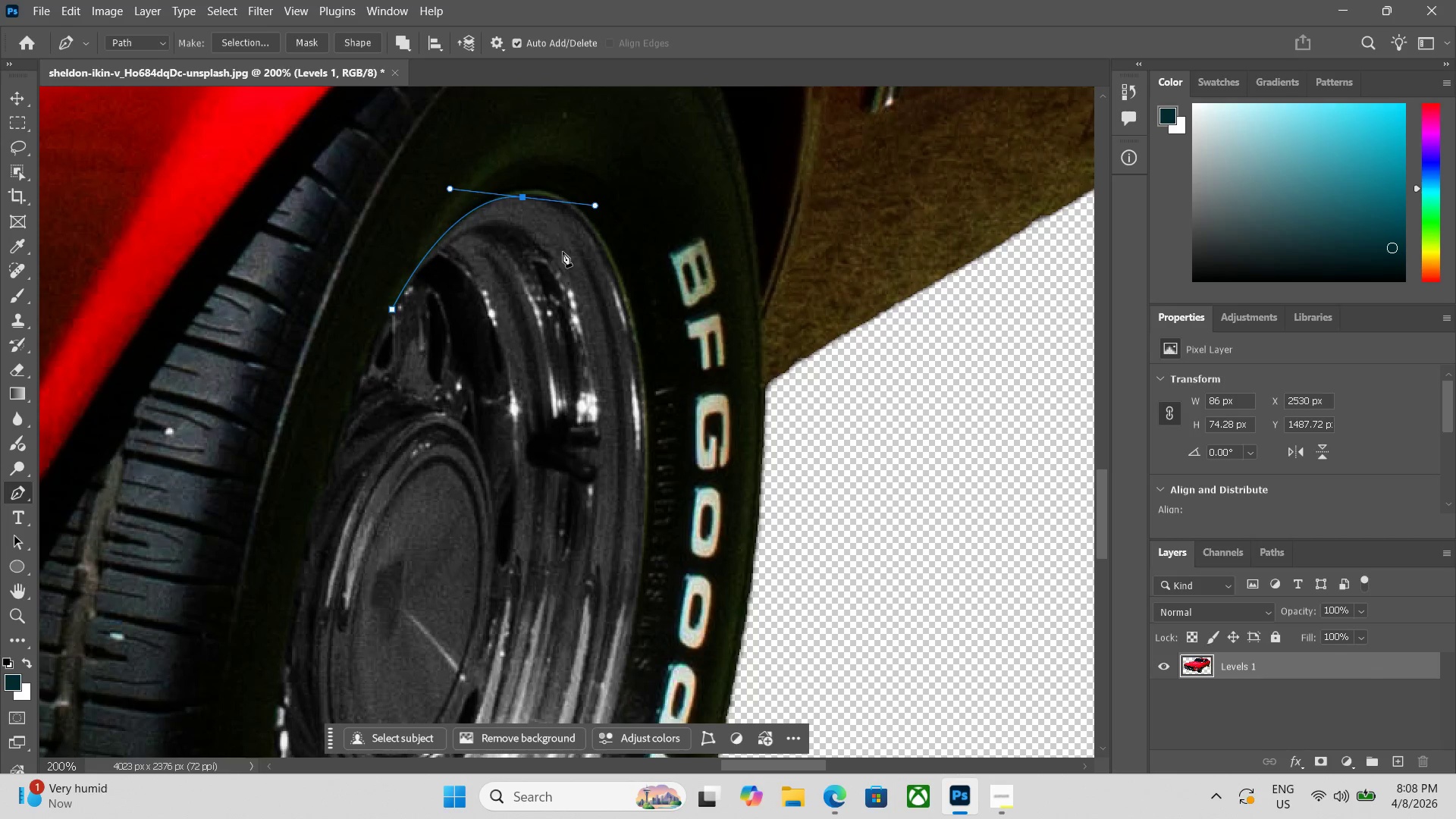 
key(Control+ControlLeft)
 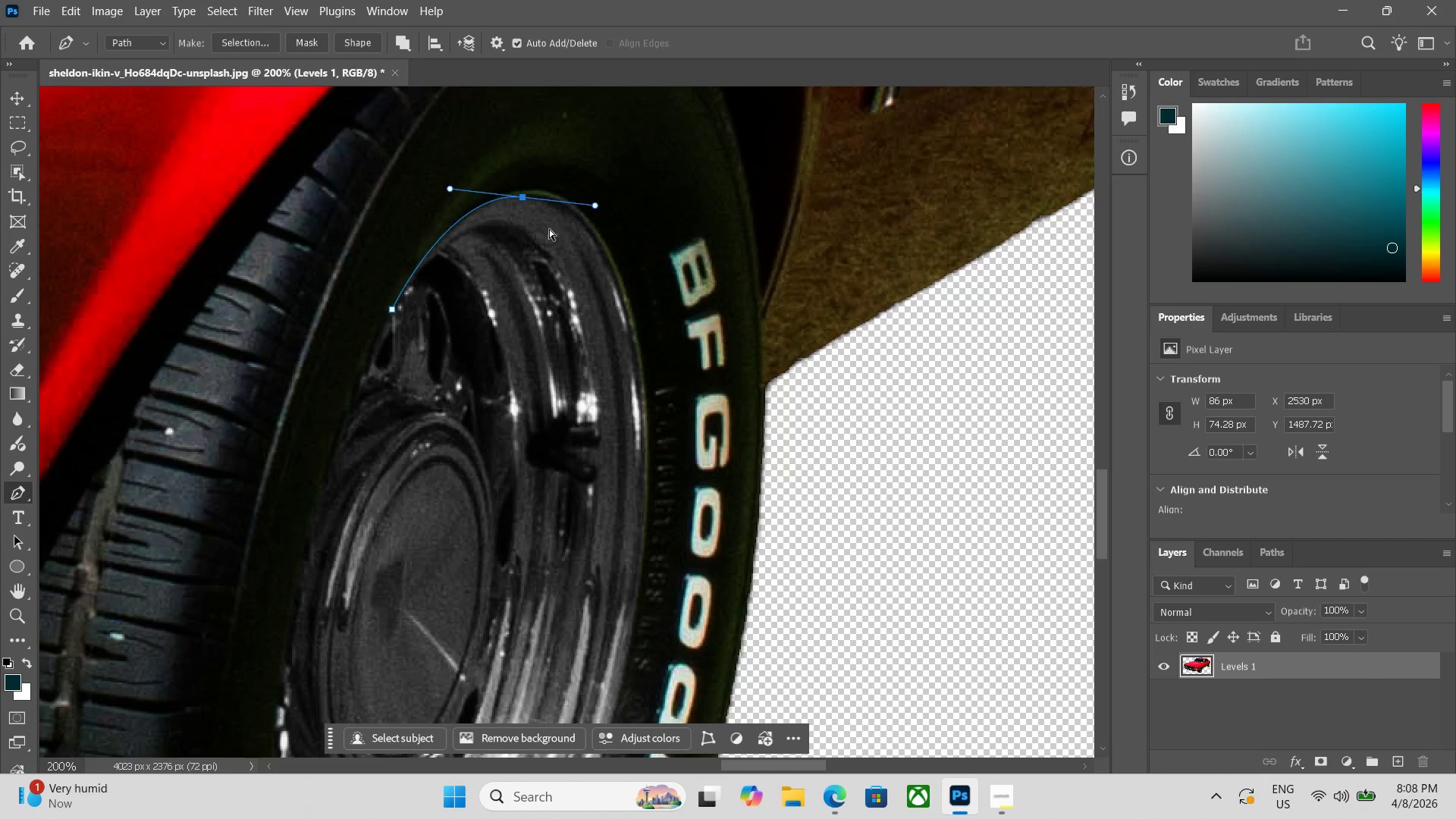 
key(Control+Z)
 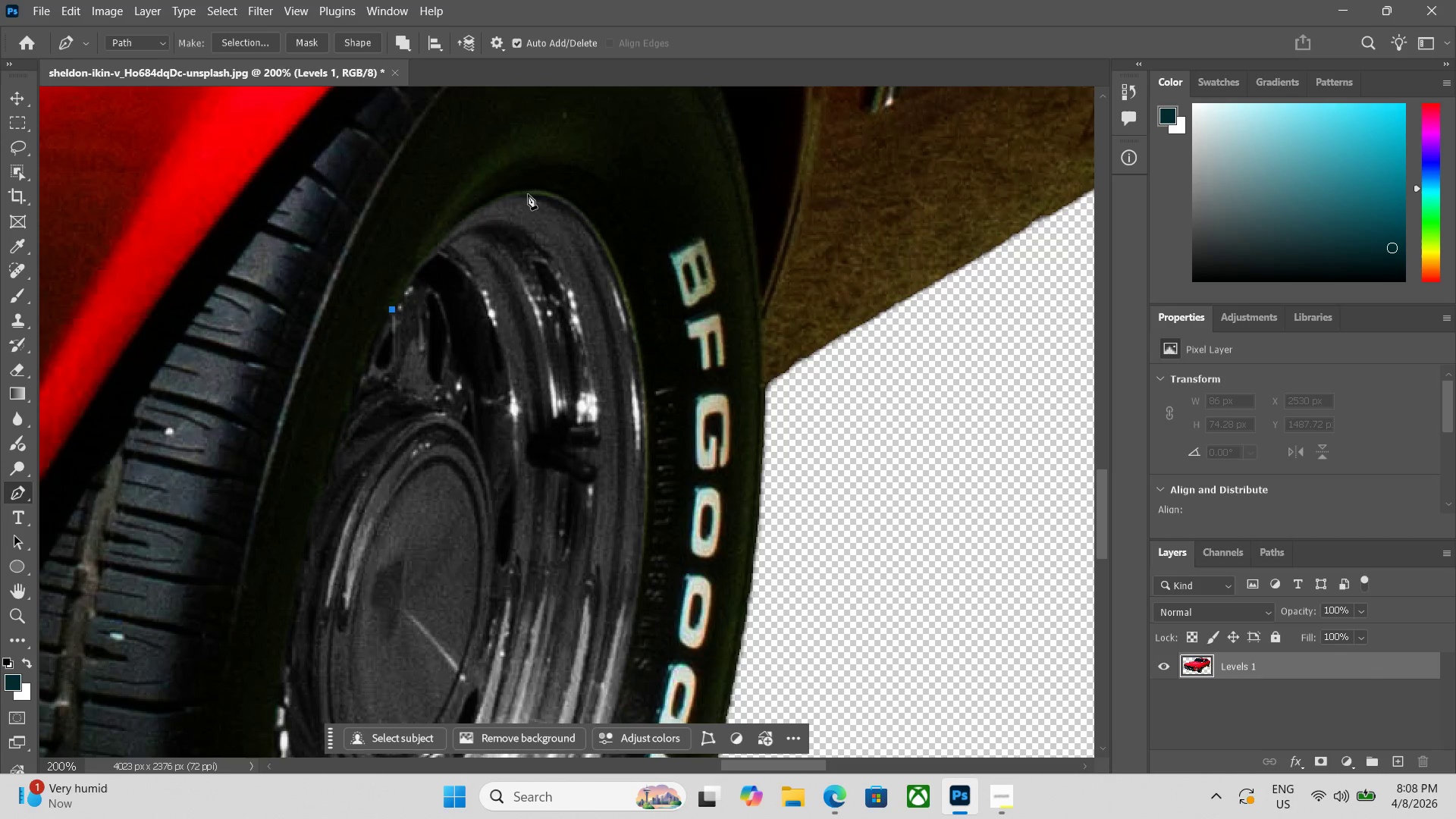 
left_click_drag(start_coordinate=[528, 193], to_coordinate=[592, 203])
 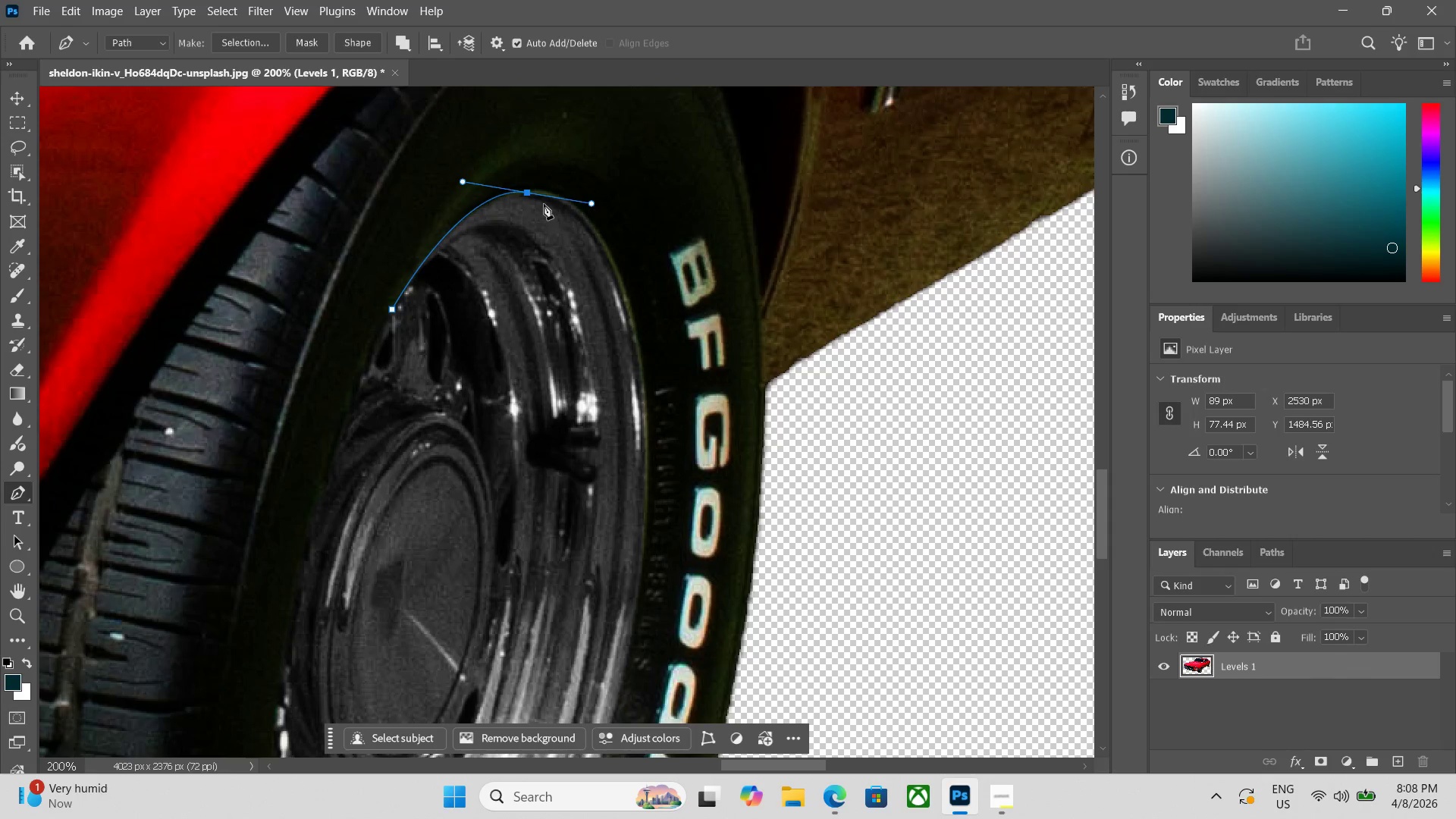 
hold_key(key=AltLeft, duration=0.69)
left_click([529, 197])
 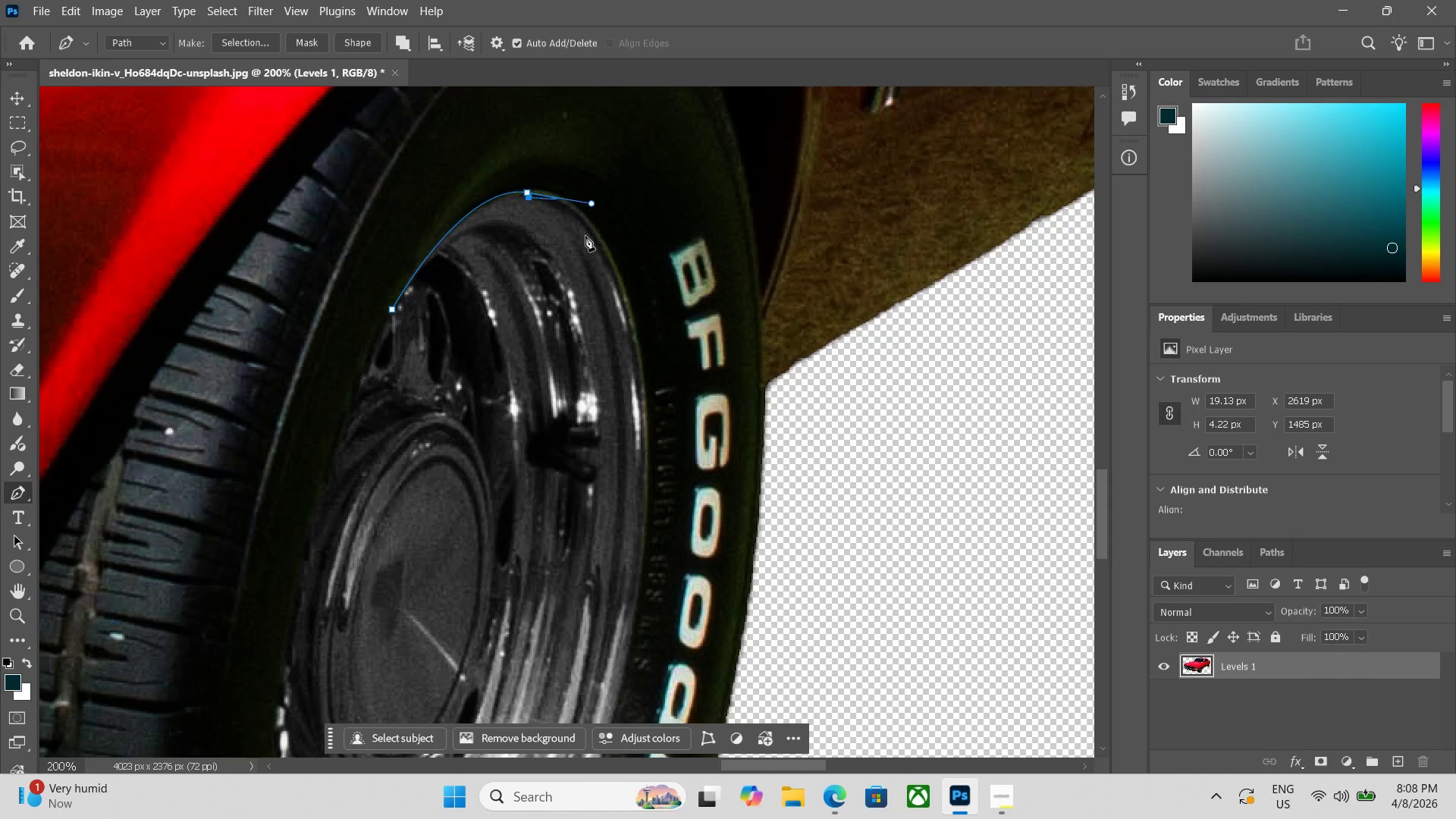 
key(Control+ControlLeft)
 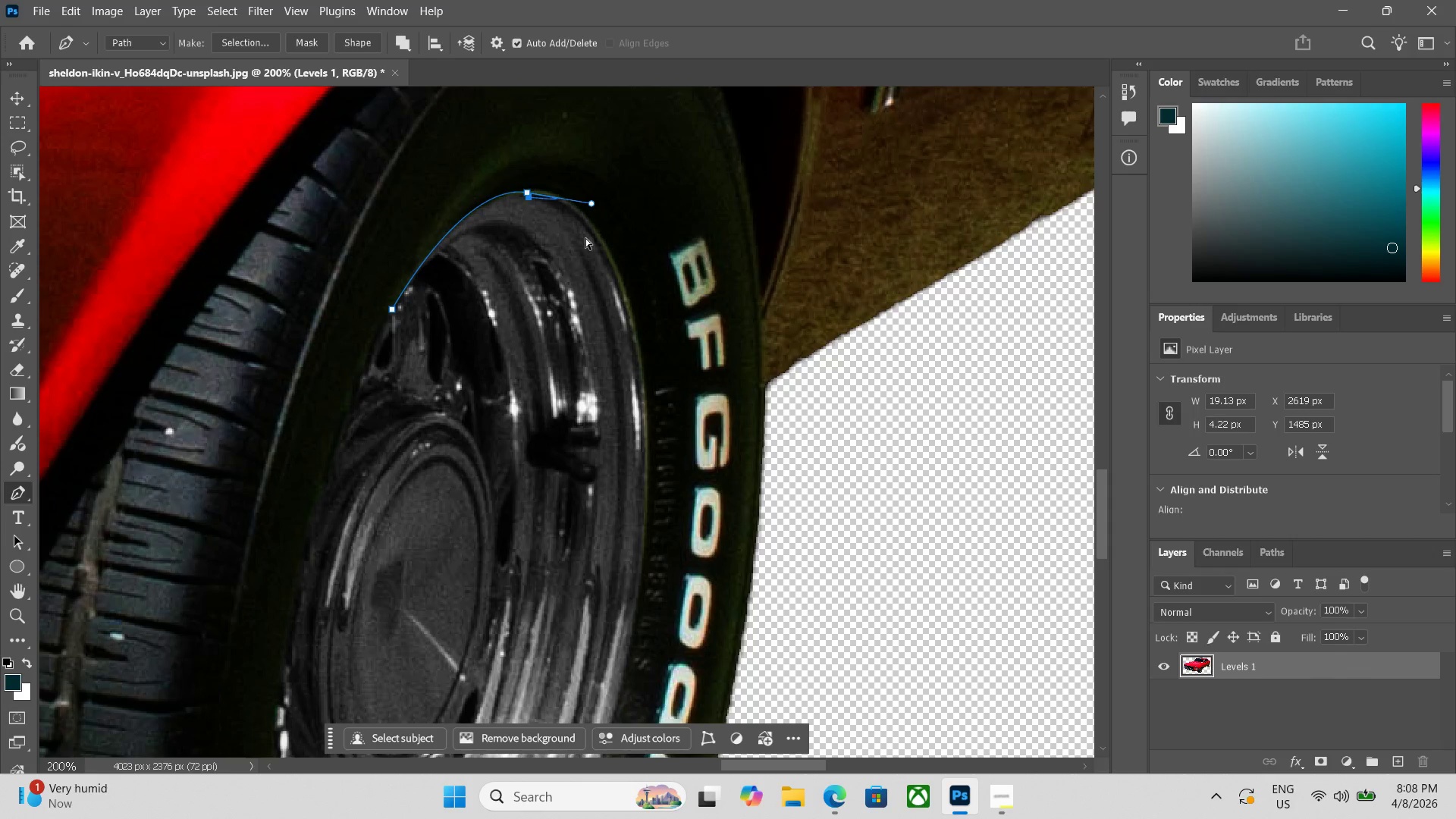 
key(Control+Z)
 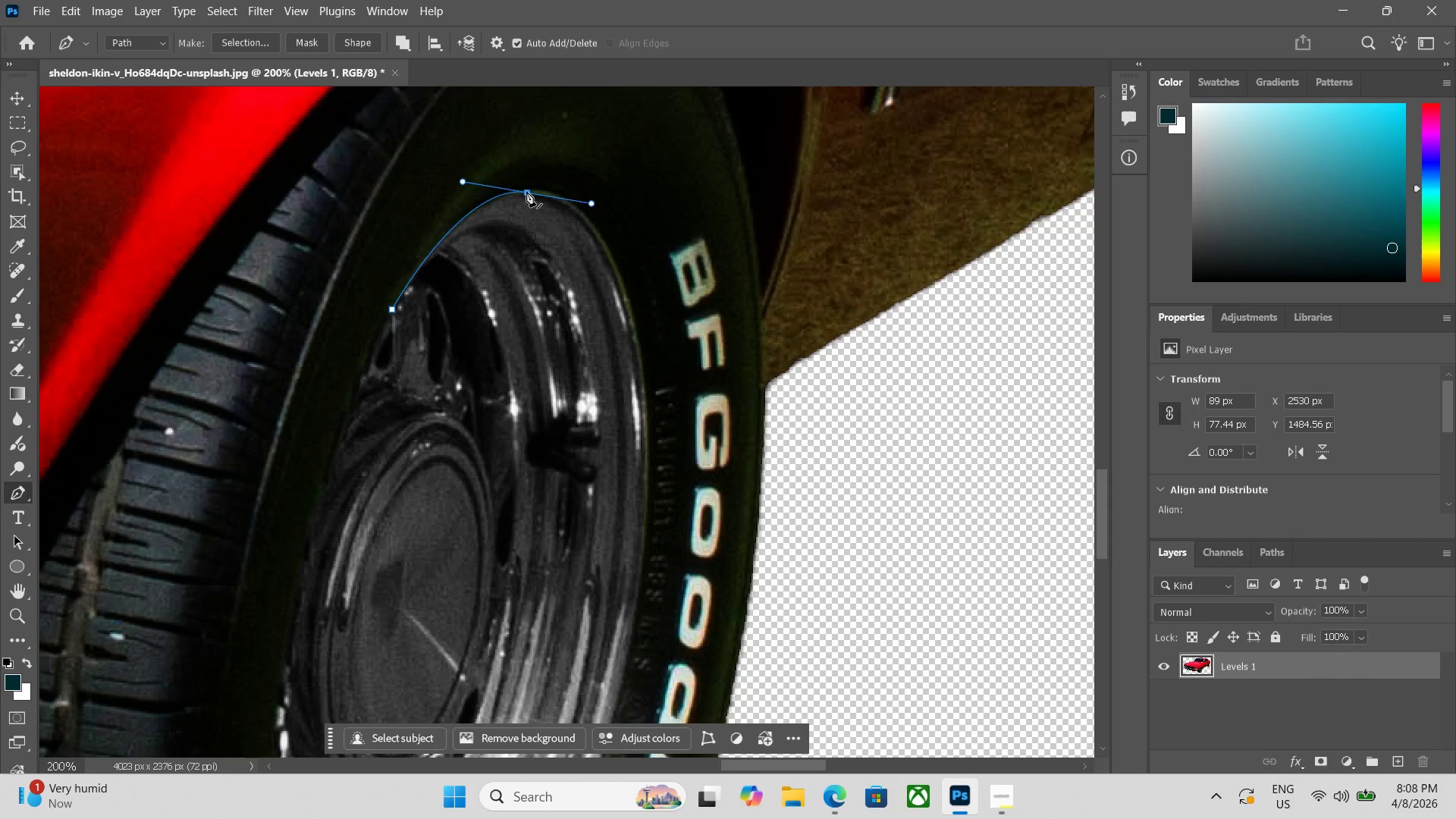 
hold_key(key=AltLeft, duration=0.42)
left_click([526, 190])
 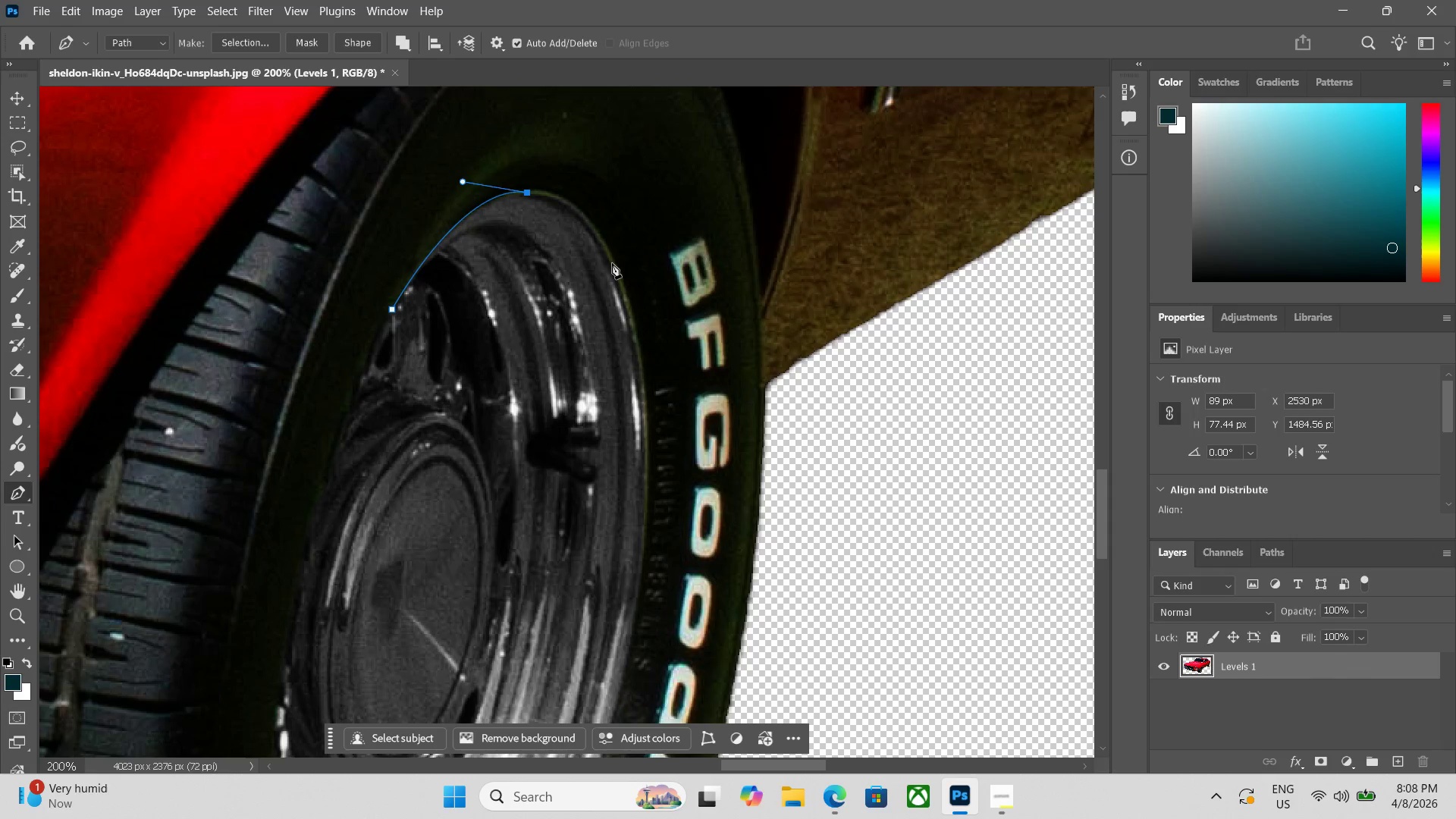 
left_click_drag(start_coordinate=[615, 274], to_coordinate=[642, 370])
 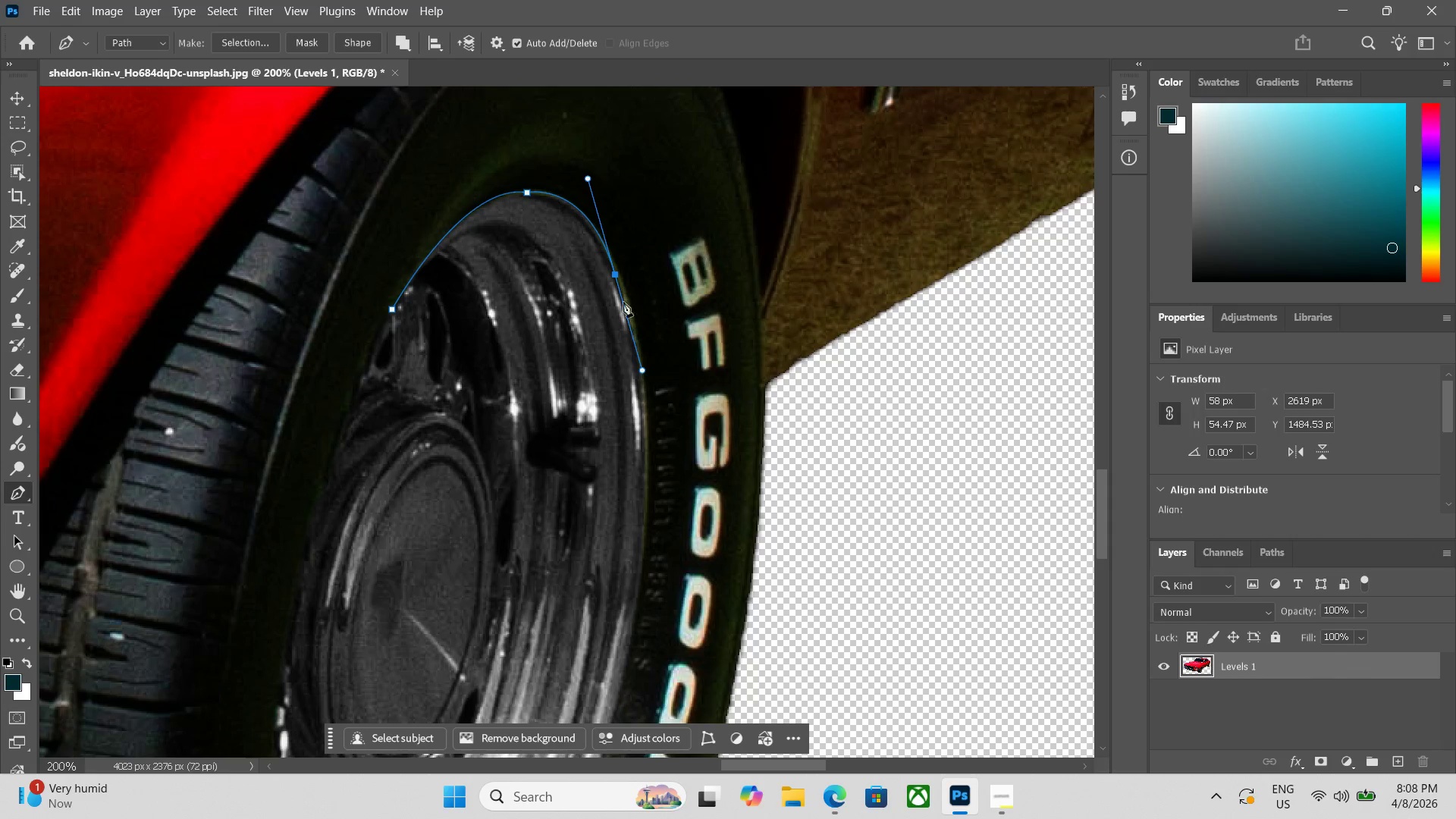 
hold_key(key=AltLeft, duration=0.55)
left_click([613, 271])
 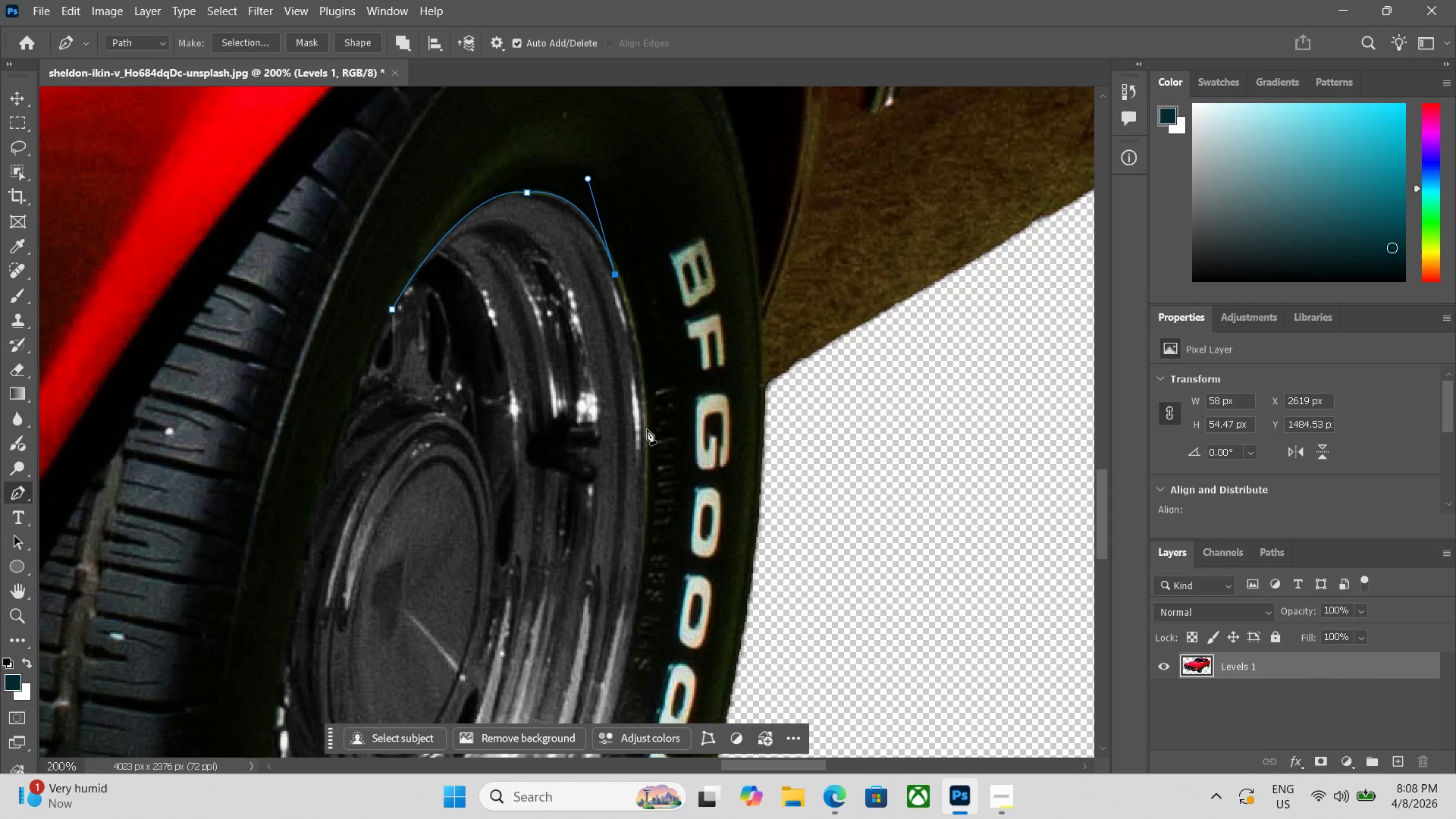 
left_click_drag(start_coordinate=[647, 435], to_coordinate=[645, 519])
 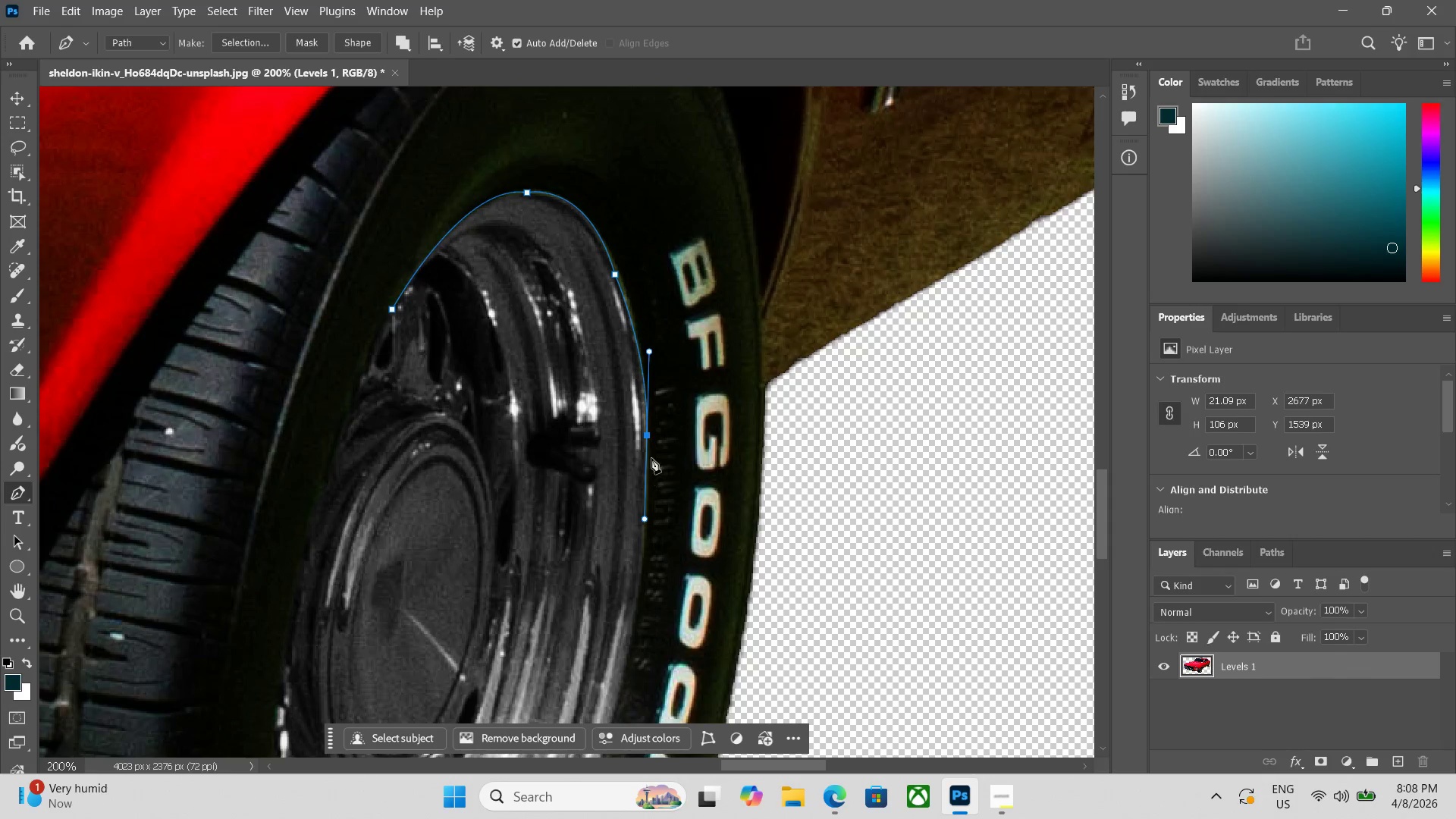 
hold_key(key=AltLeft, duration=0.62)
left_click([649, 435])
 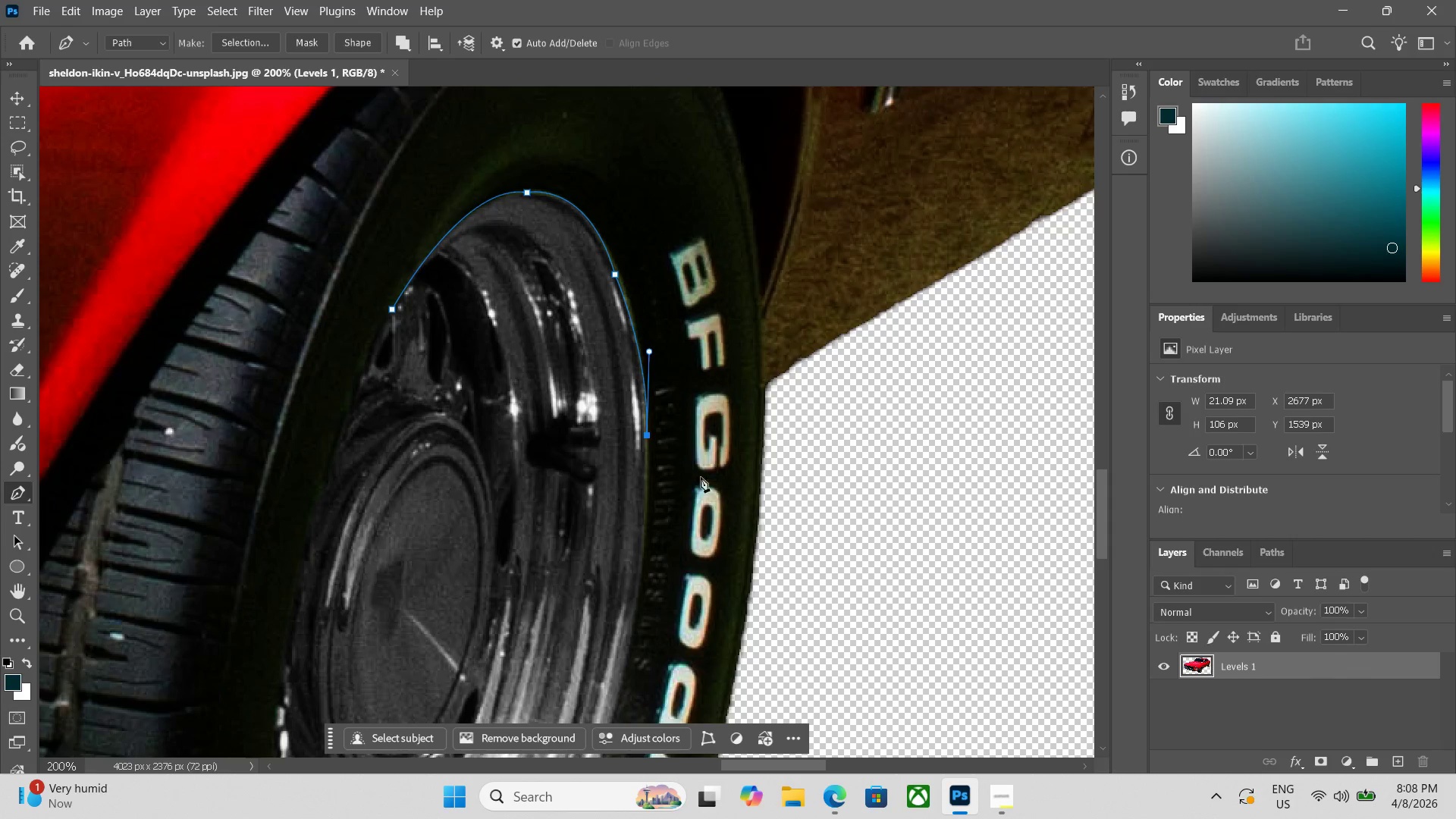 
hold_key(key=Space, duration=0.48)
 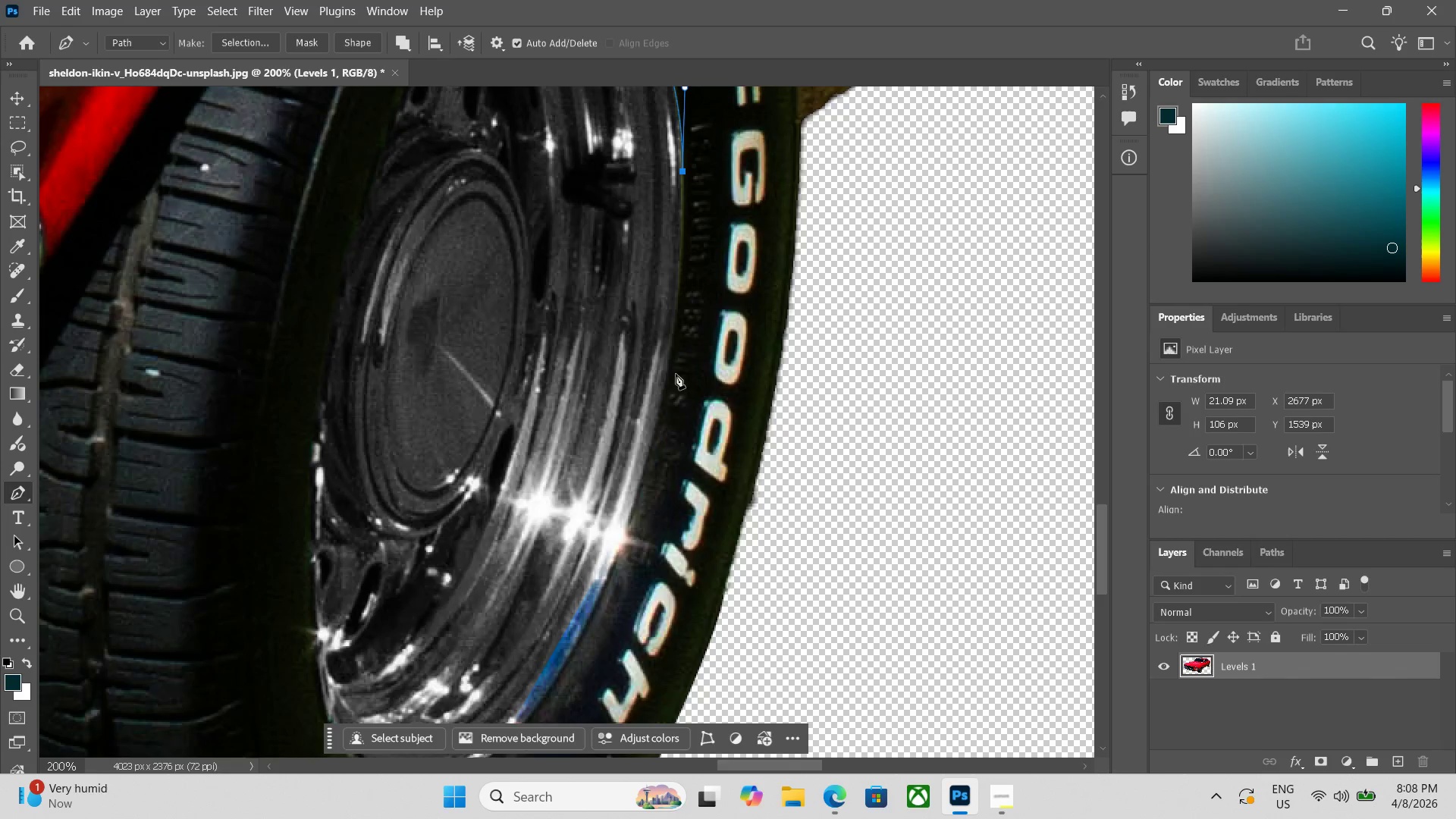 
left_click_drag(start_coordinate=[711, 488], to_coordinate=[734, 270])
 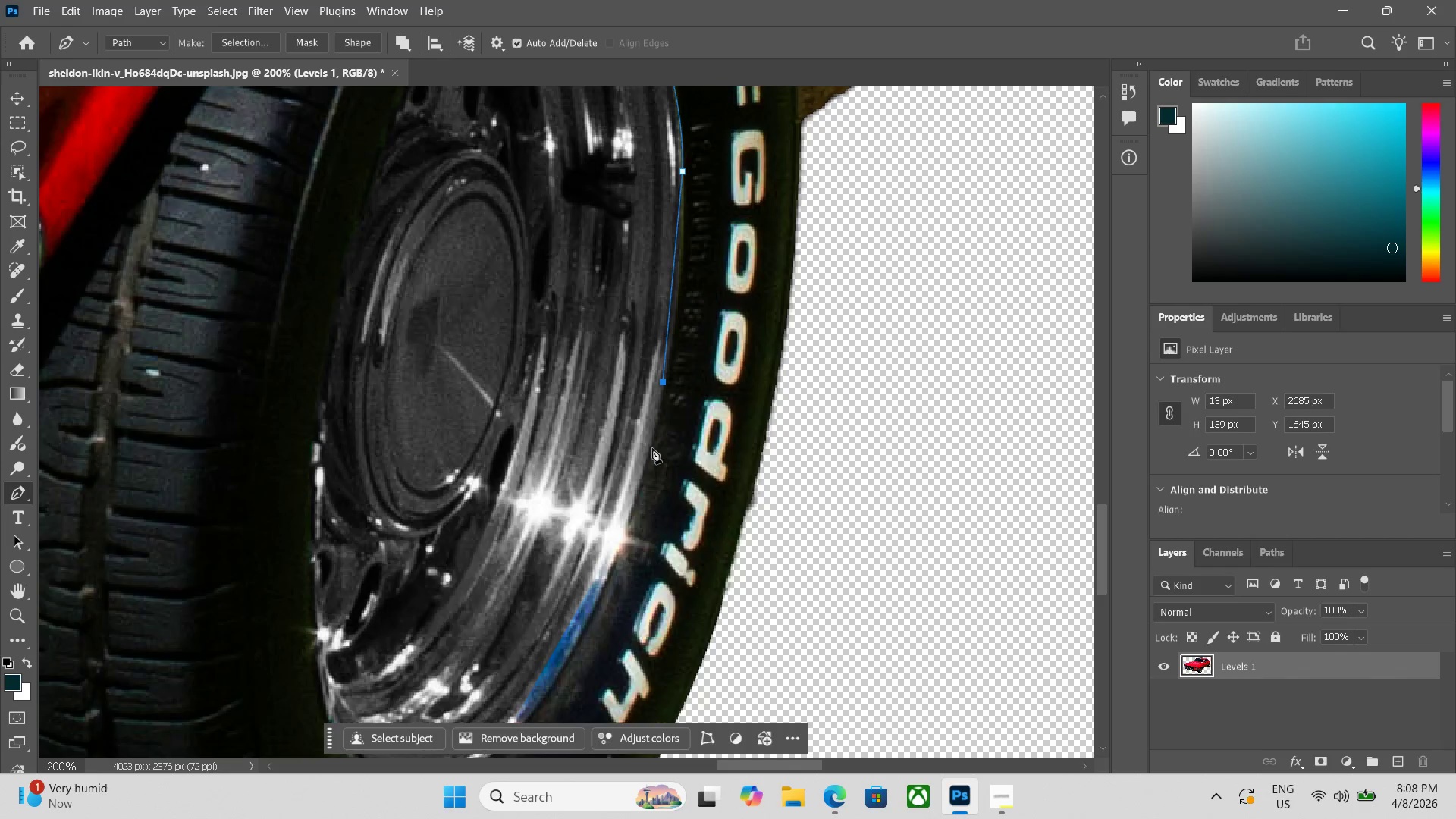 
key(Control+ControlLeft)
 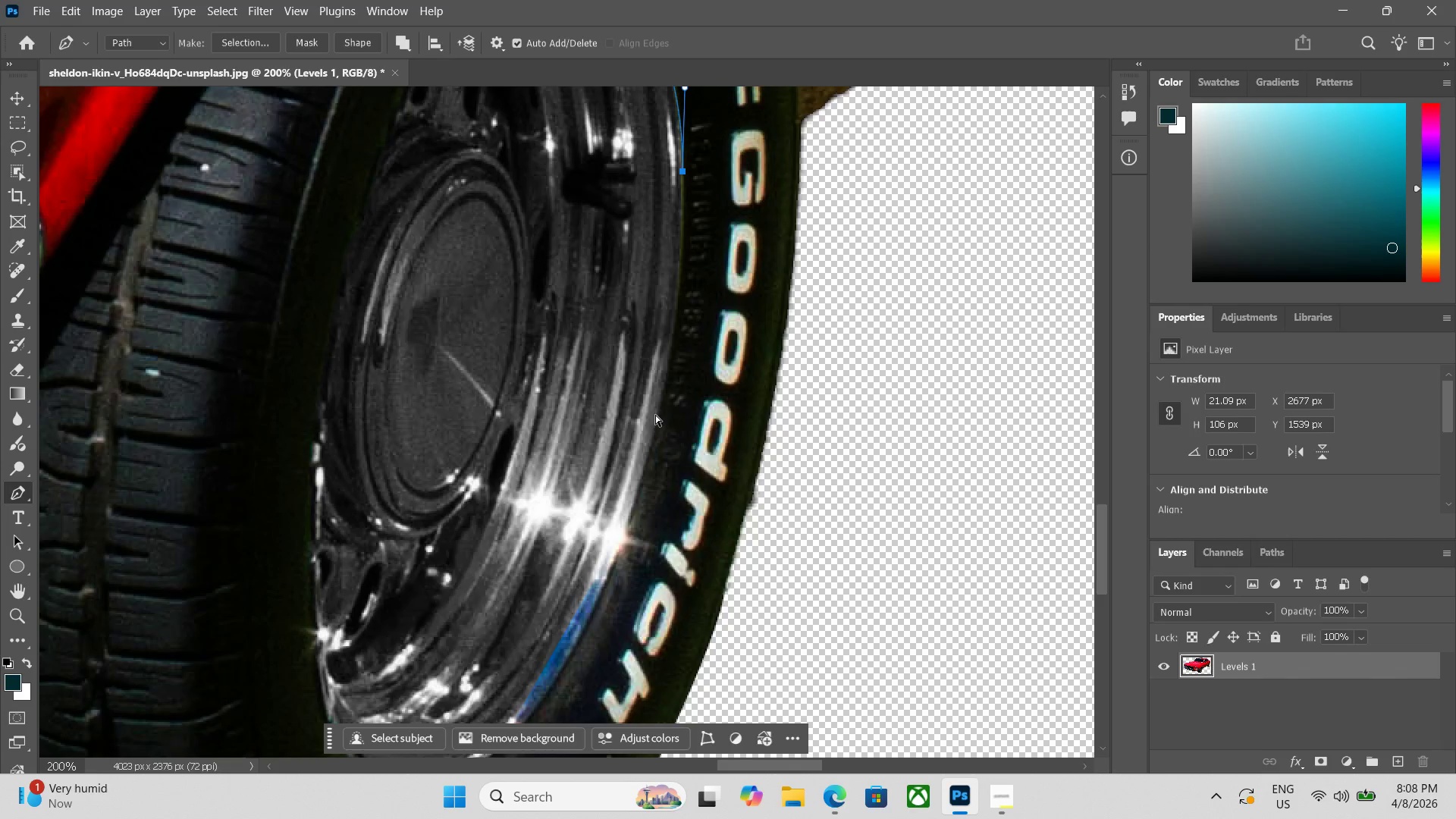 
key(Control+Z)
 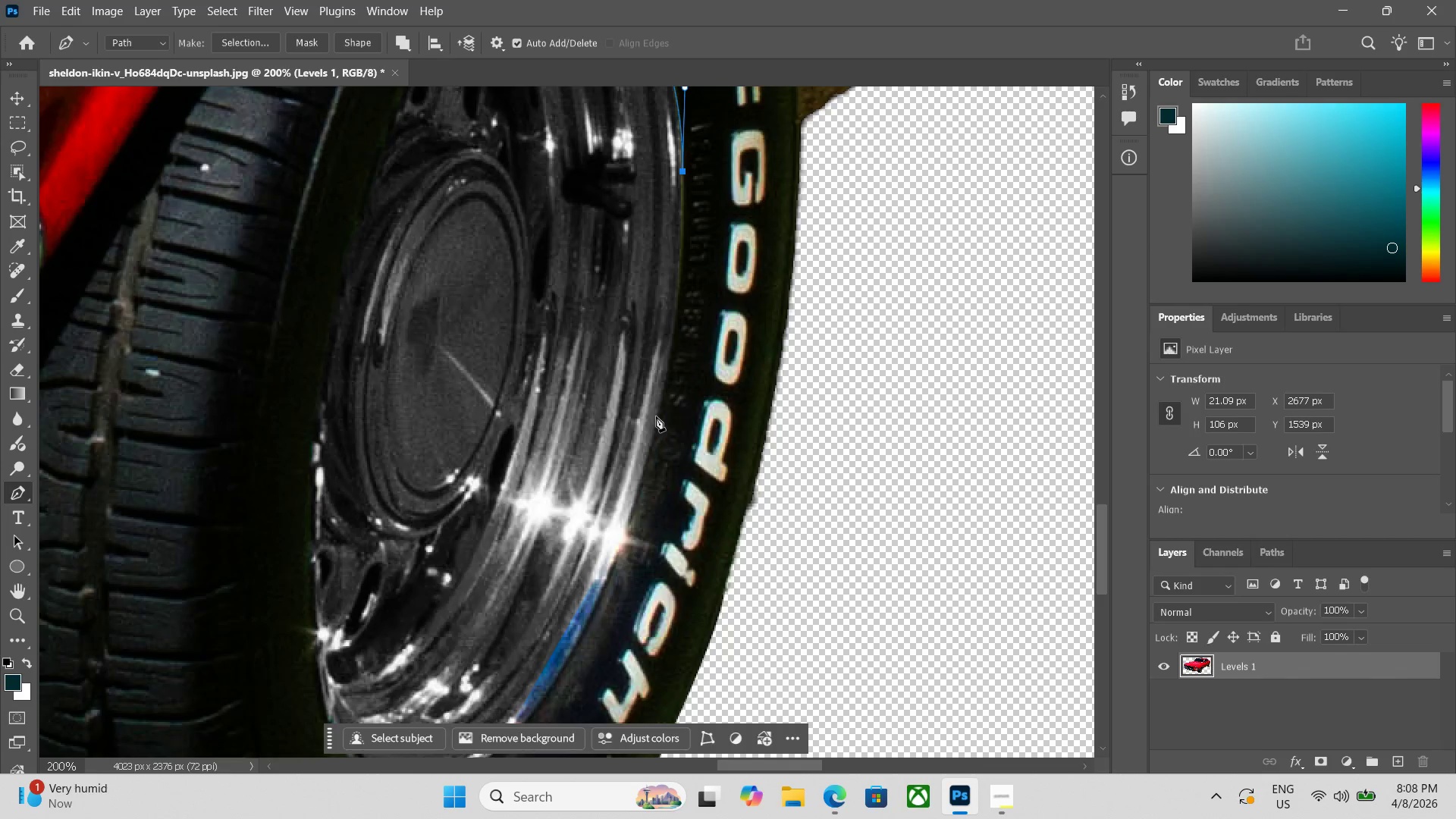 
left_click([657, 416])
 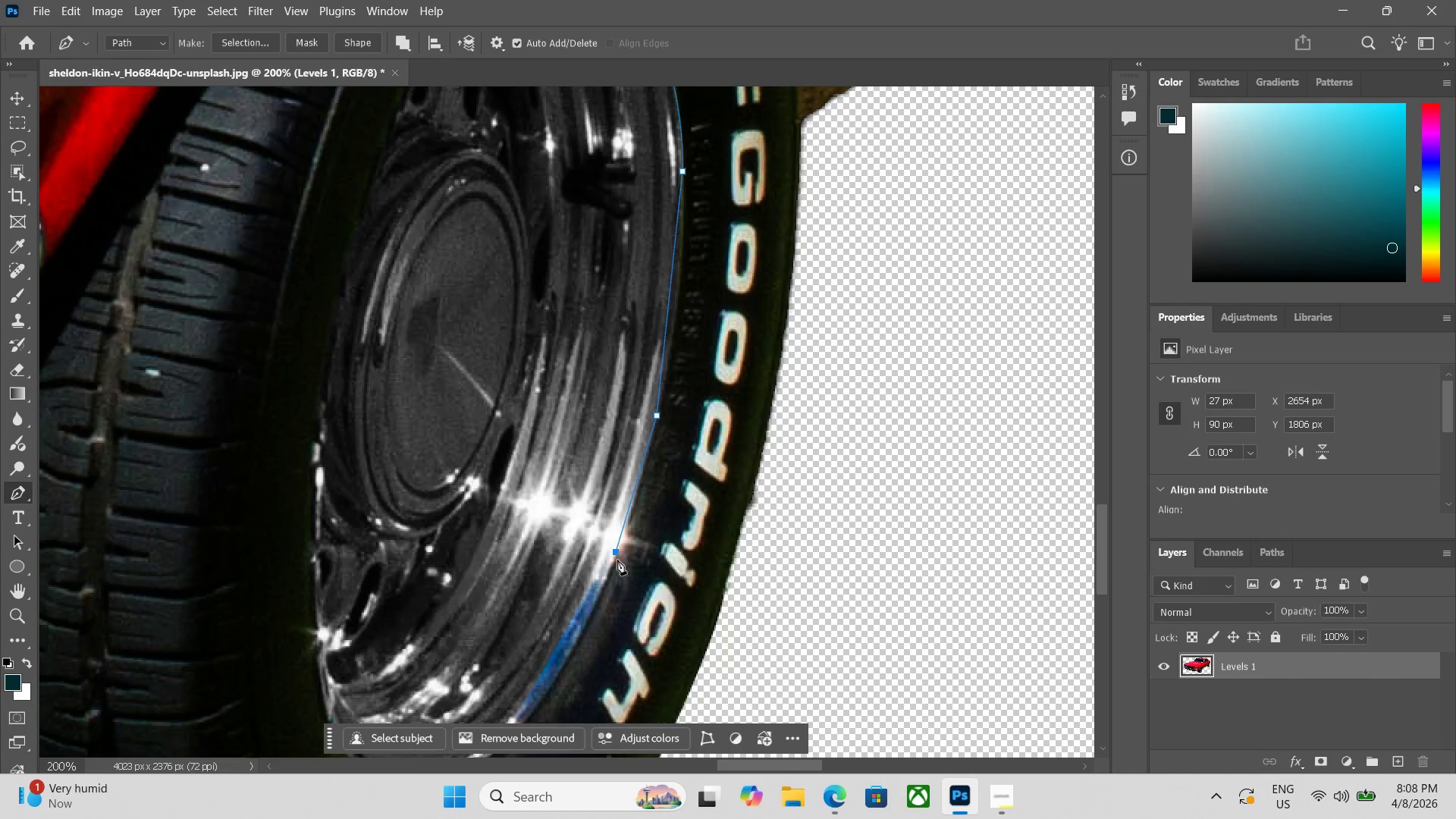 
hold_key(key=Space, duration=0.47)
 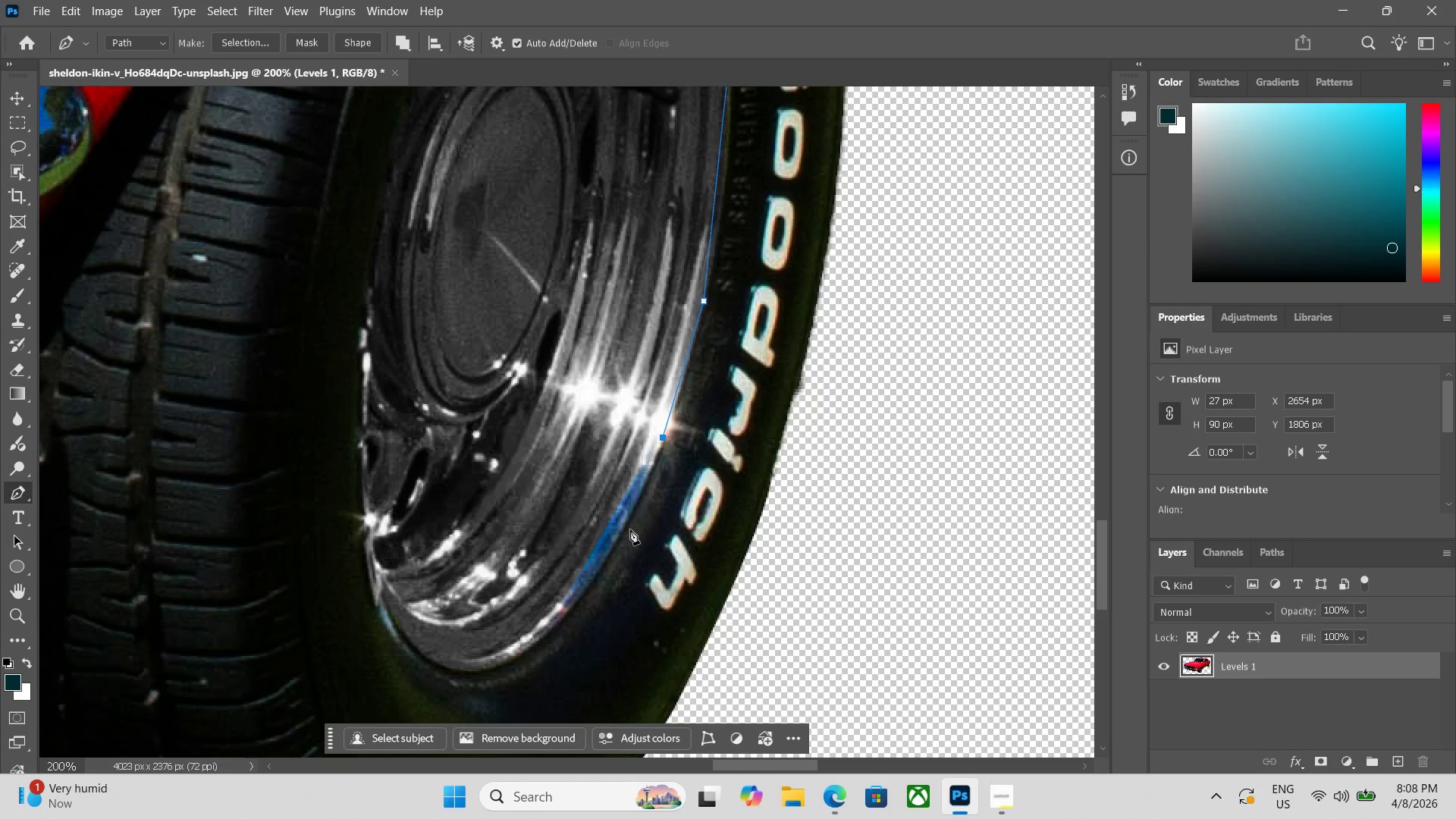 
left_click_drag(start_coordinate=[631, 567], to_coordinate=[667, 476])
 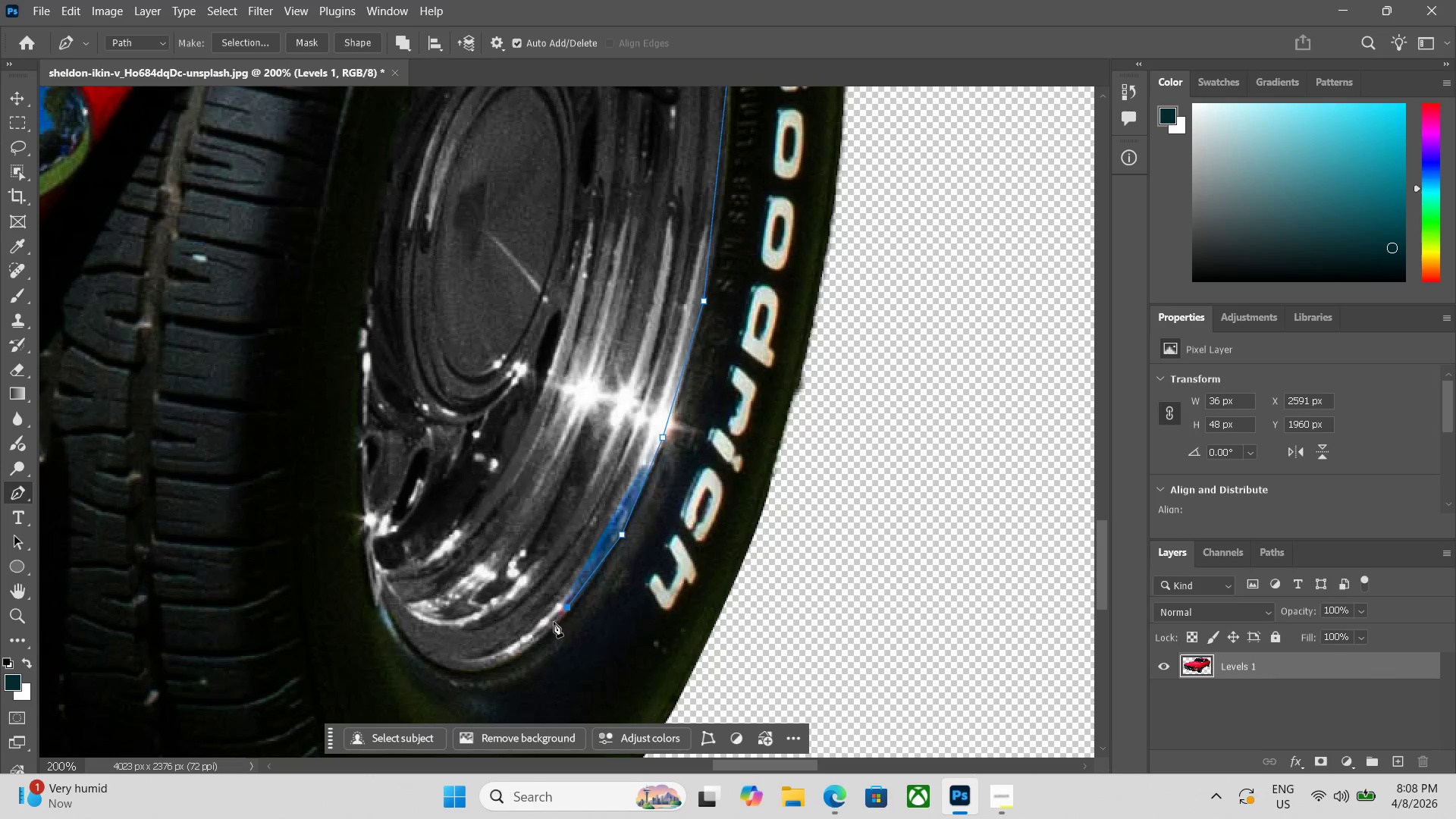 
left_click([518, 654])
 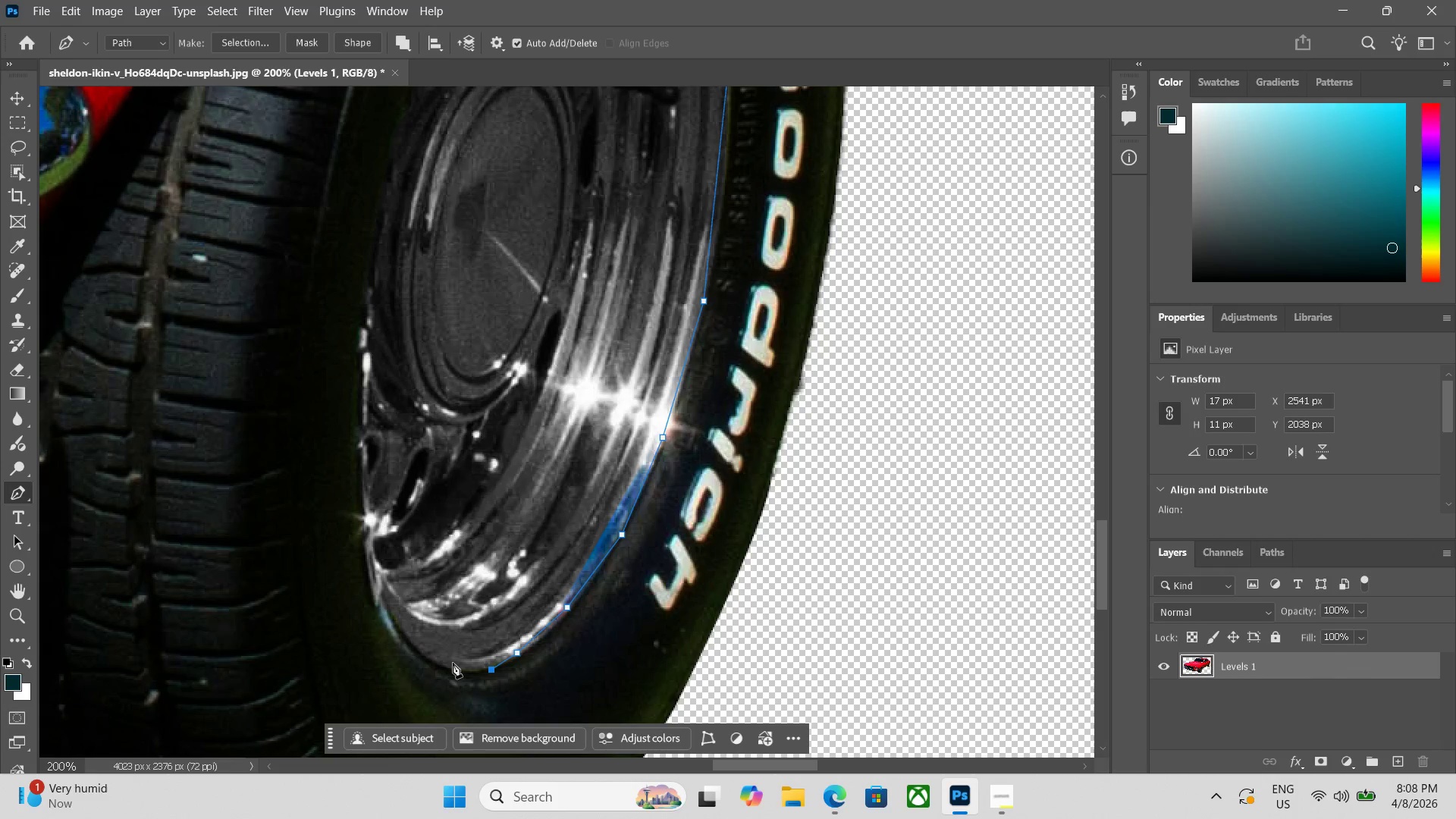 
left_click_drag(start_coordinate=[438, 662], to_coordinate=[434, 661])
 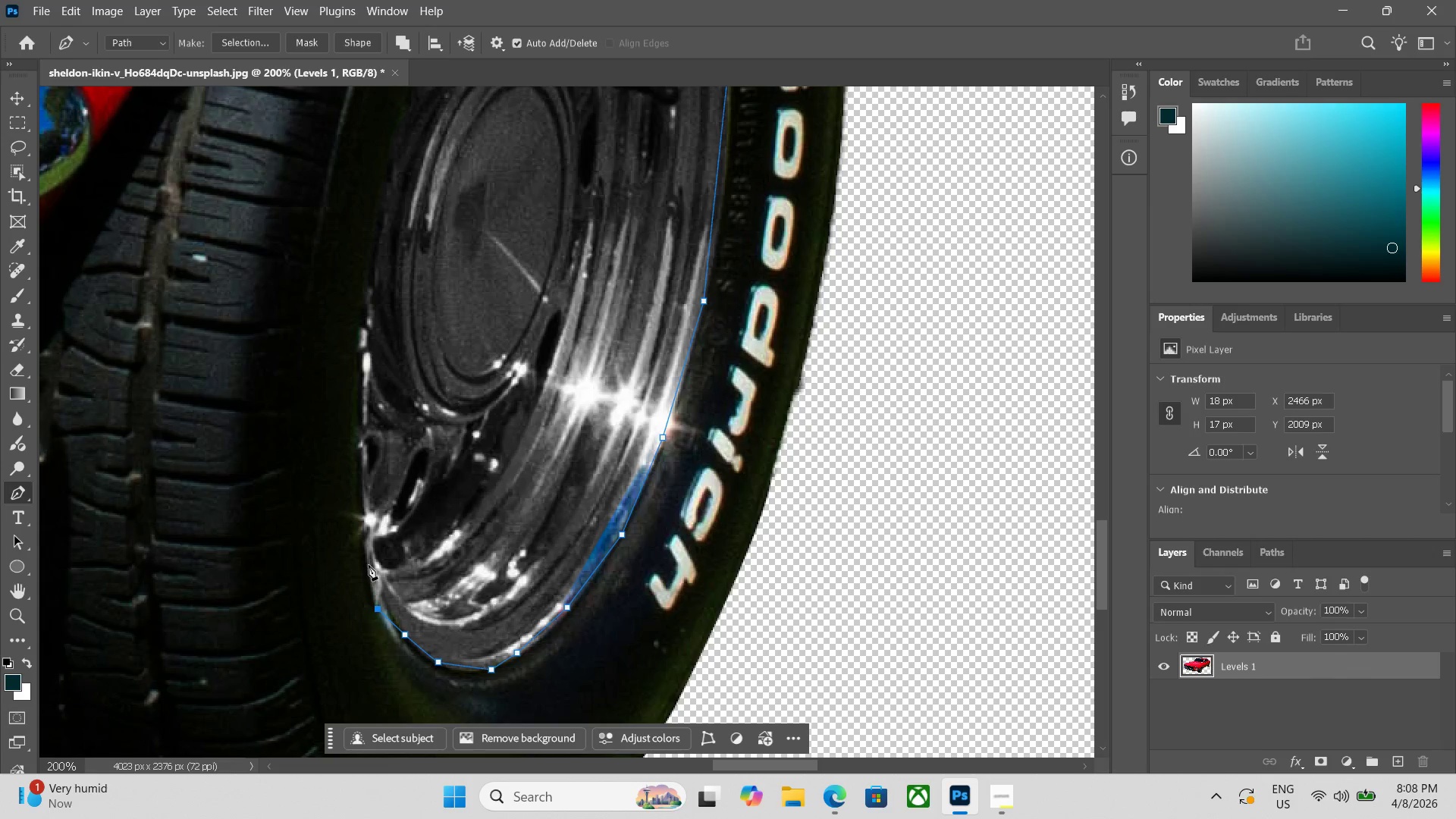 
left_click([362, 521])
 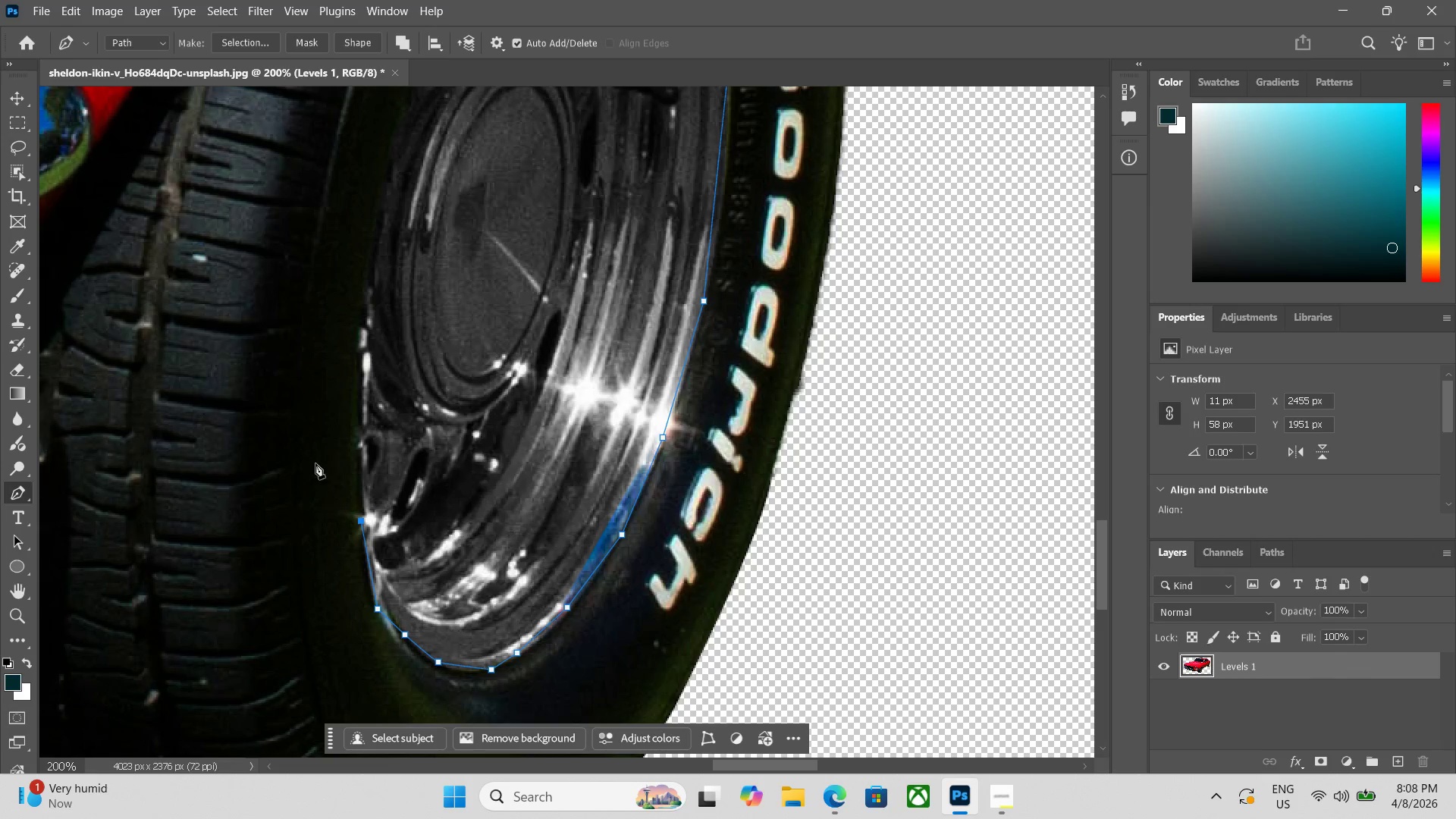 
key(Control+Z)
 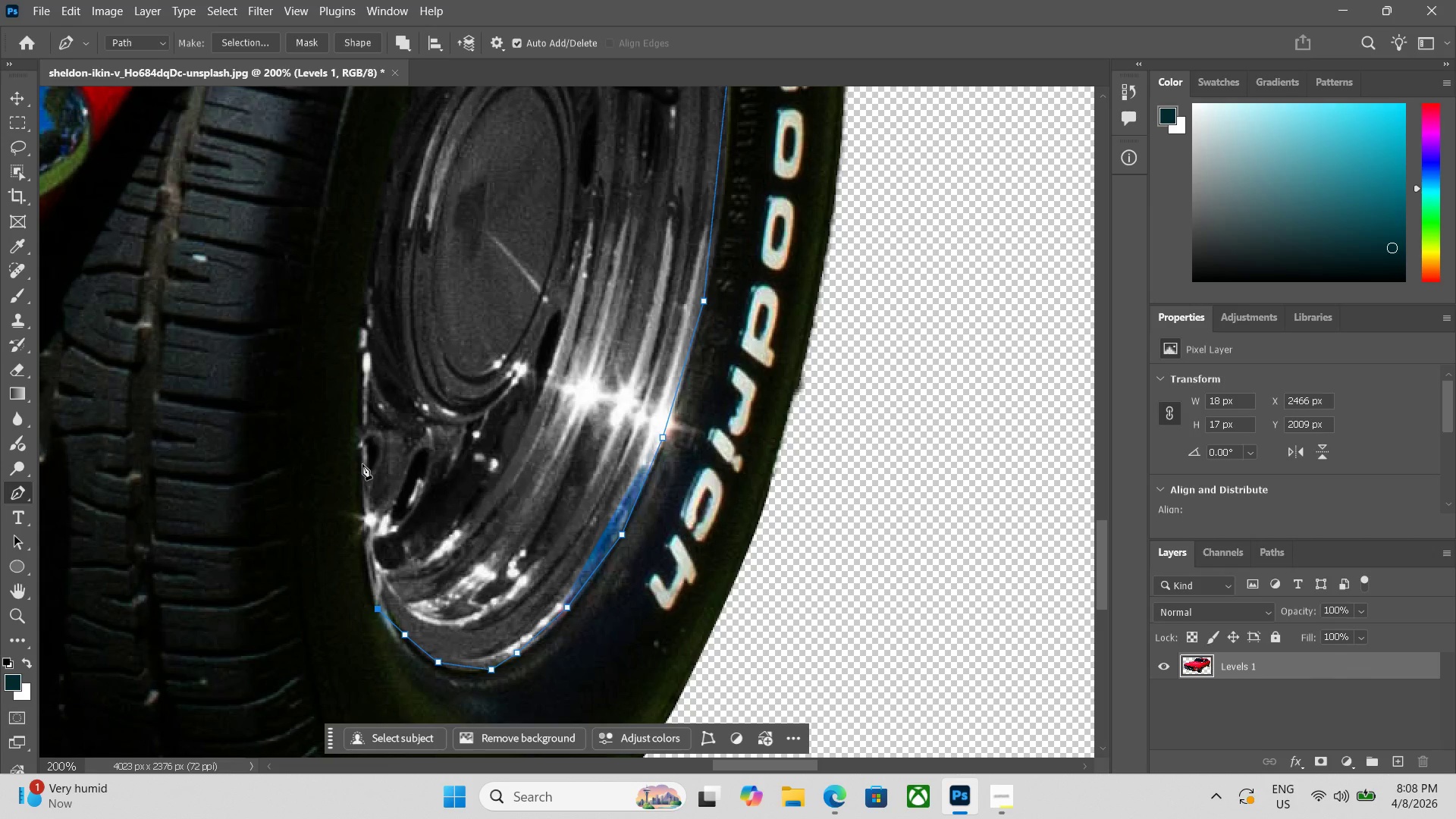 
left_click_drag(start_coordinate=[362, 464], to_coordinate=[364, 422])
 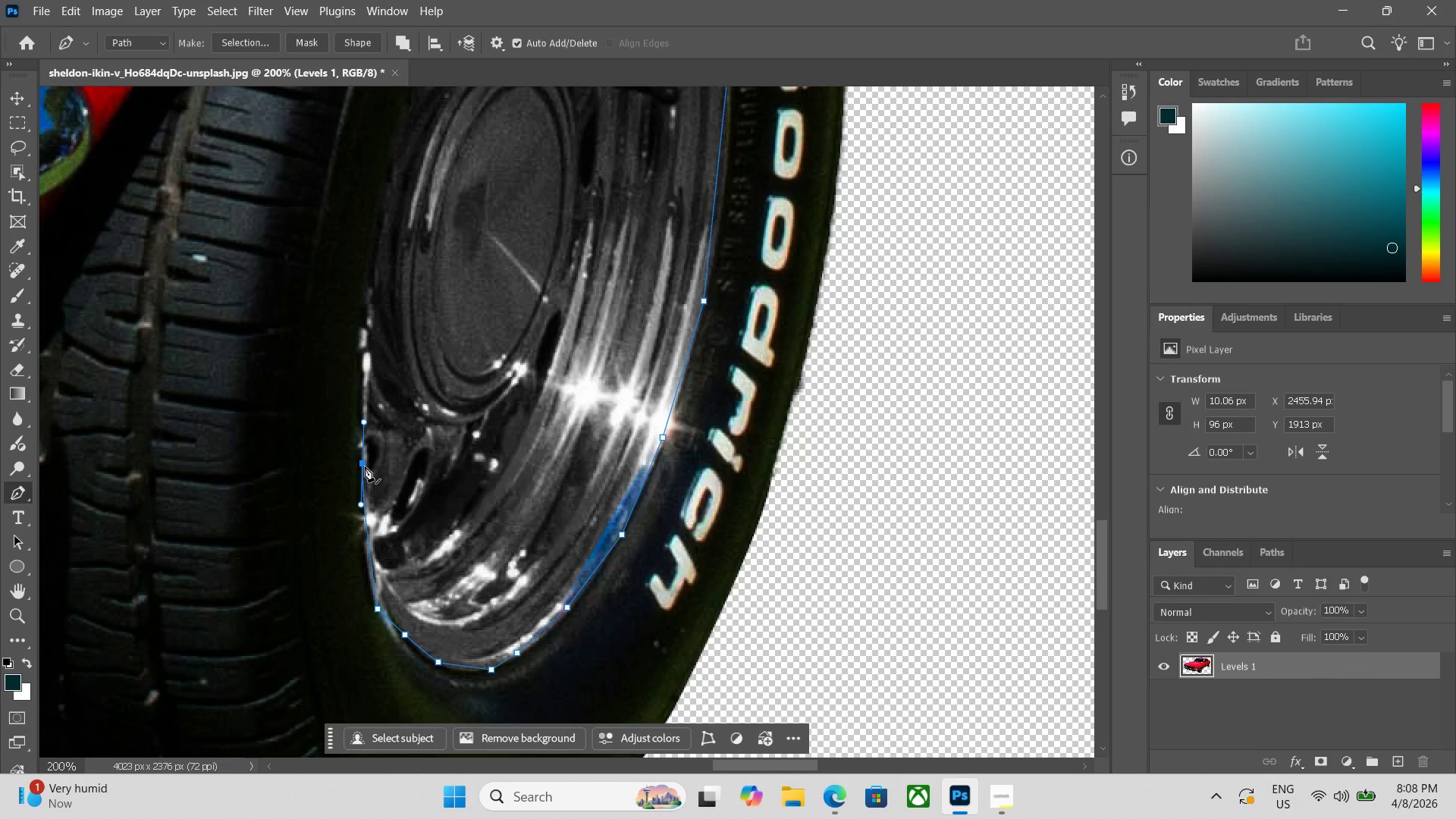 
key(Alt+AltLeft)
 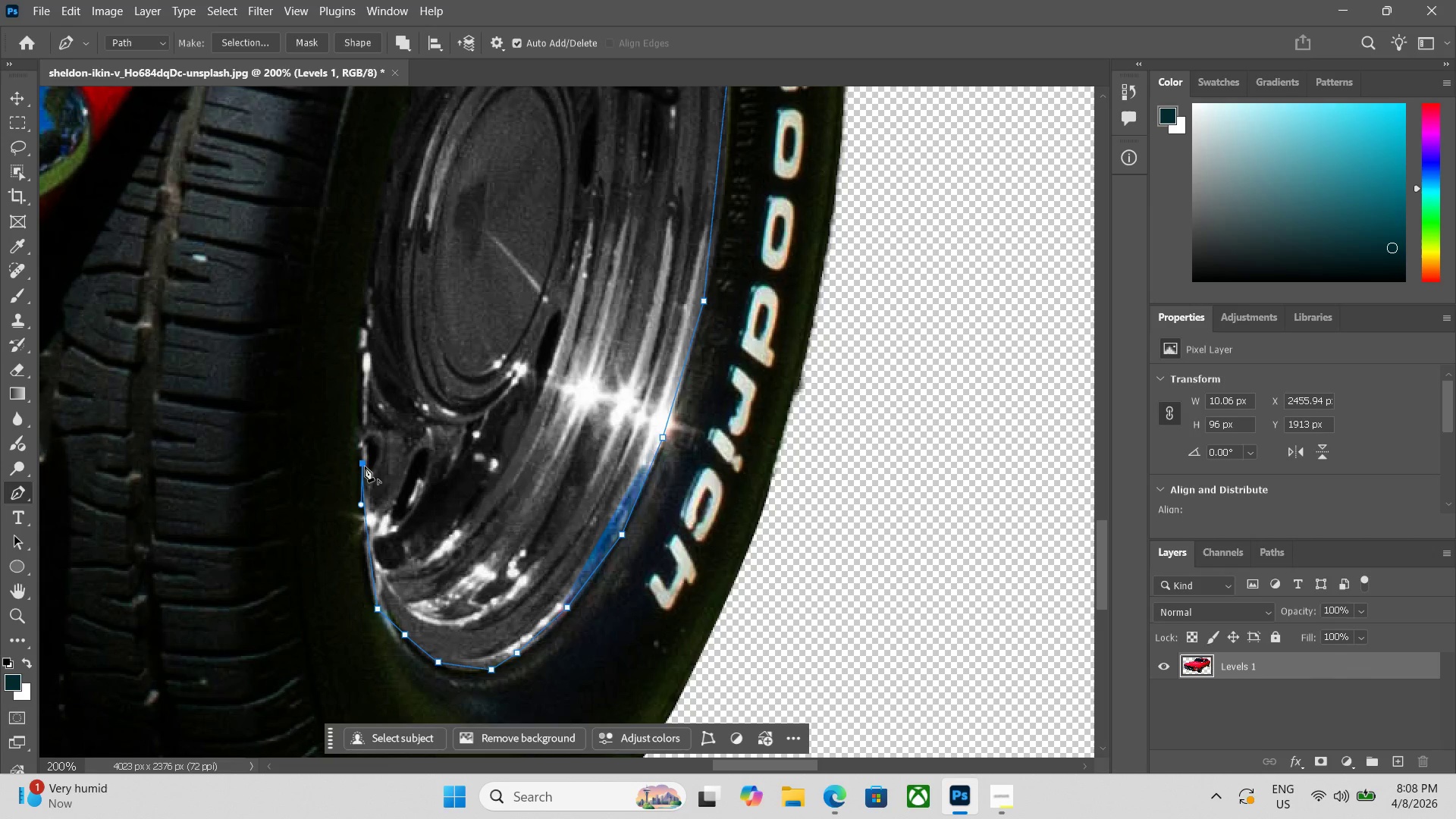 
left_click([365, 466])
 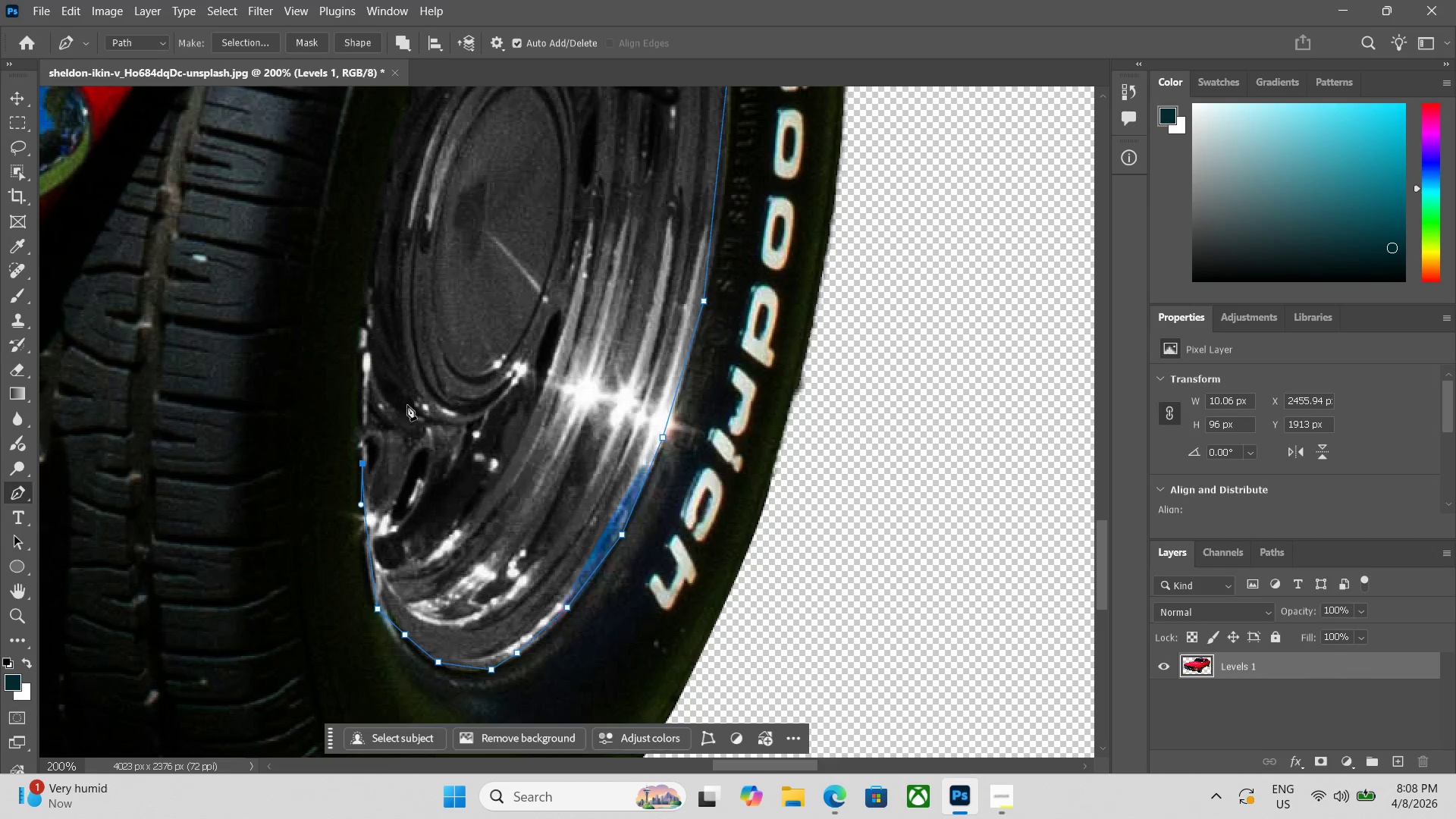 
hold_key(key=Space, duration=0.41)
 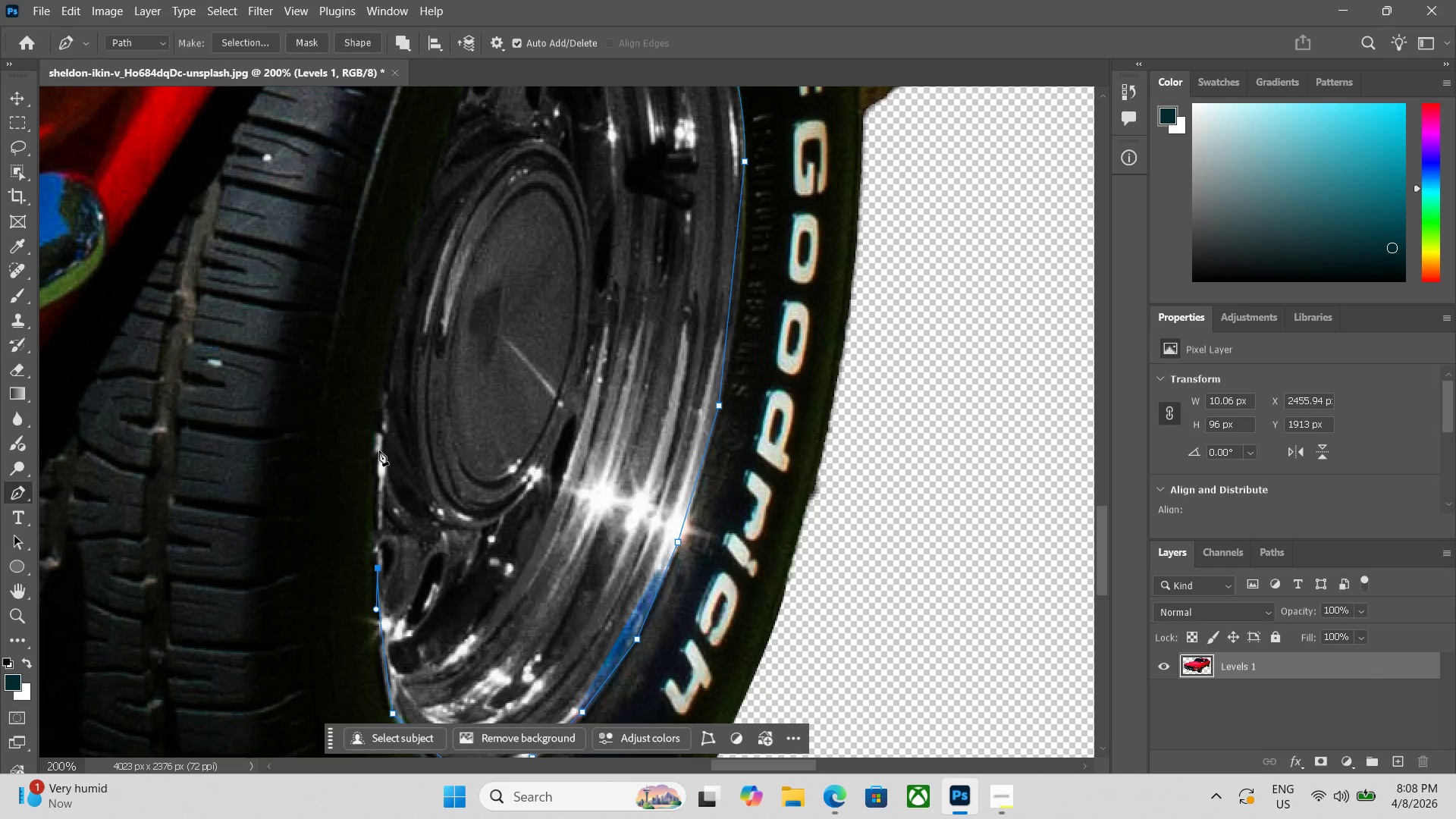 
left_click_drag(start_coordinate=[423, 387], to_coordinate=[438, 478])
 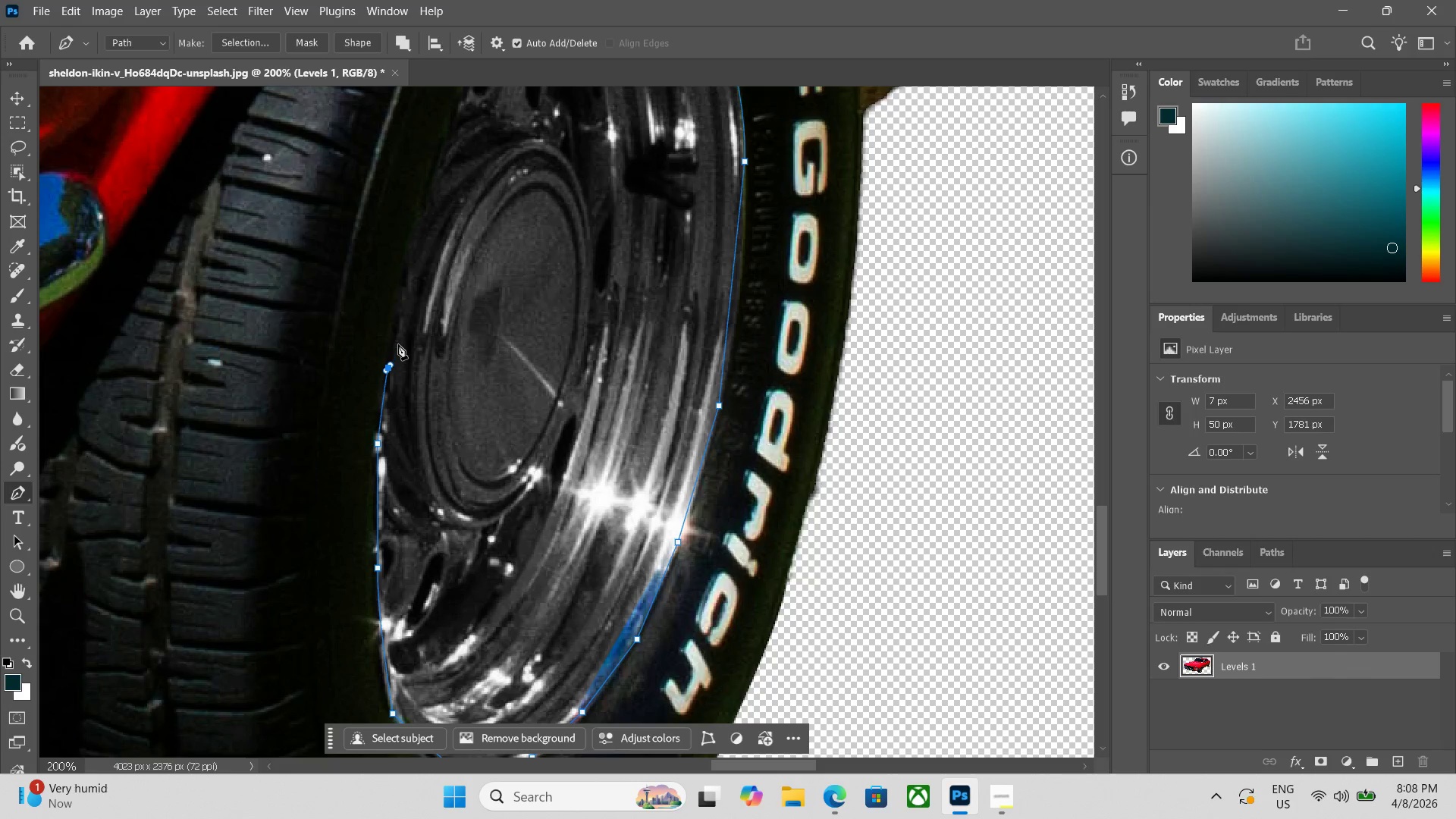 
hold_key(key=Space, duration=0.45)
 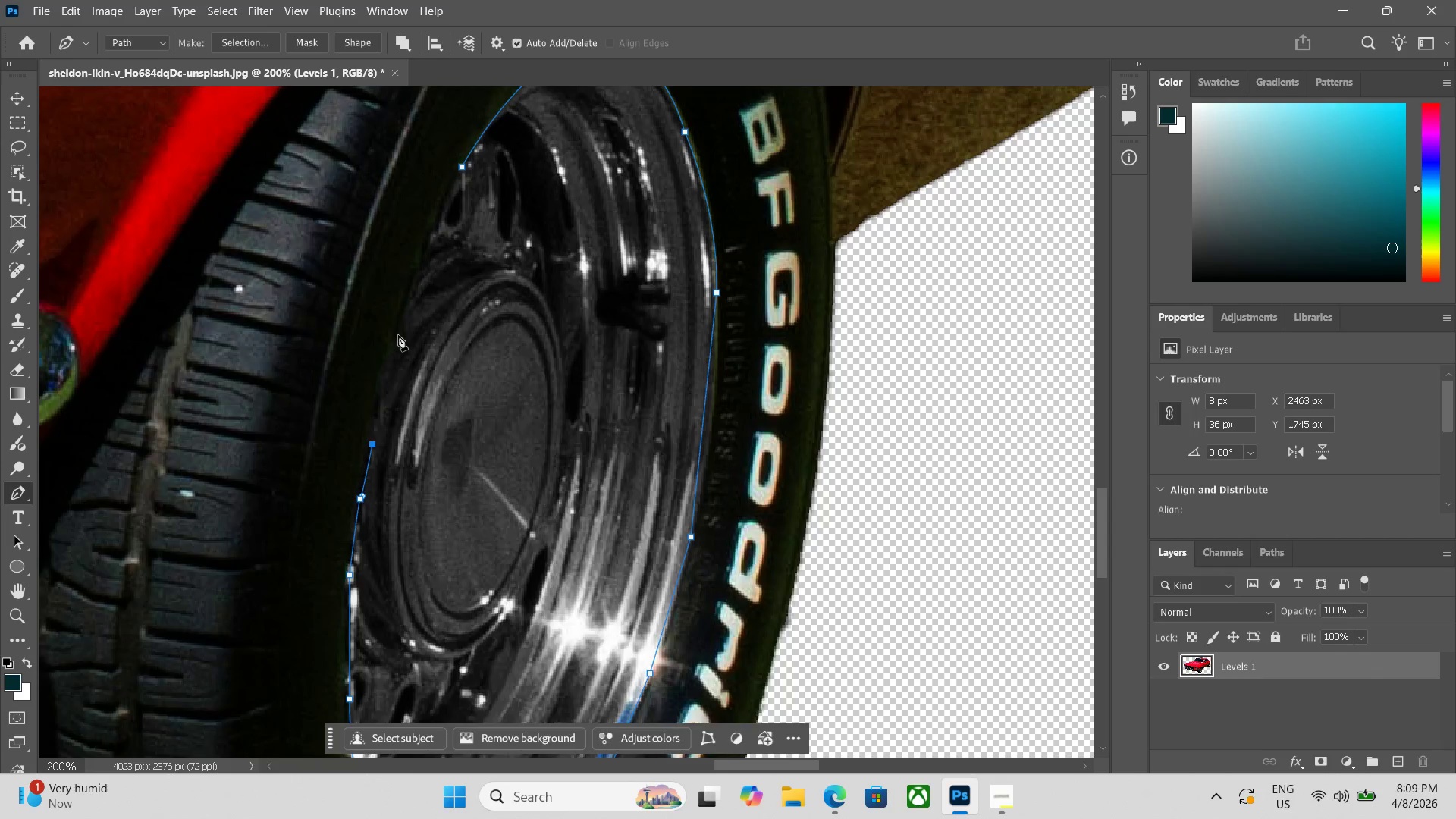 
left_click_drag(start_coordinate=[464, 236], to_coordinate=[436, 367])
 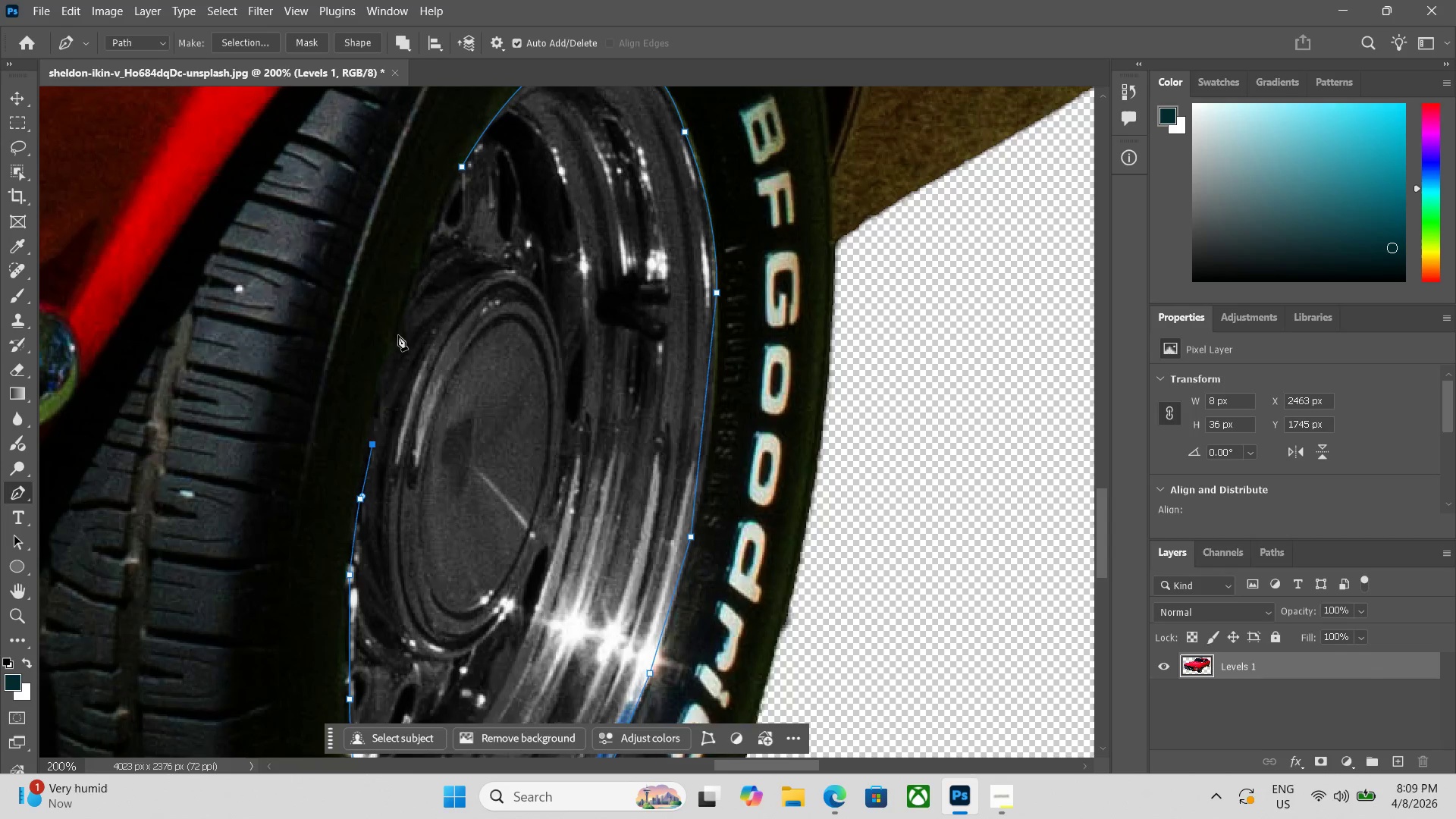 
left_click([397, 330])
 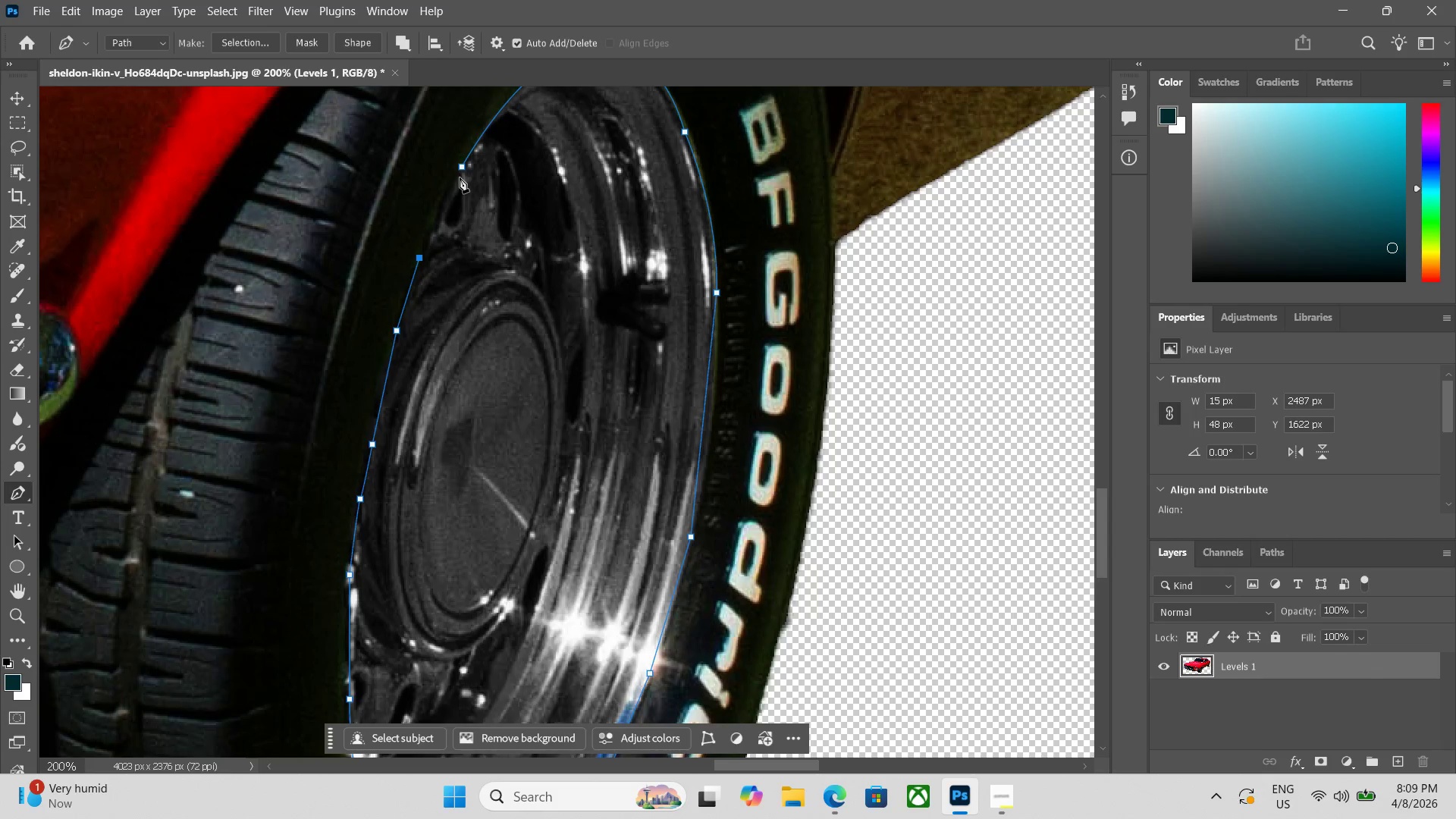 
left_click([464, 166])
 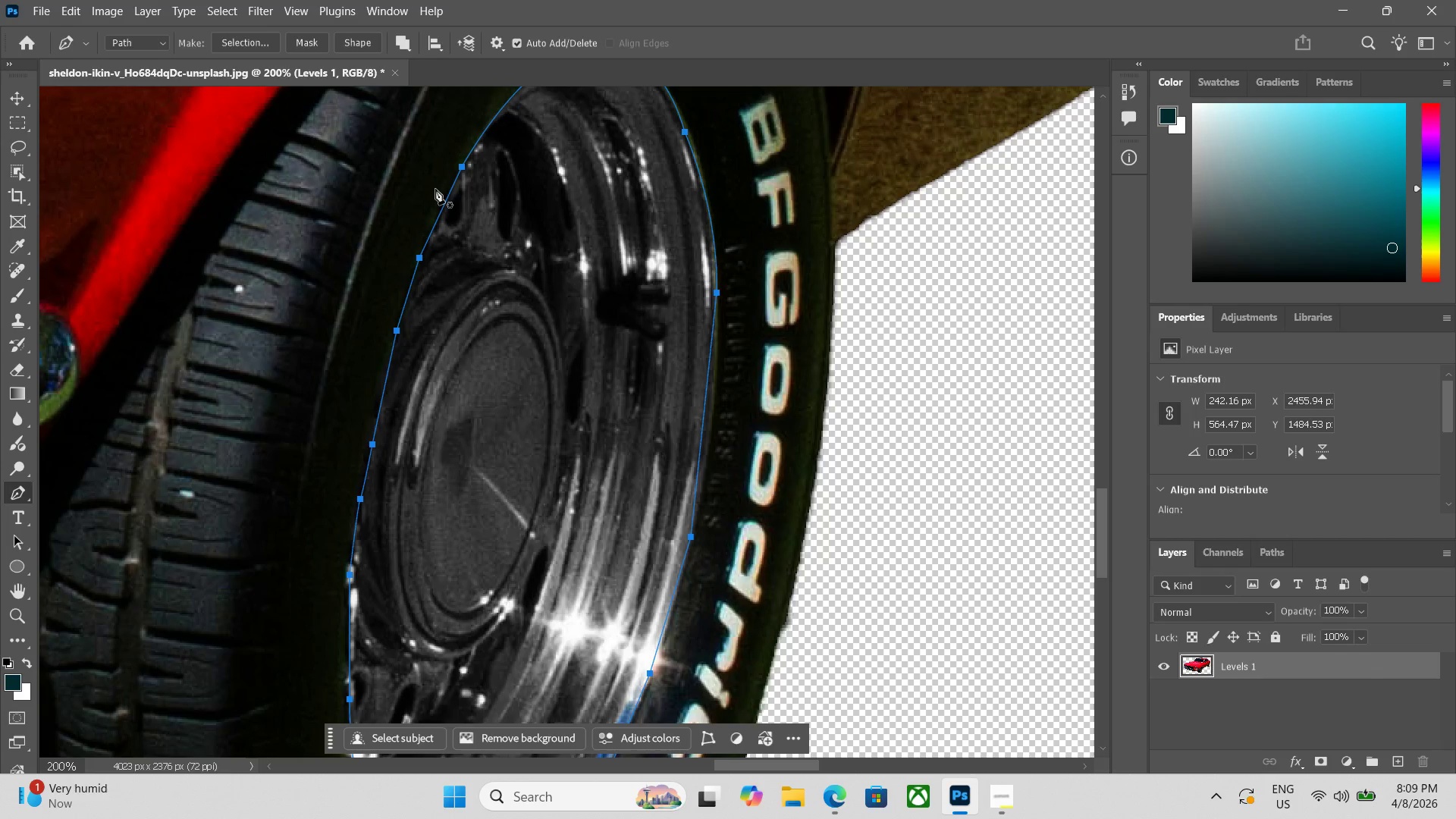 
key(Control+Enter)
 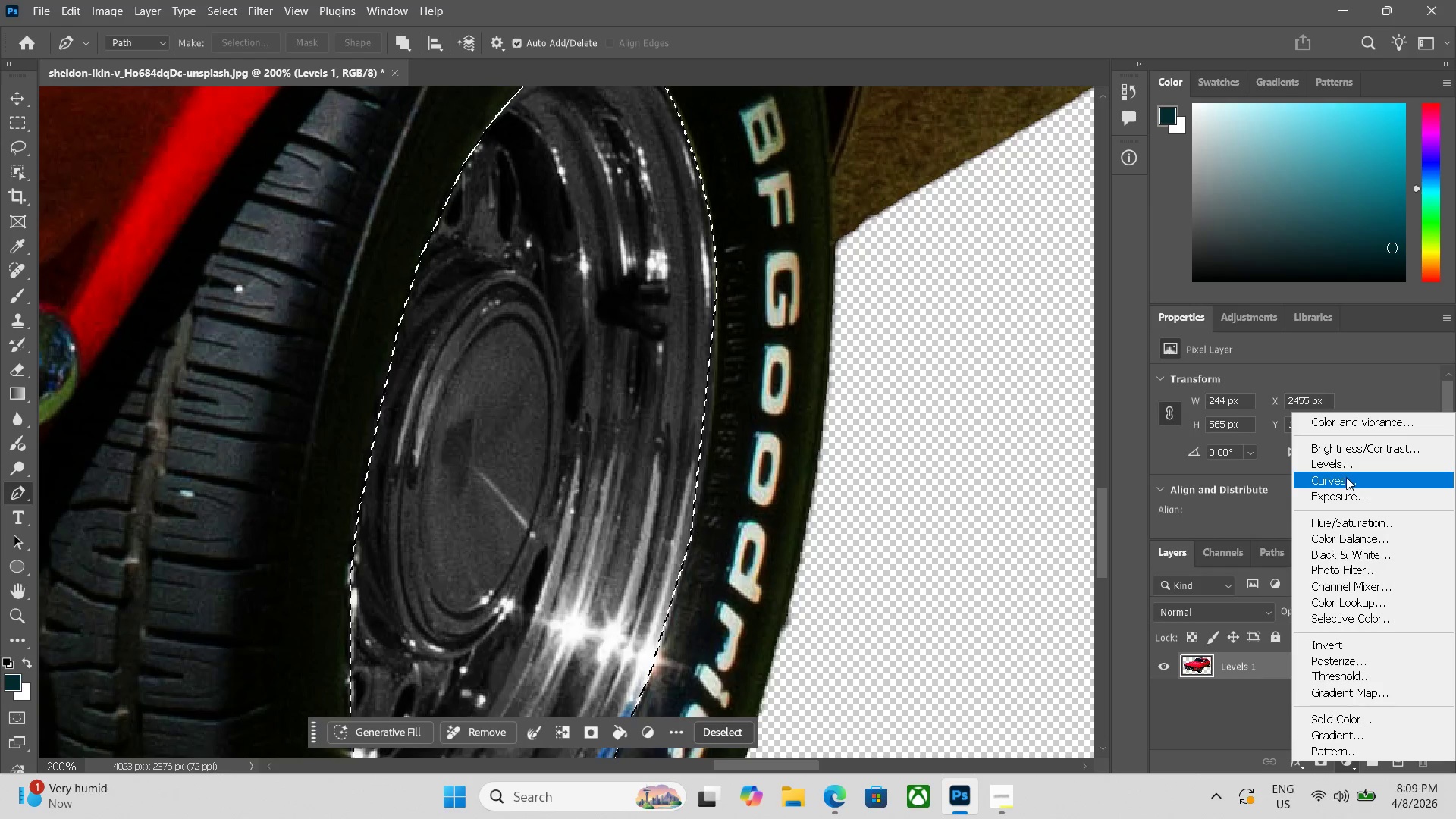 
wait(5.59)
 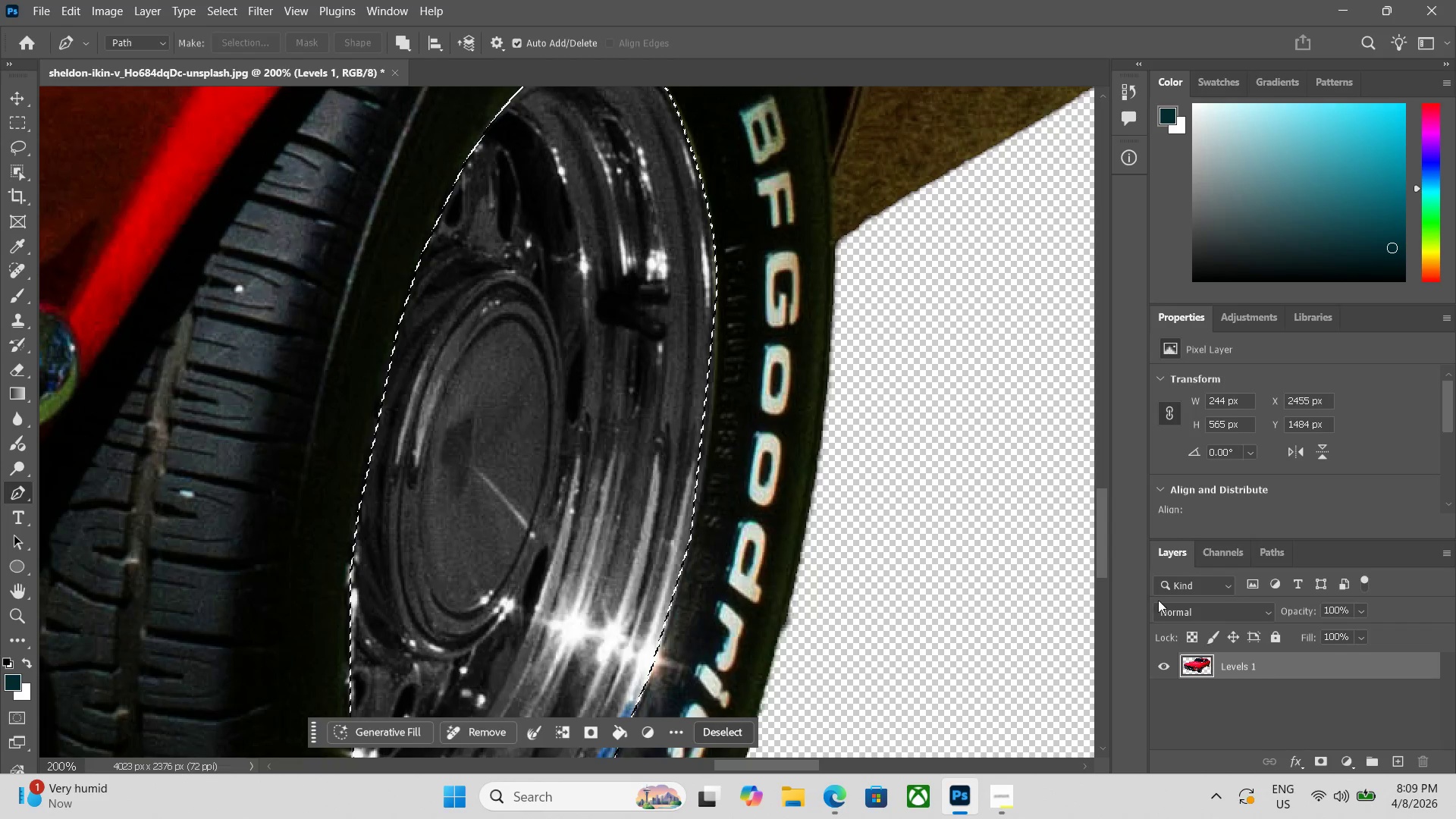 
left_click([1360, 527])
 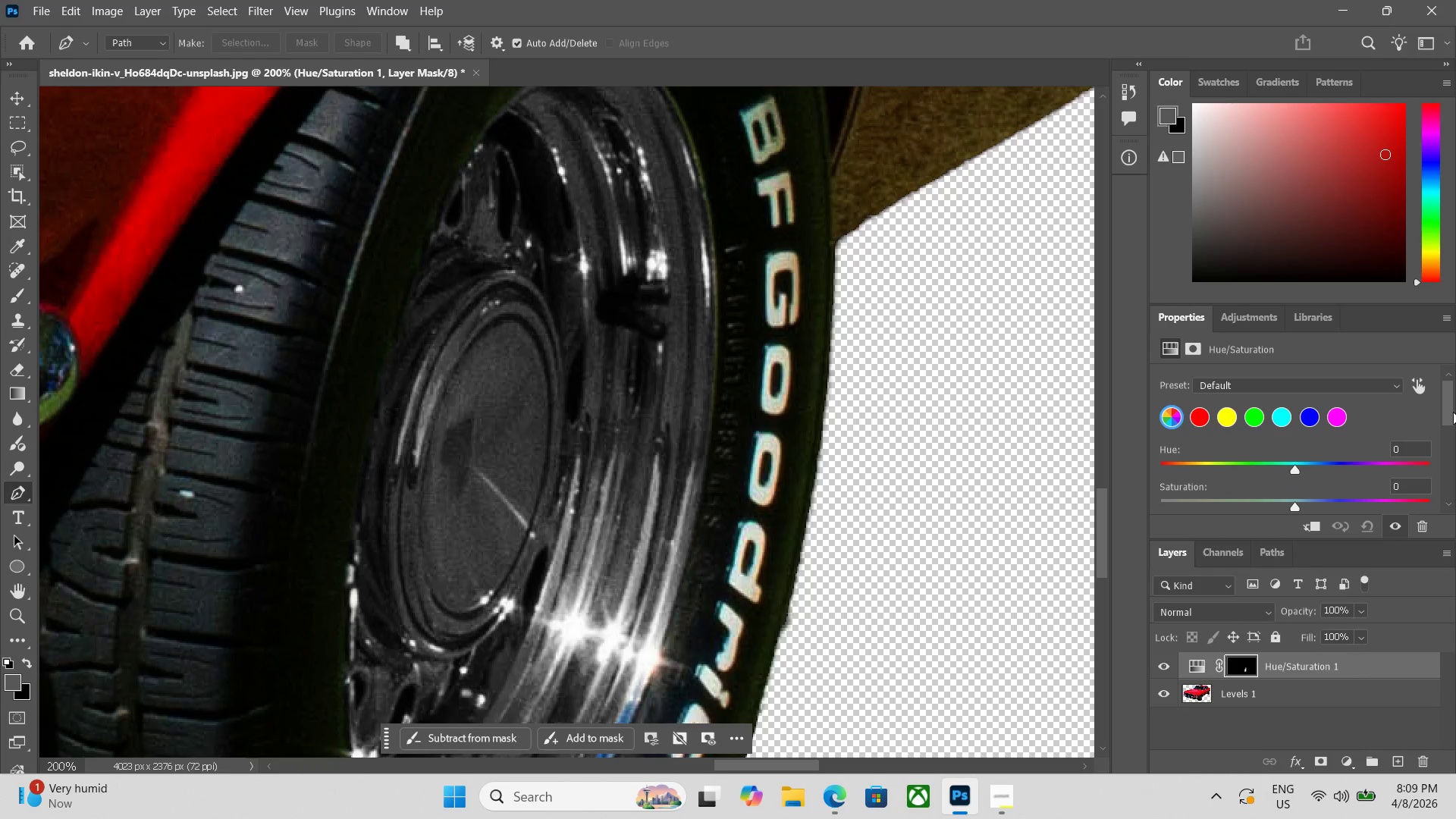 
key(Control+ControlLeft)
 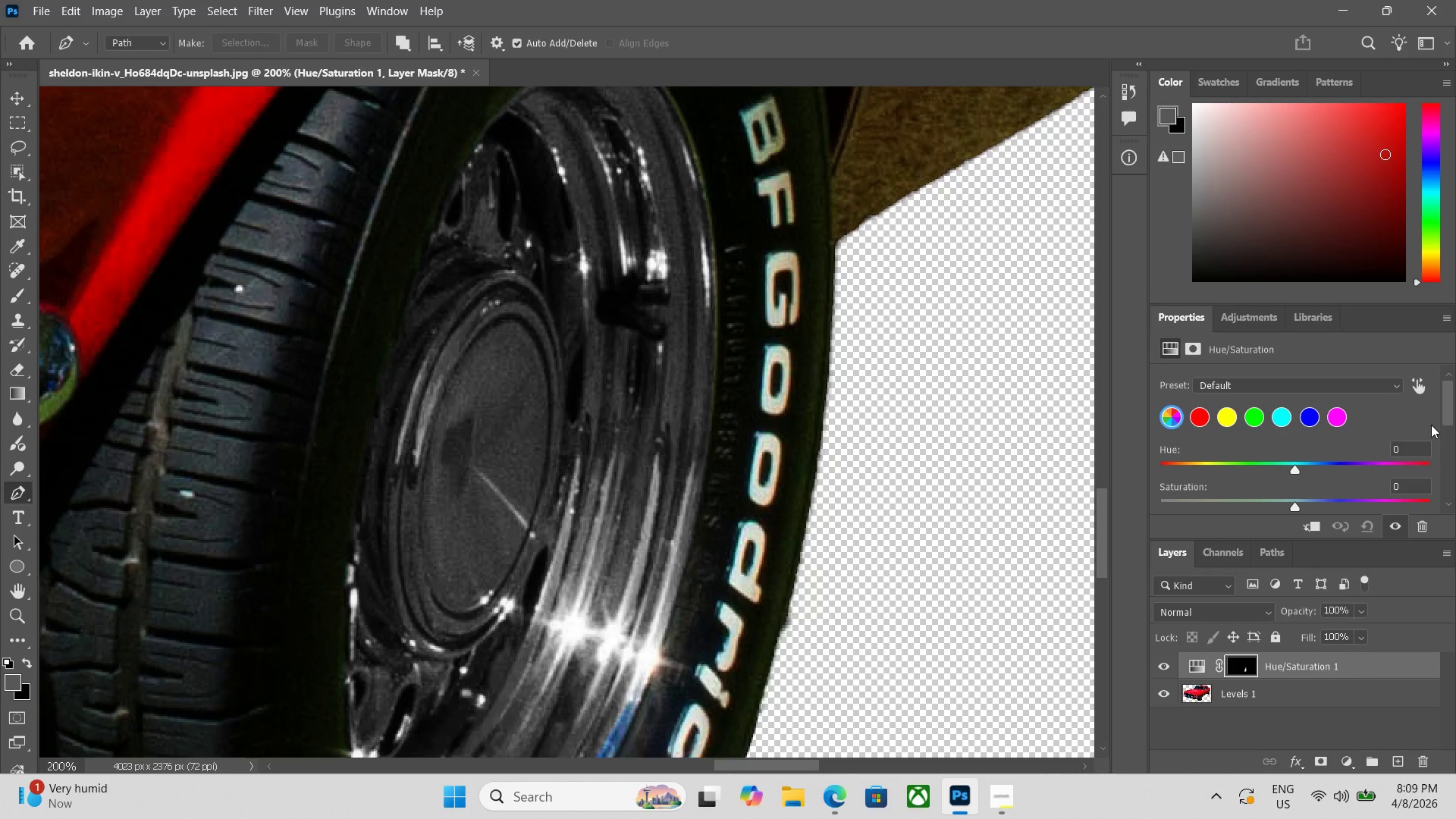 
key(Control+Z)
 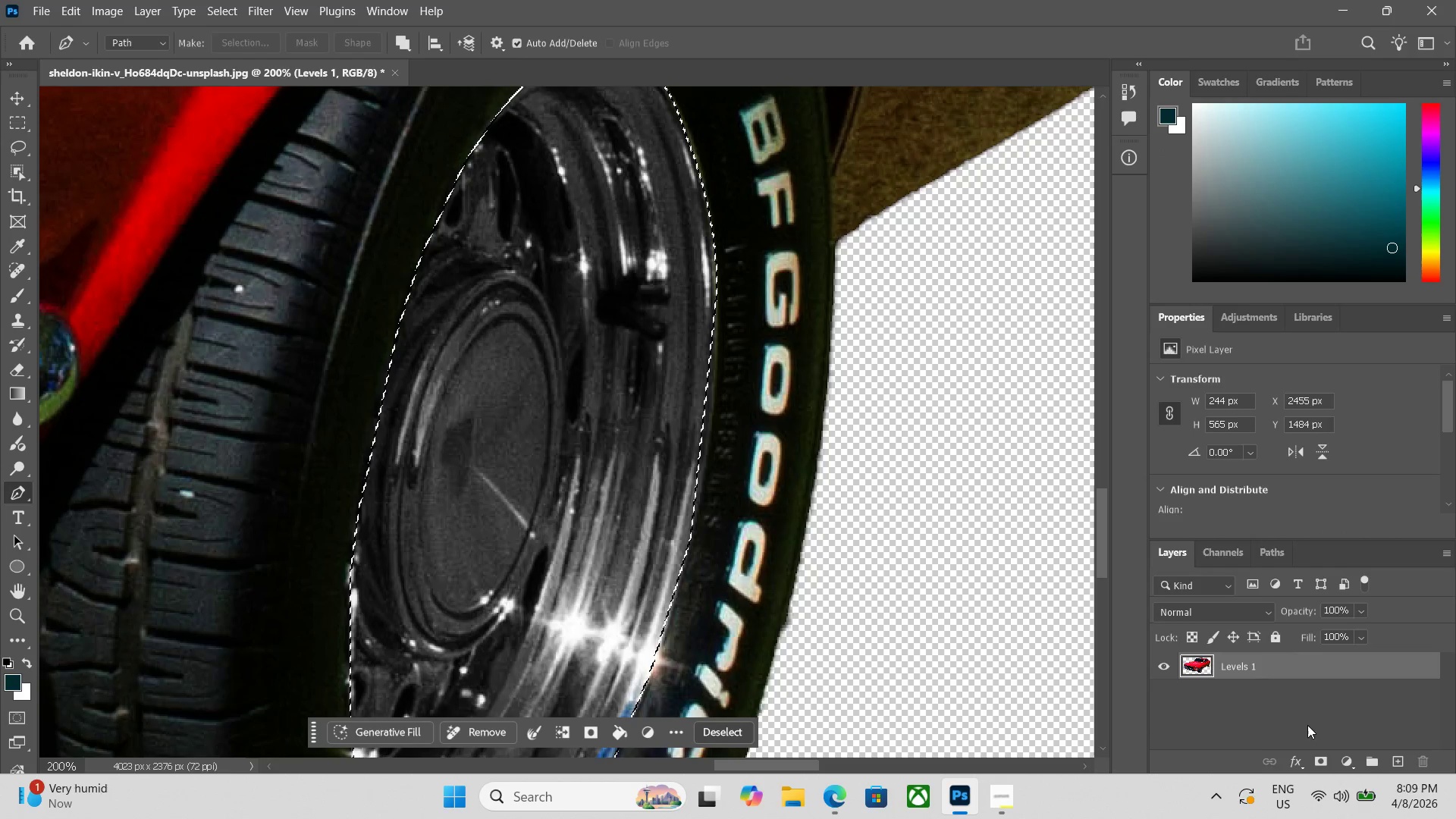 
left_click([1348, 765])
 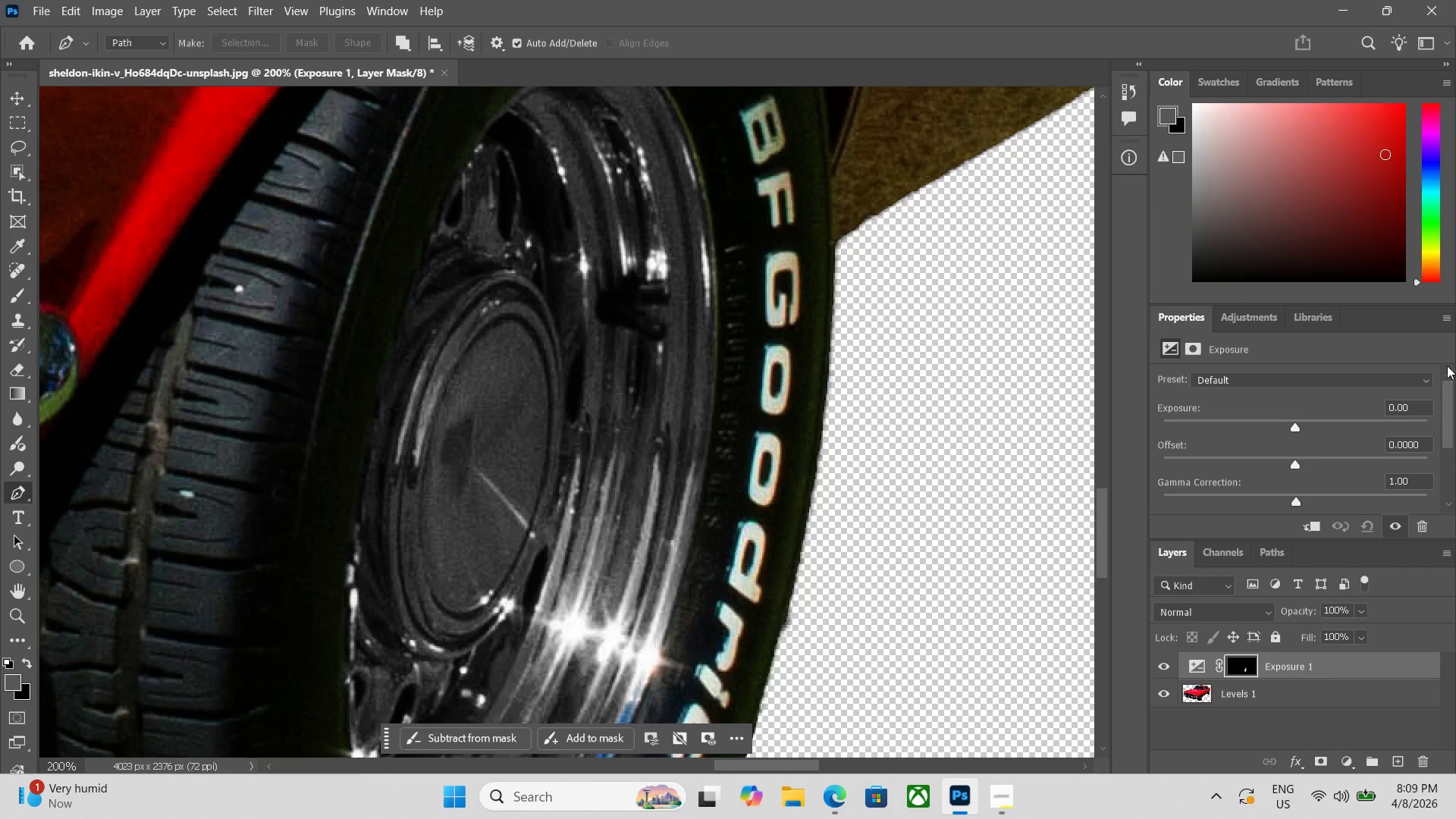 
left_click_drag(start_coordinate=[1451, 402], to_coordinate=[1443, 366])
 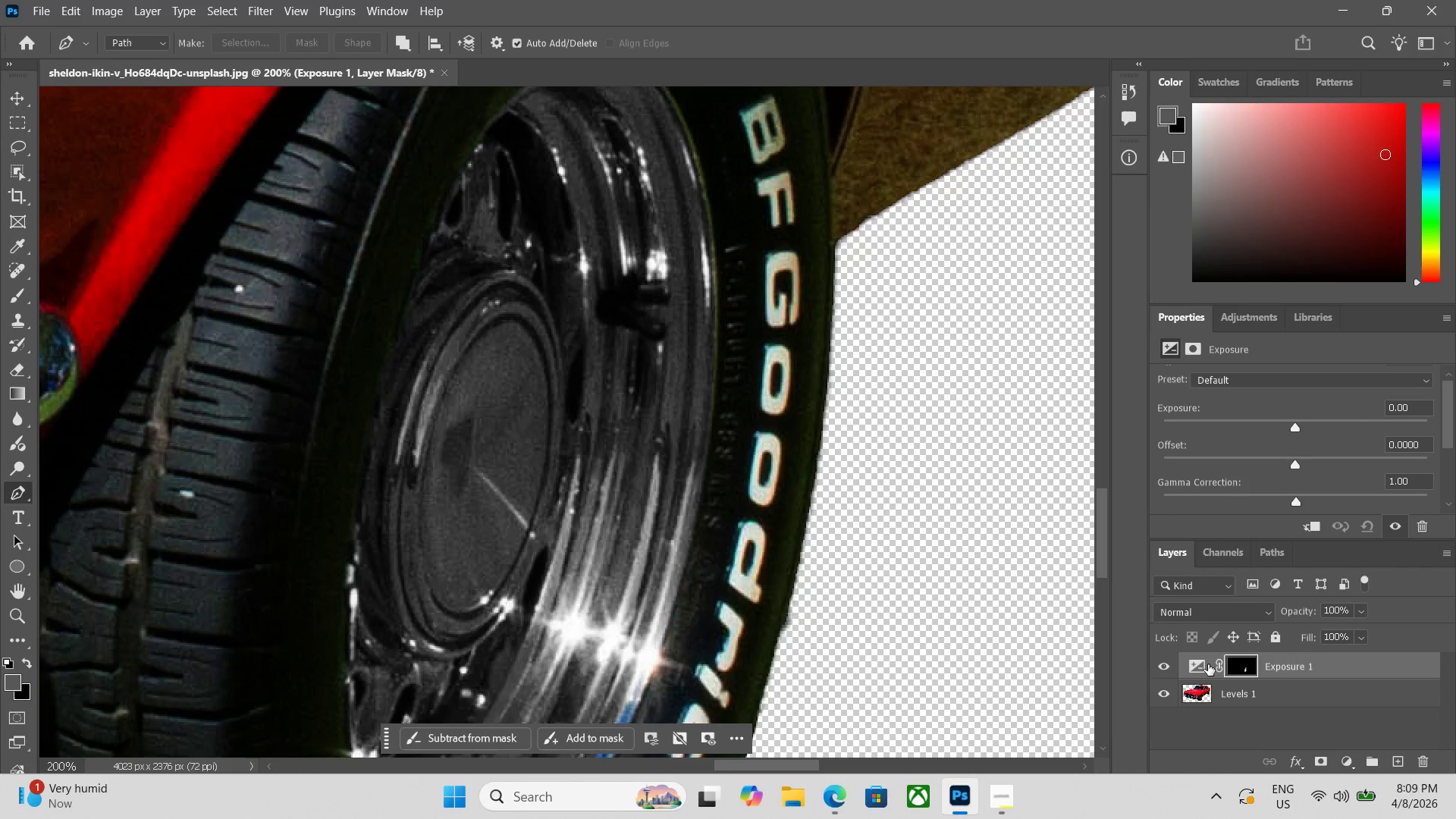 
left_click([1204, 667])
 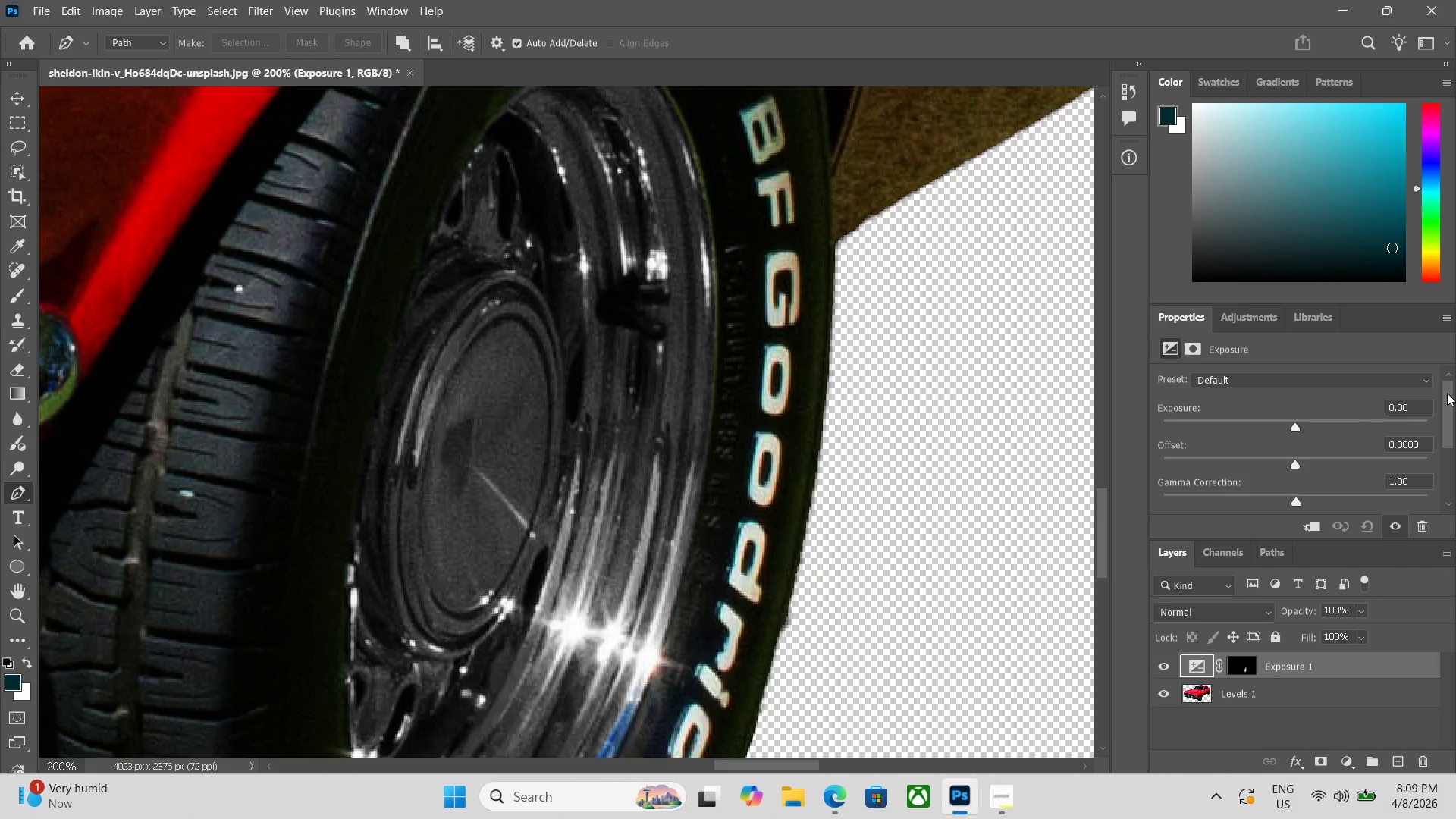 
left_click_drag(start_coordinate=[1447, 394], to_coordinate=[1455, 481])
 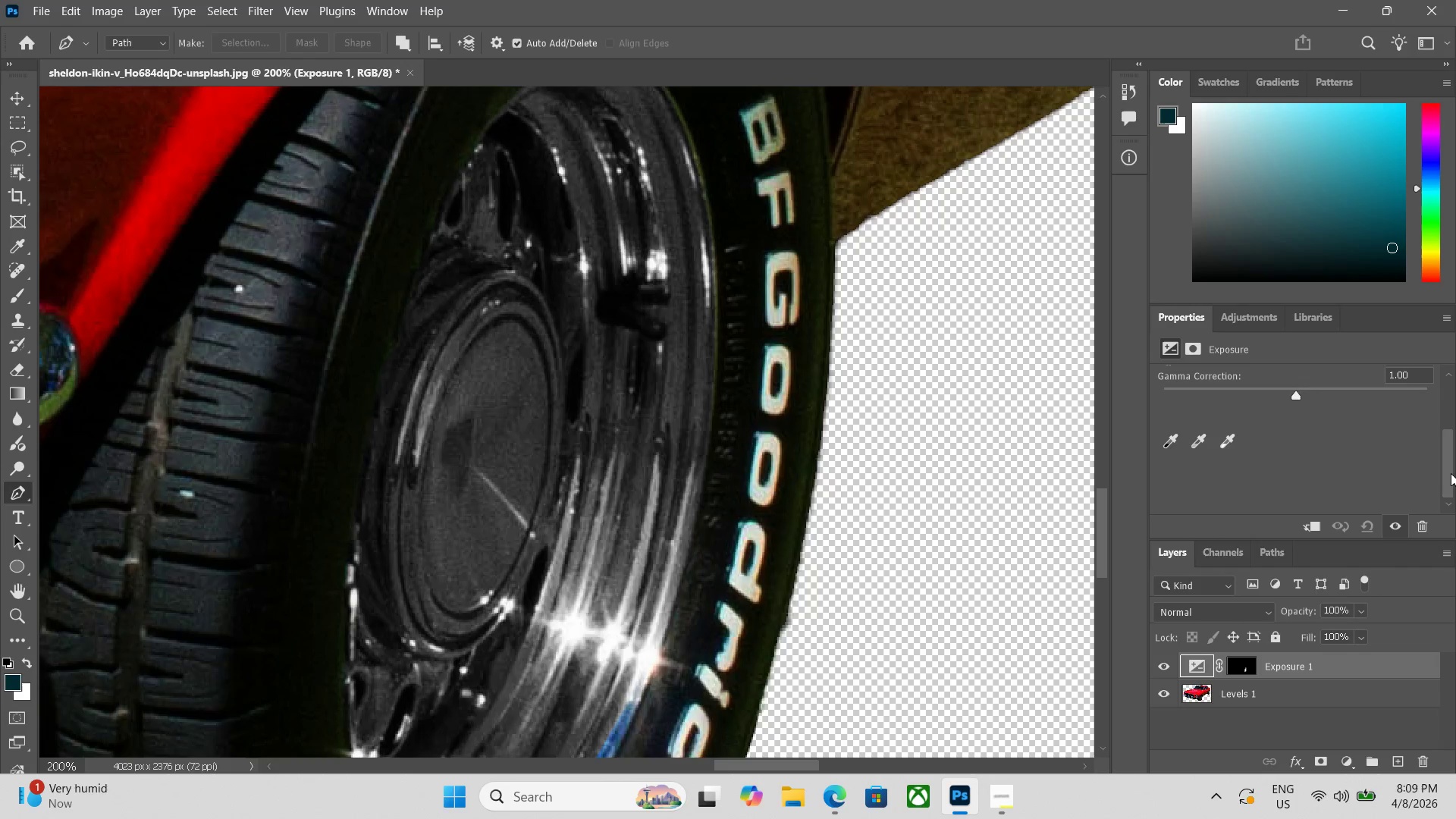 
key(Control+Z)
 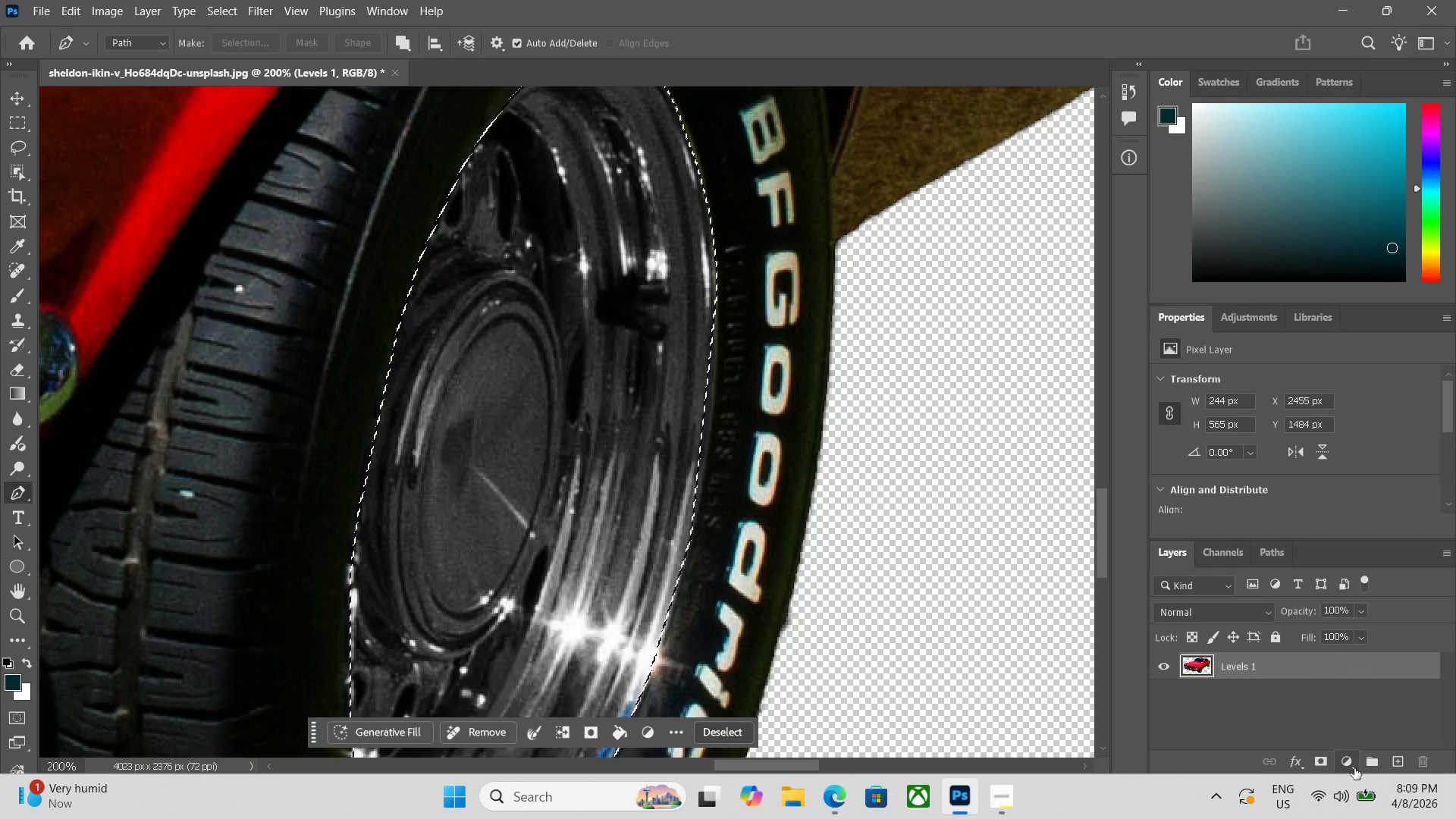 
left_click([1353, 765])
 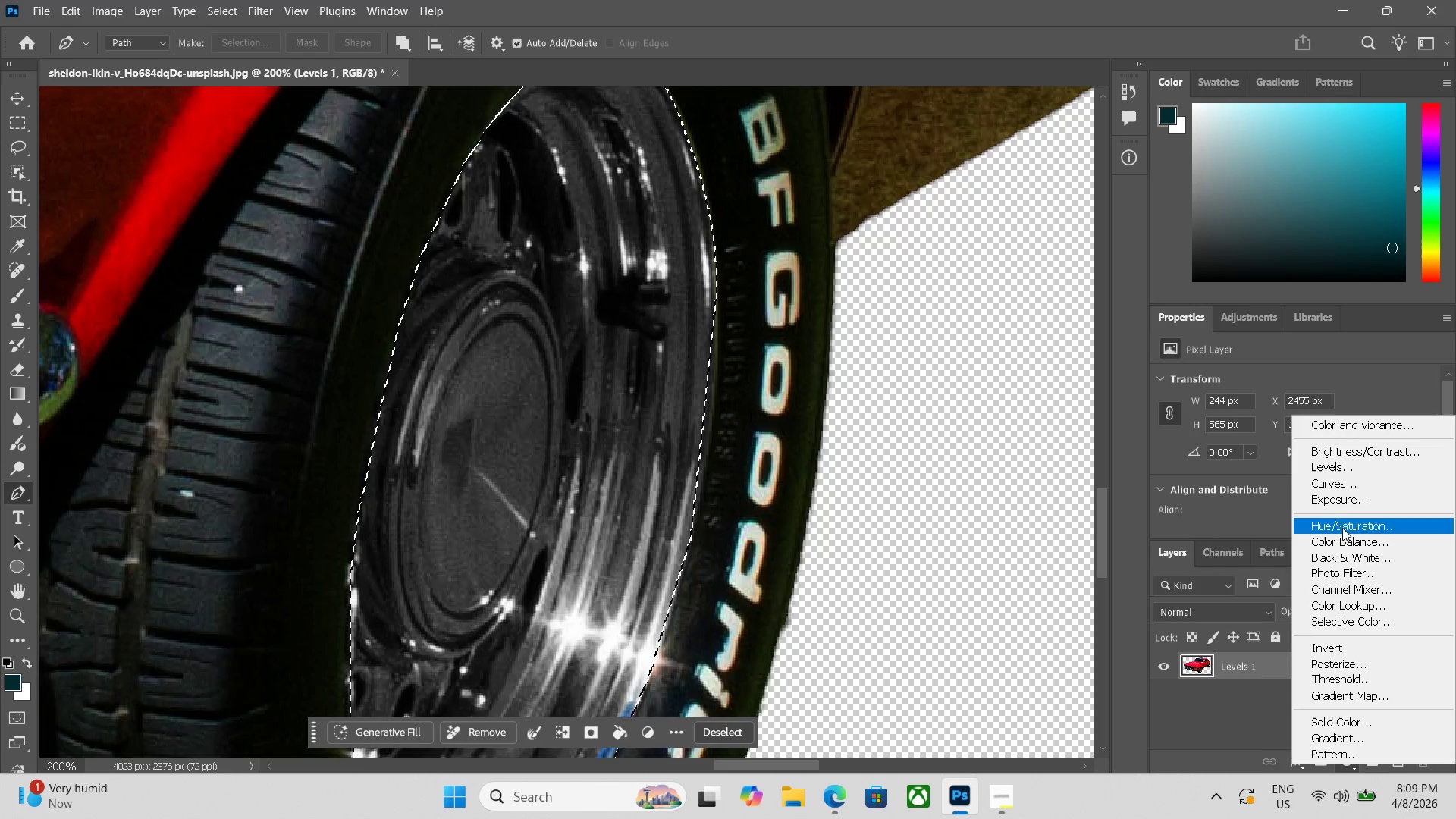 
left_click([1338, 497])
 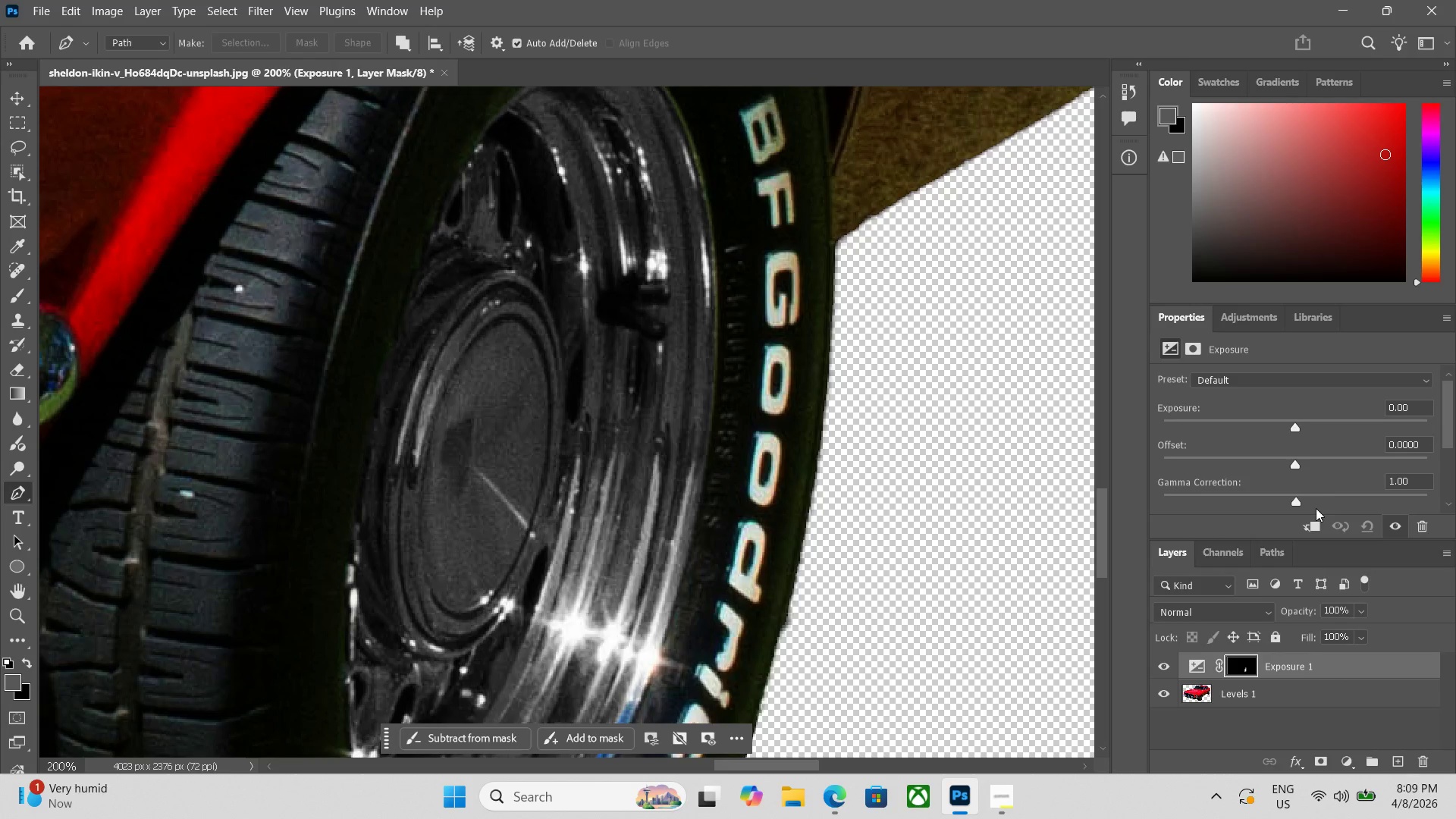 
scroll: coordinate [1355, 490], scroll_direction: none, amount: 0.0
 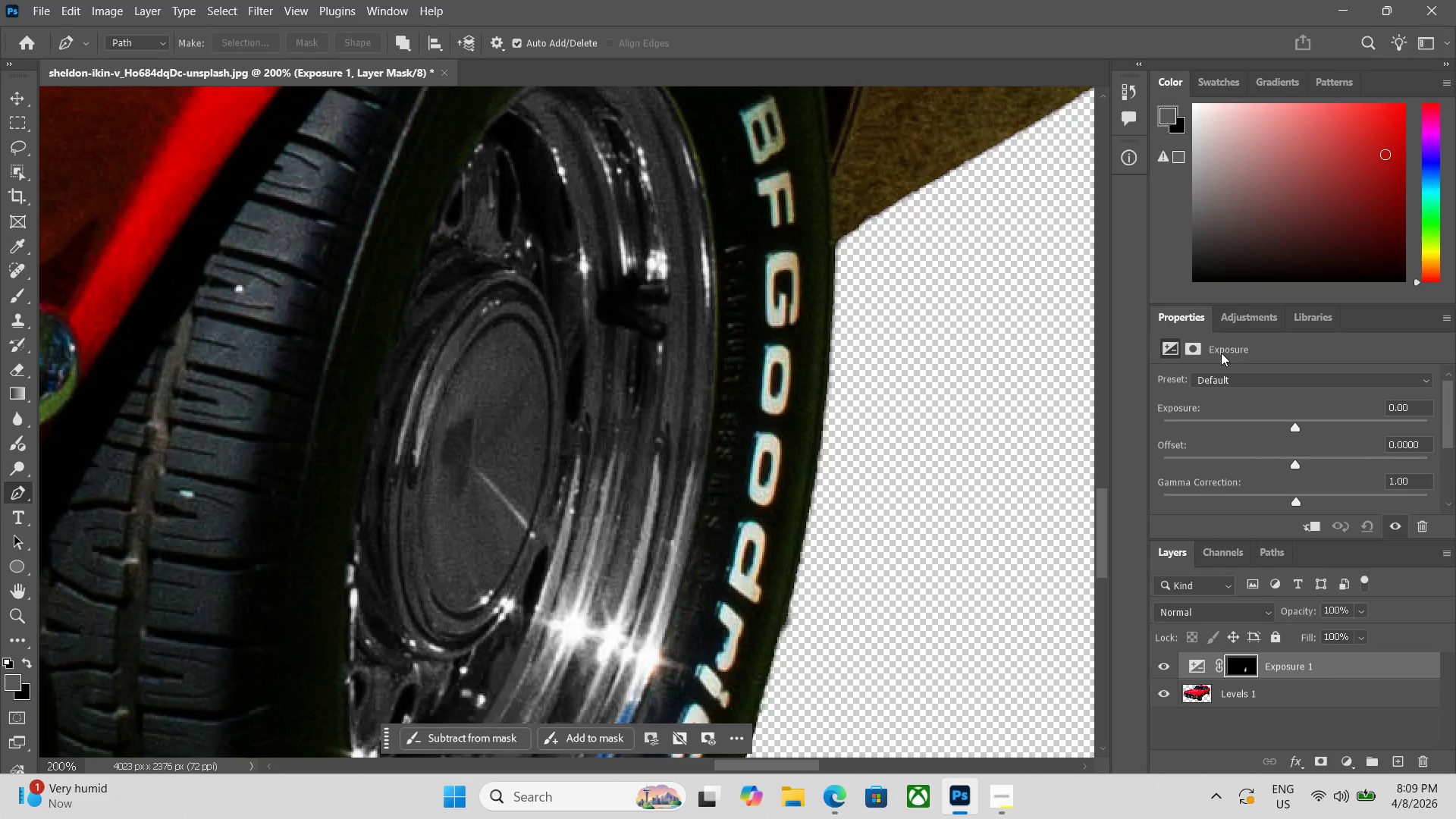 
double_click([1193, 353])
 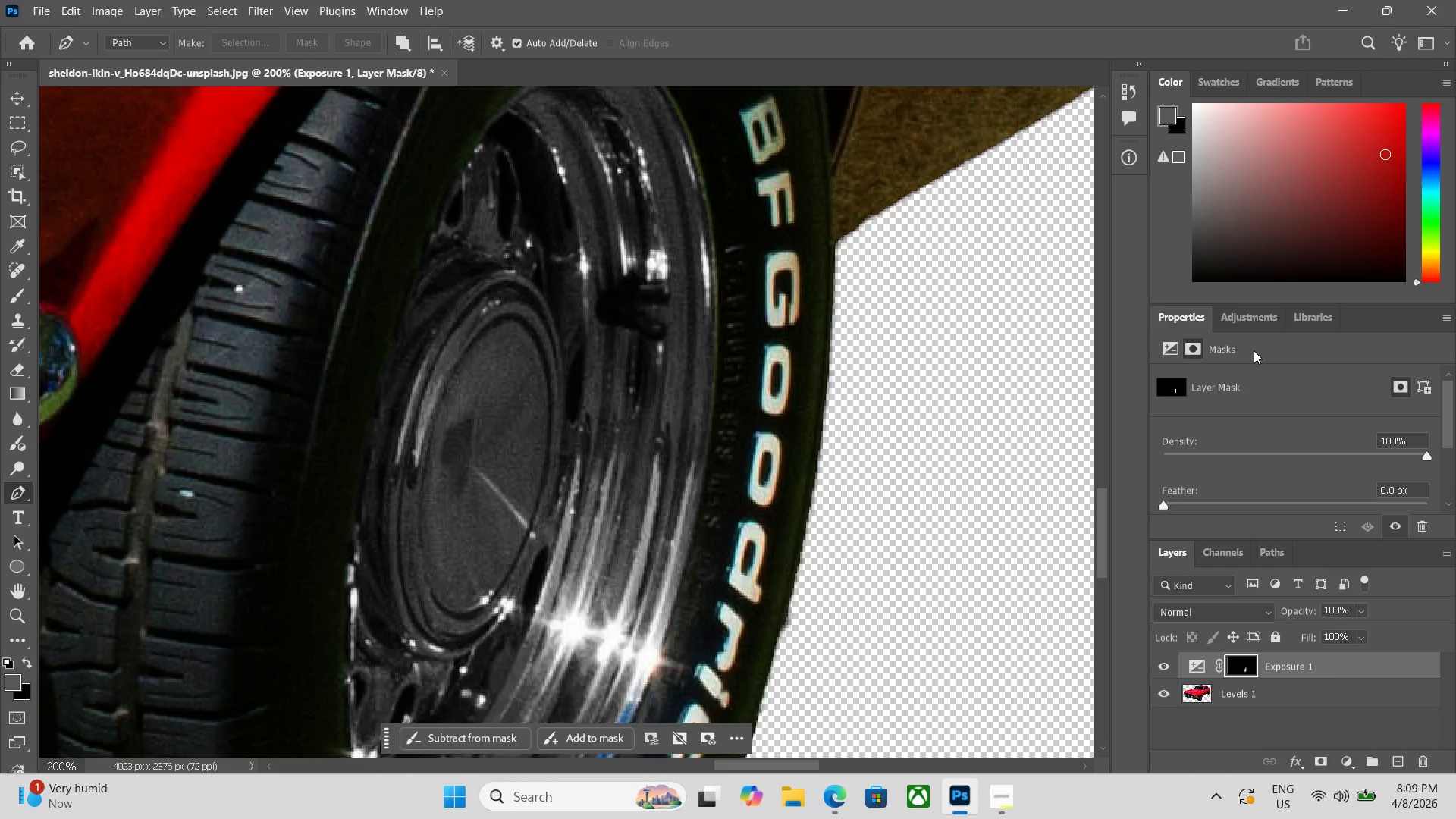 
left_click([1254, 320])
 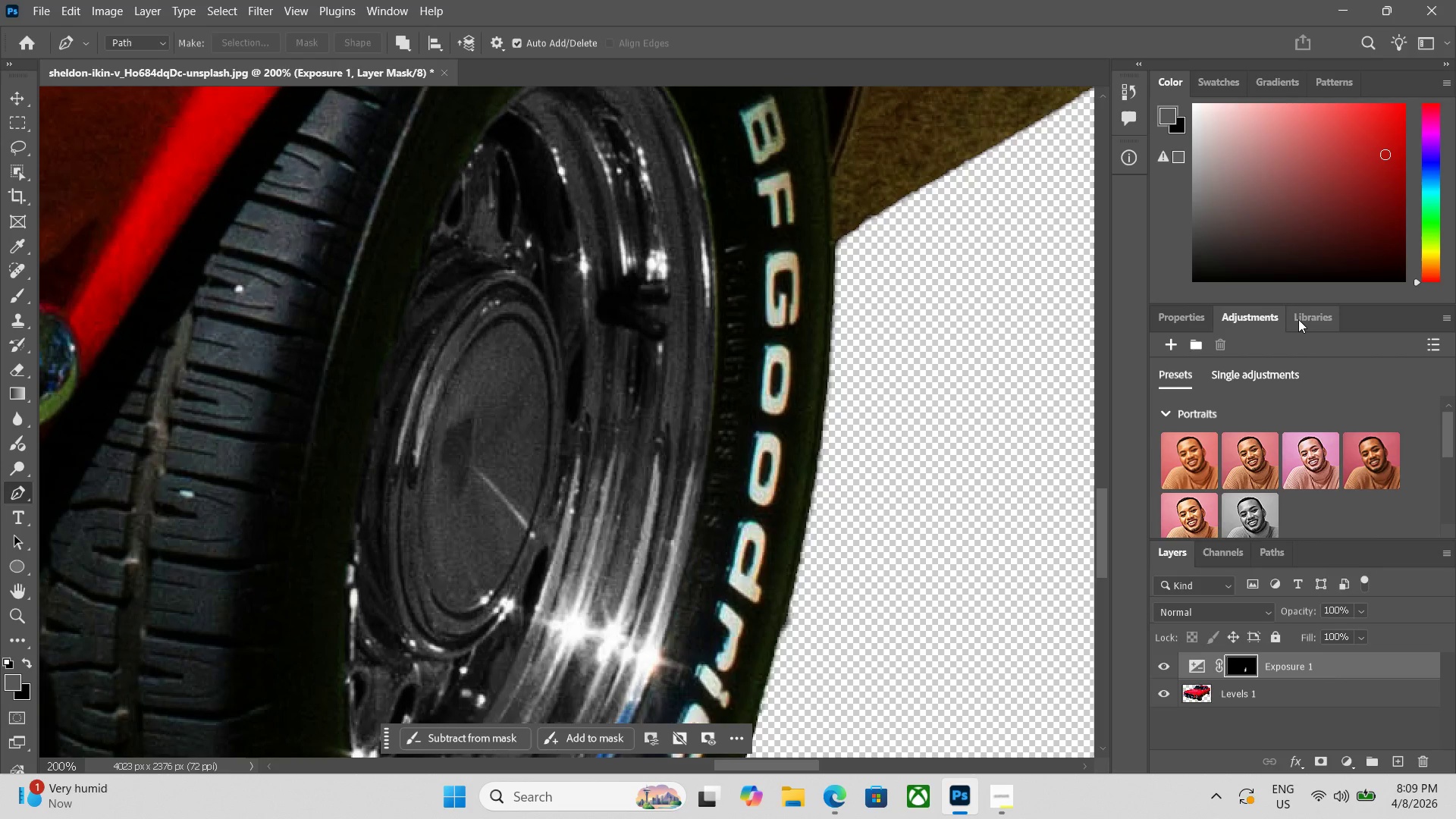 
left_click([1301, 318])
 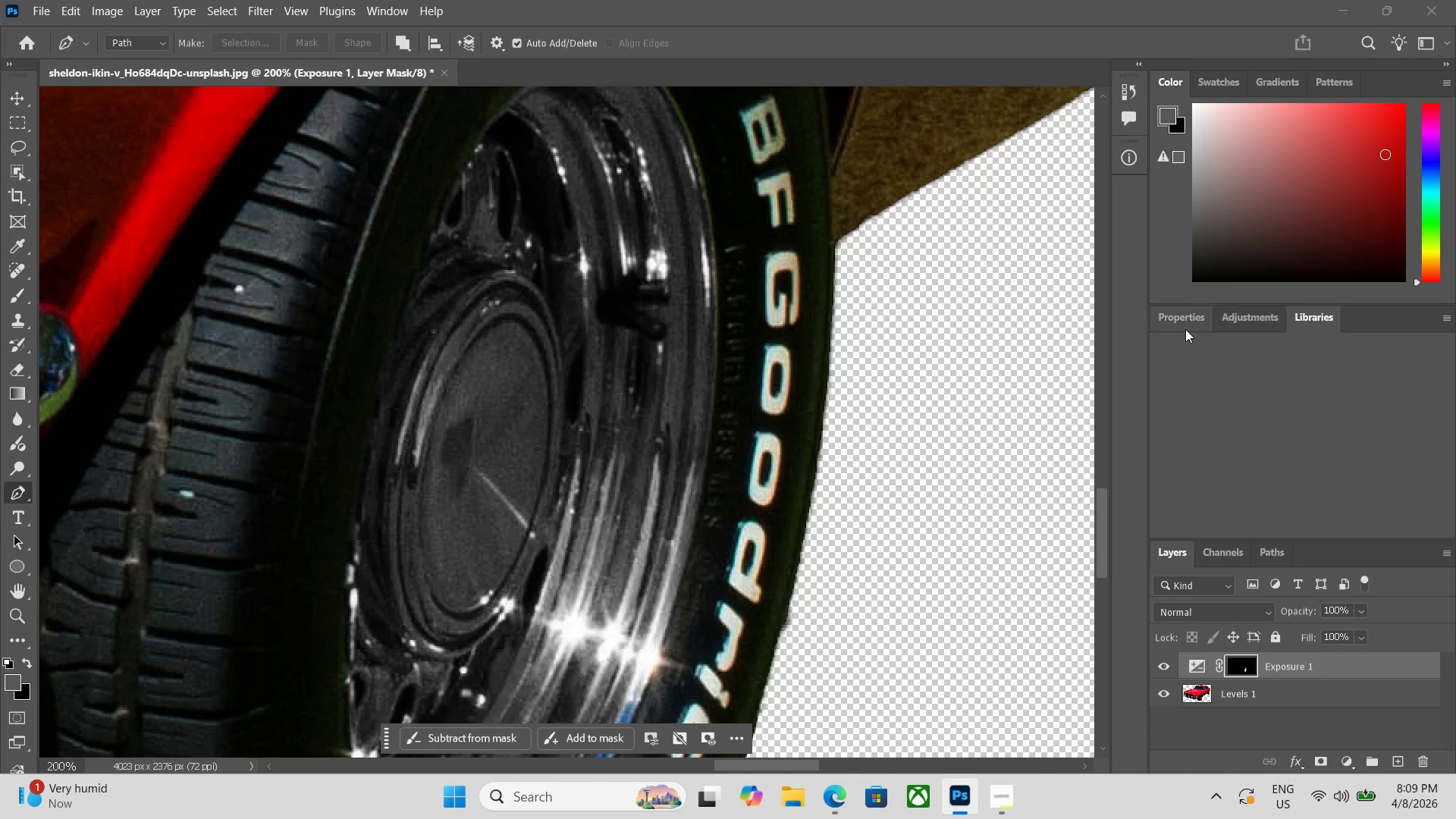 
left_click([1164, 318])
 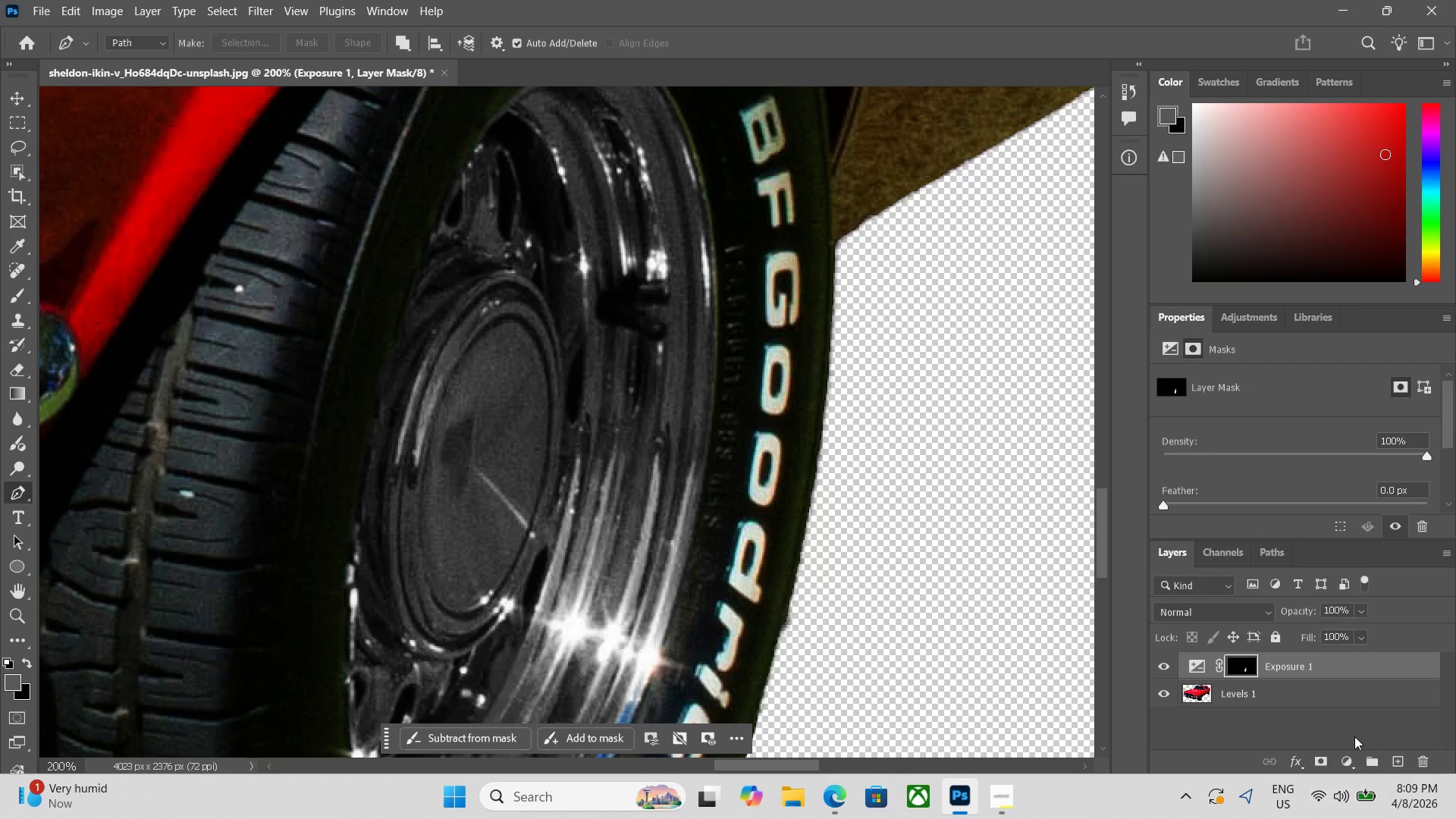 
wait(5.39)
 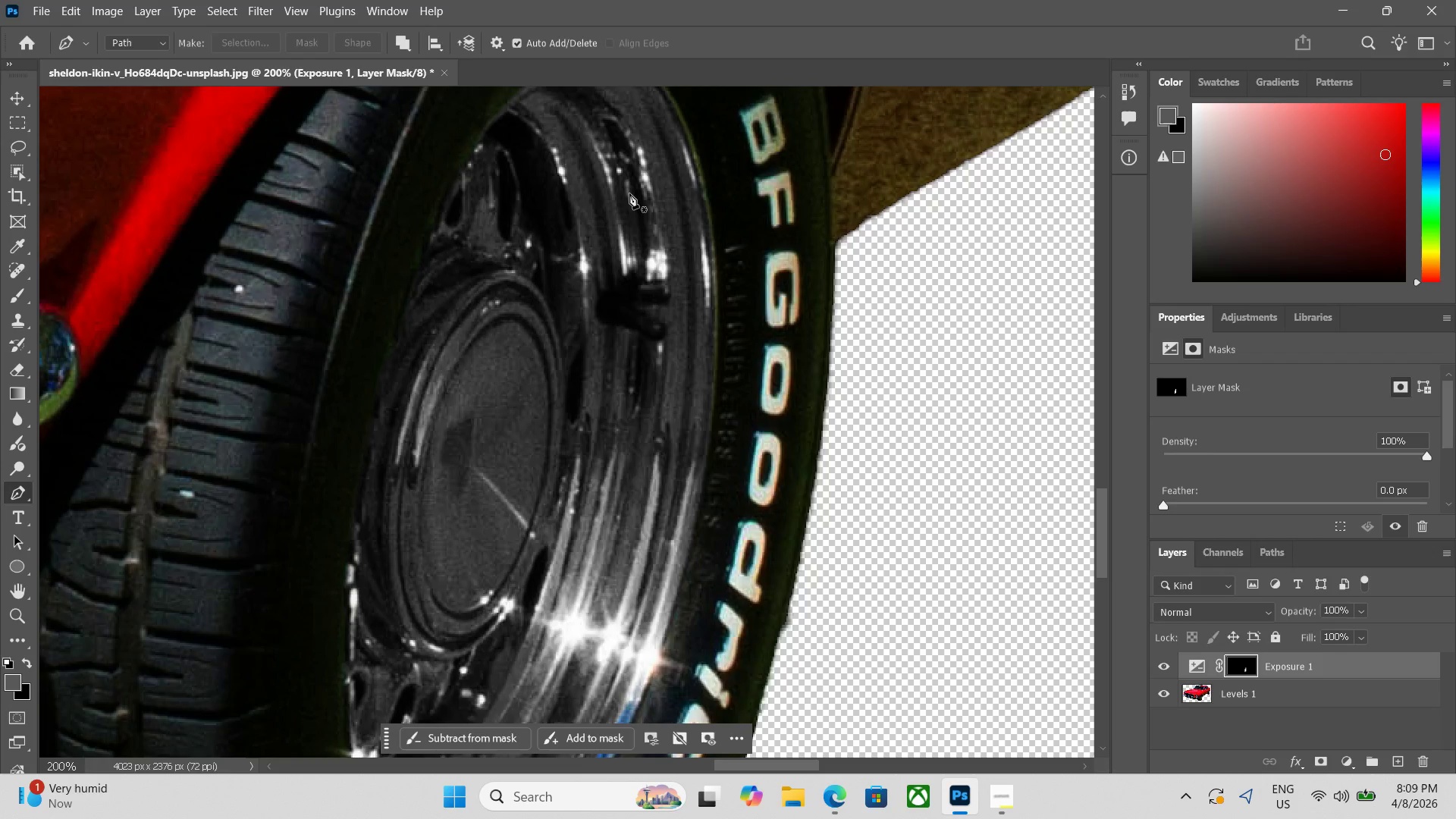 
left_click([1426, 764])
 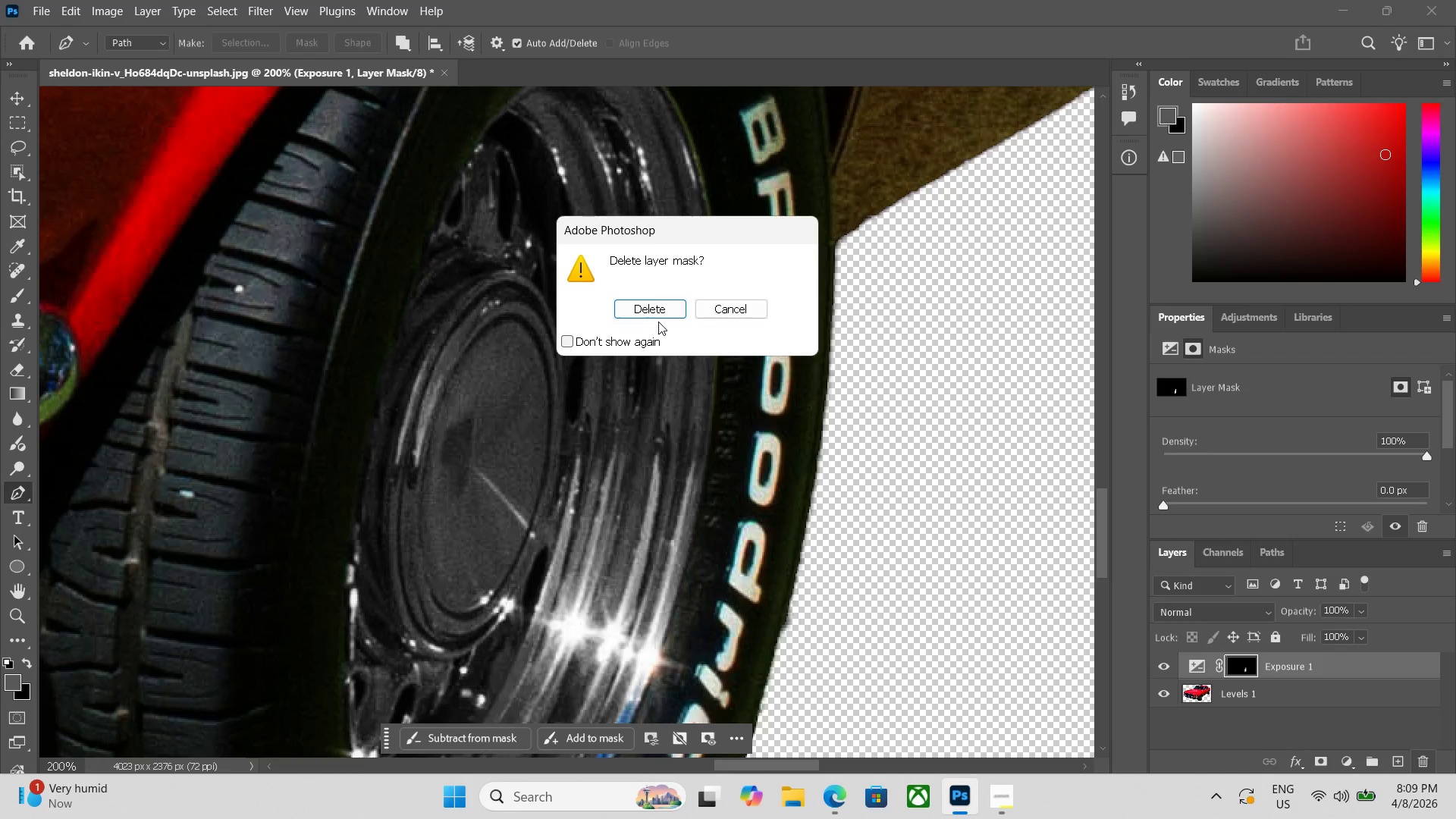 
left_click([654, 314])
 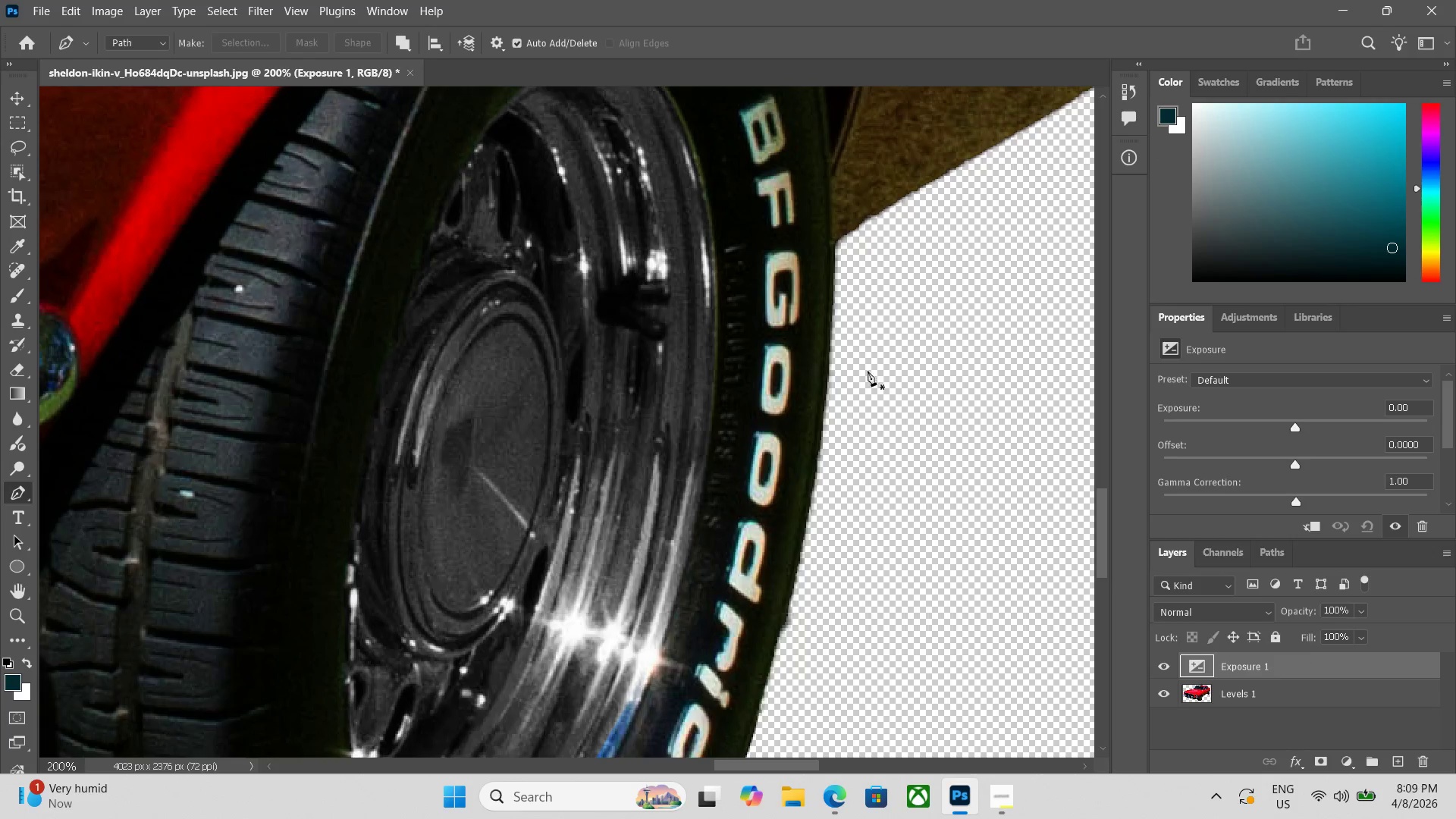 
hold_key(key=ControlLeft, duration=0.66)
 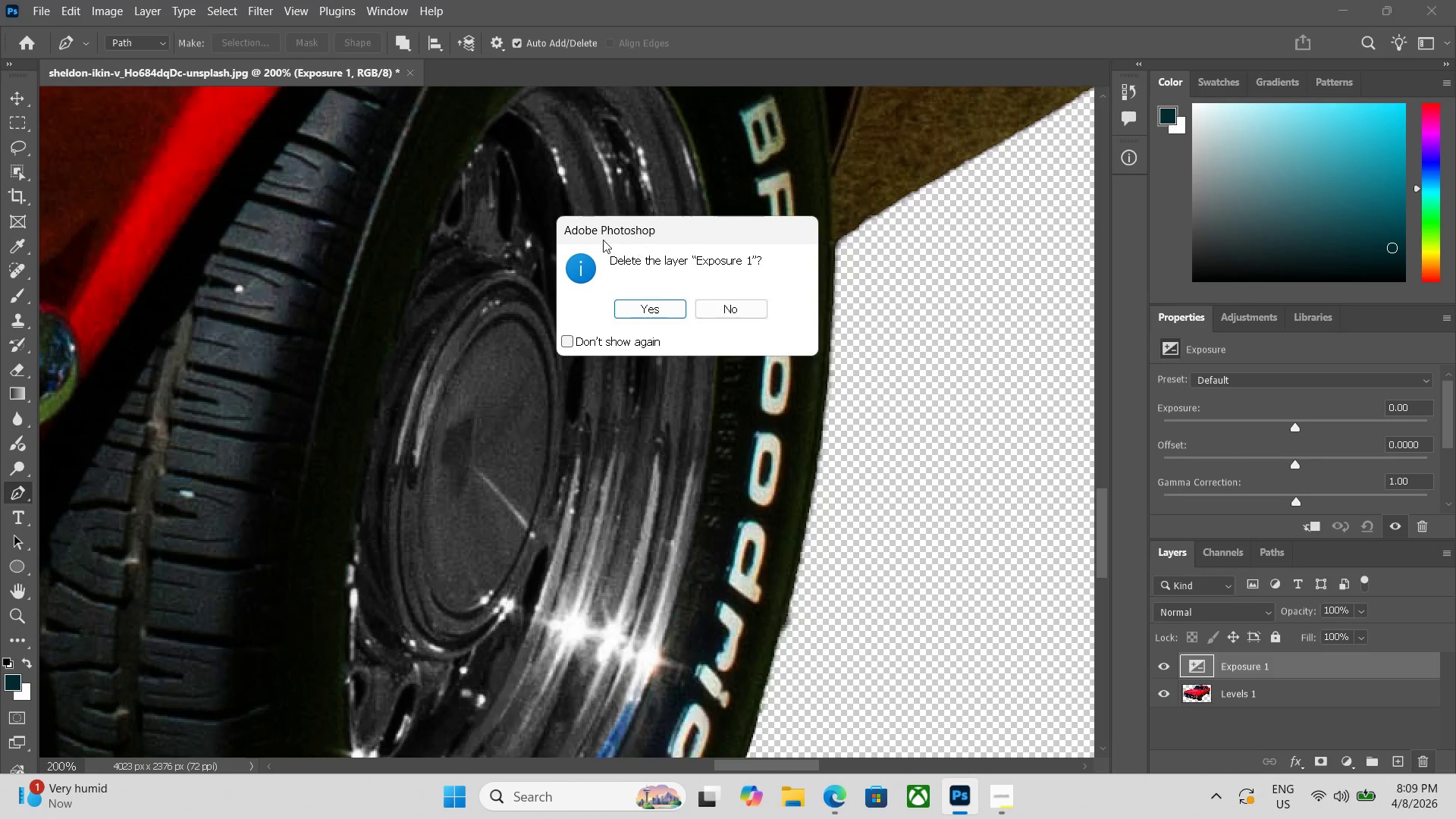 
left_click([638, 311])
 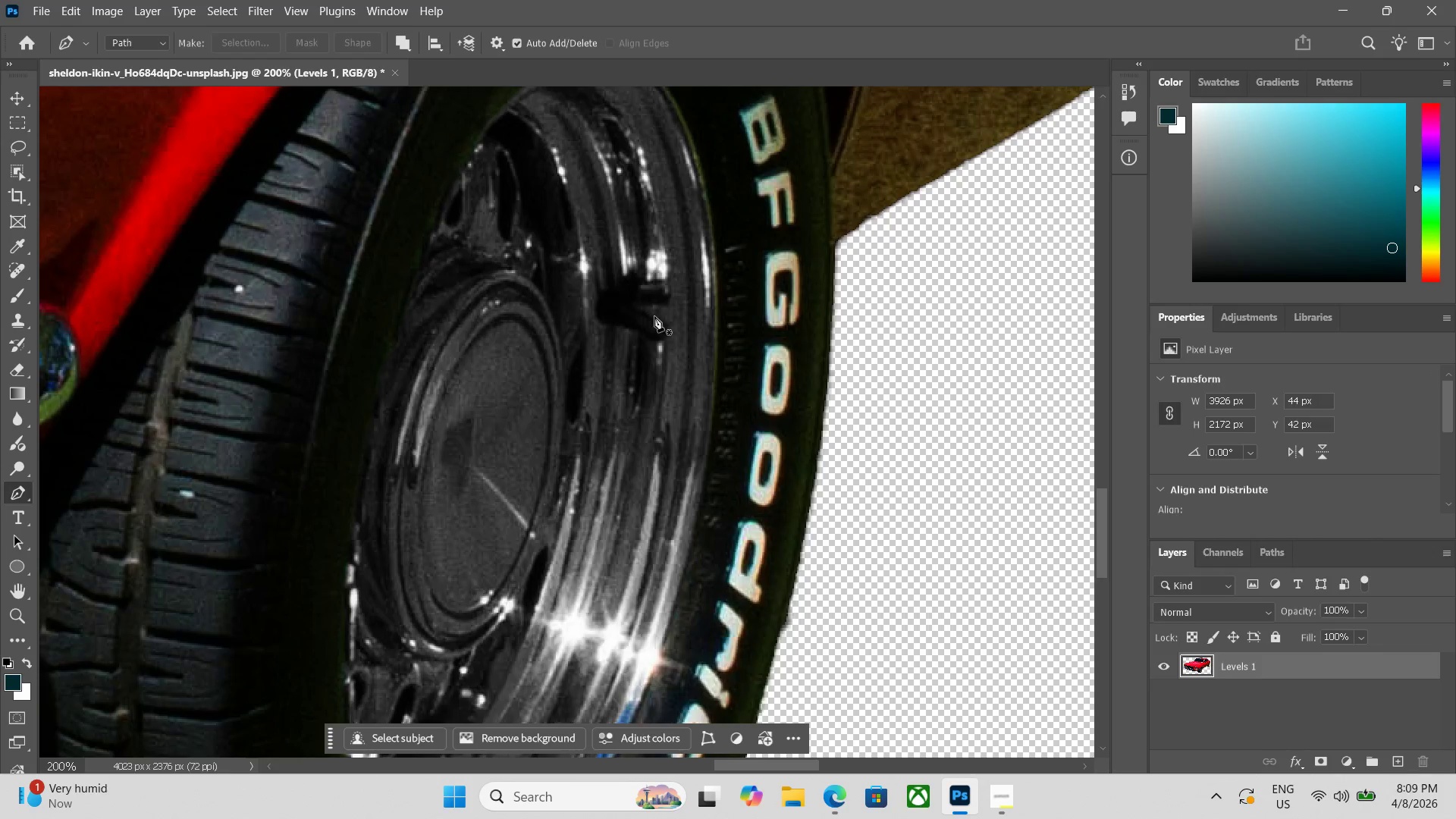 
key(Control+Z)
 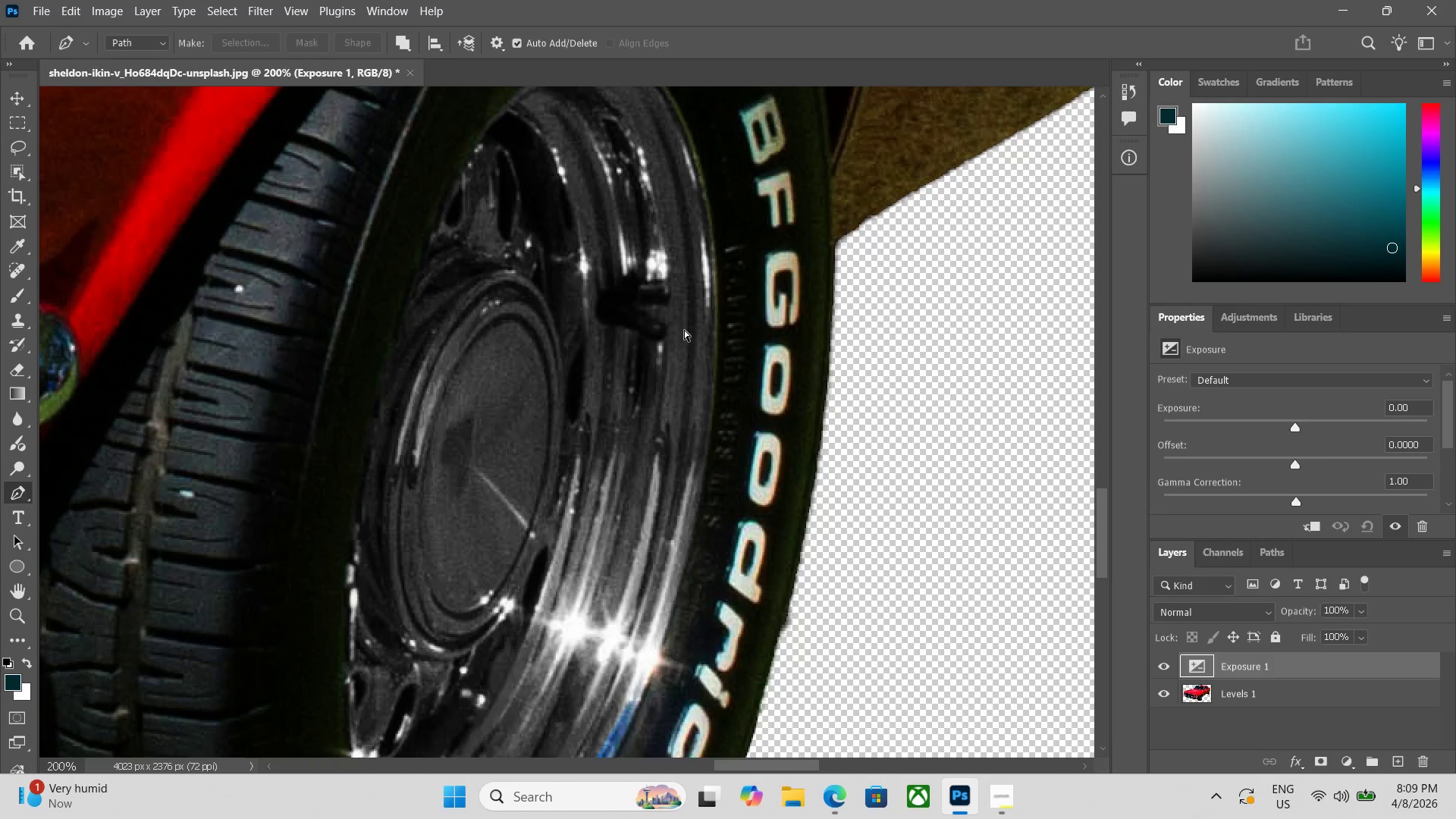 
key(Control+Z)
 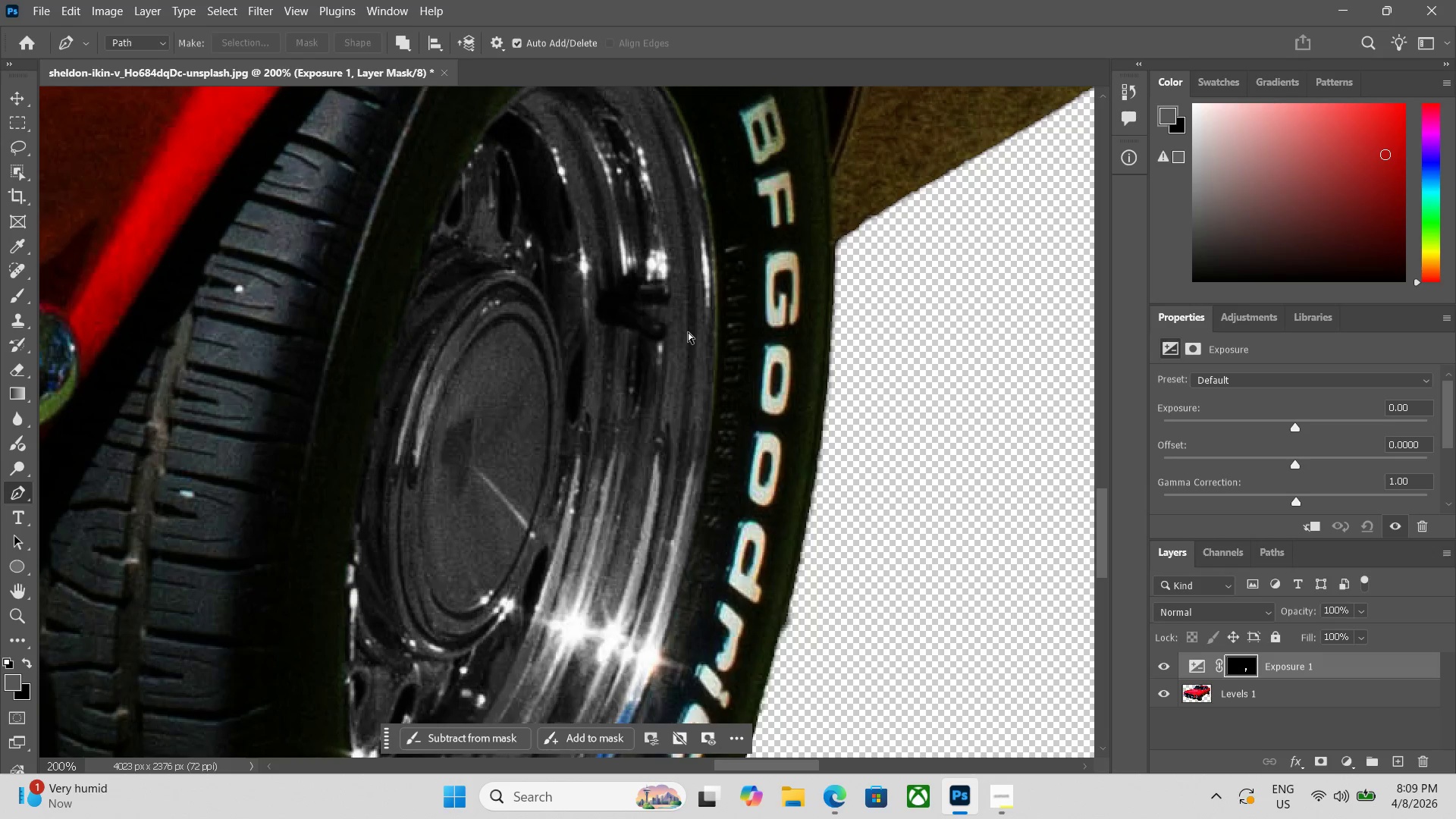 
key(Control+Z)
 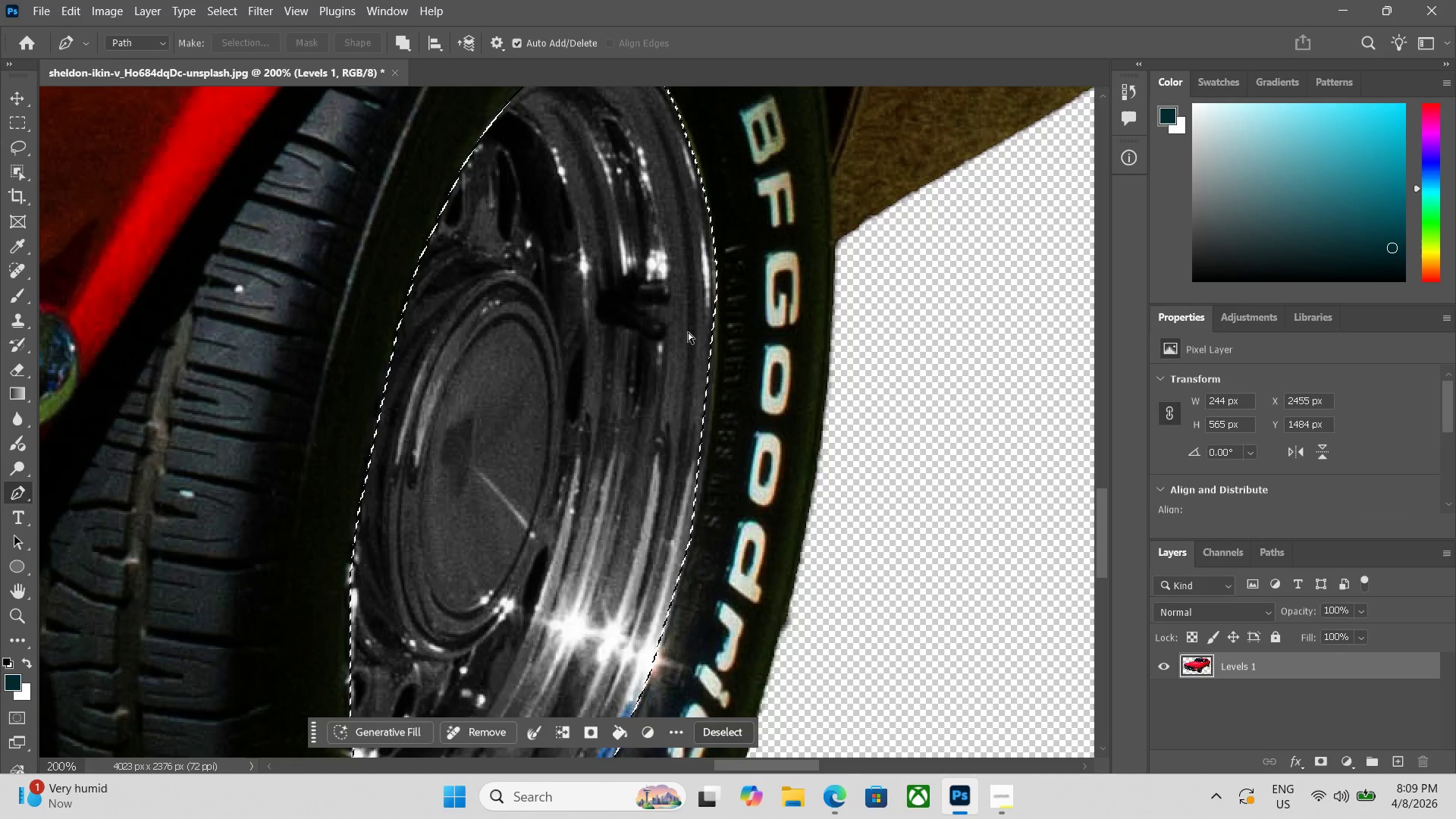 
key(Control+Z)
 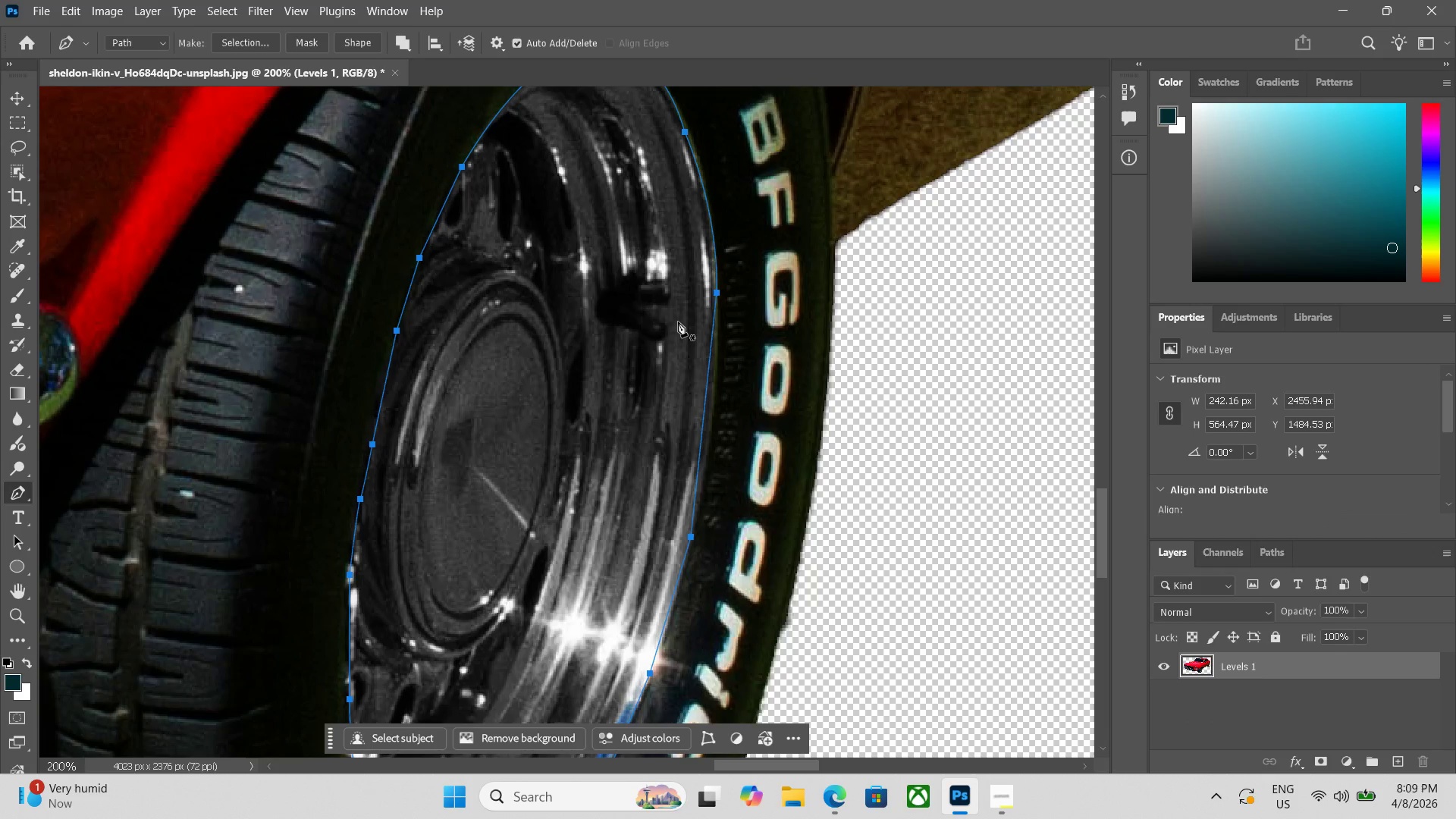 
key(Control+Enter)
 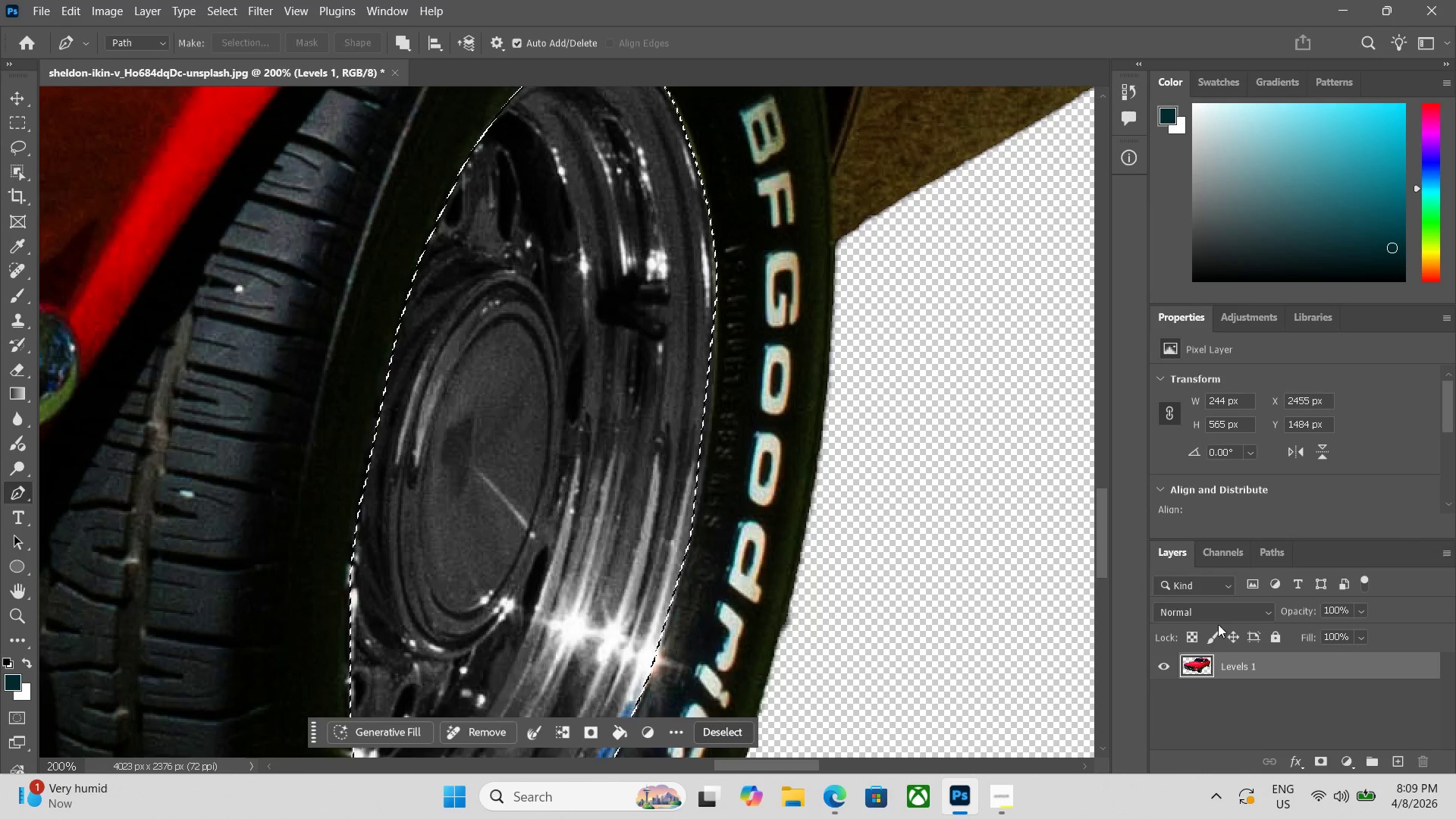 
left_click([1210, 669])
 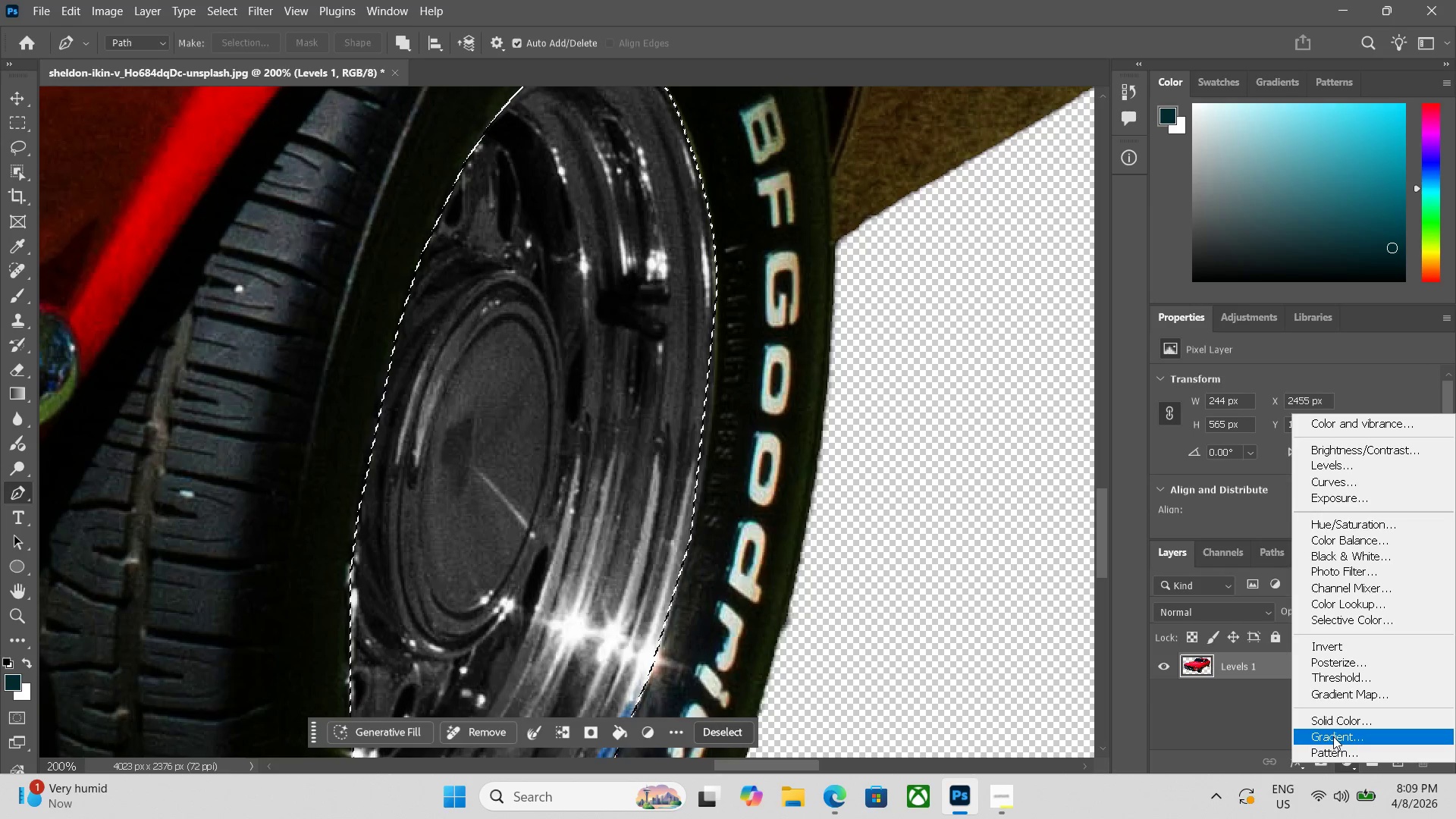 
wait(5.69)
 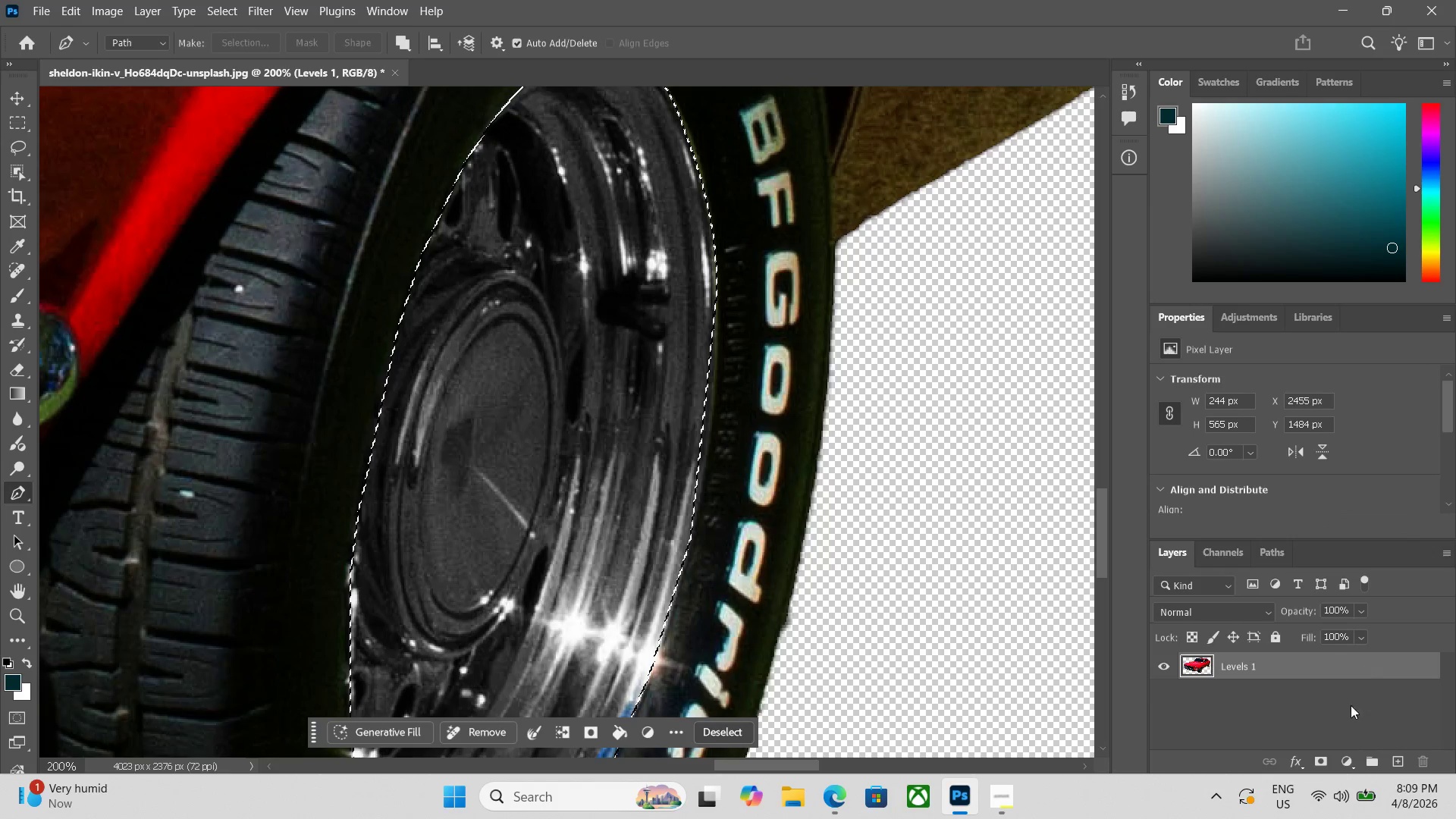 
left_click([1348, 552])
 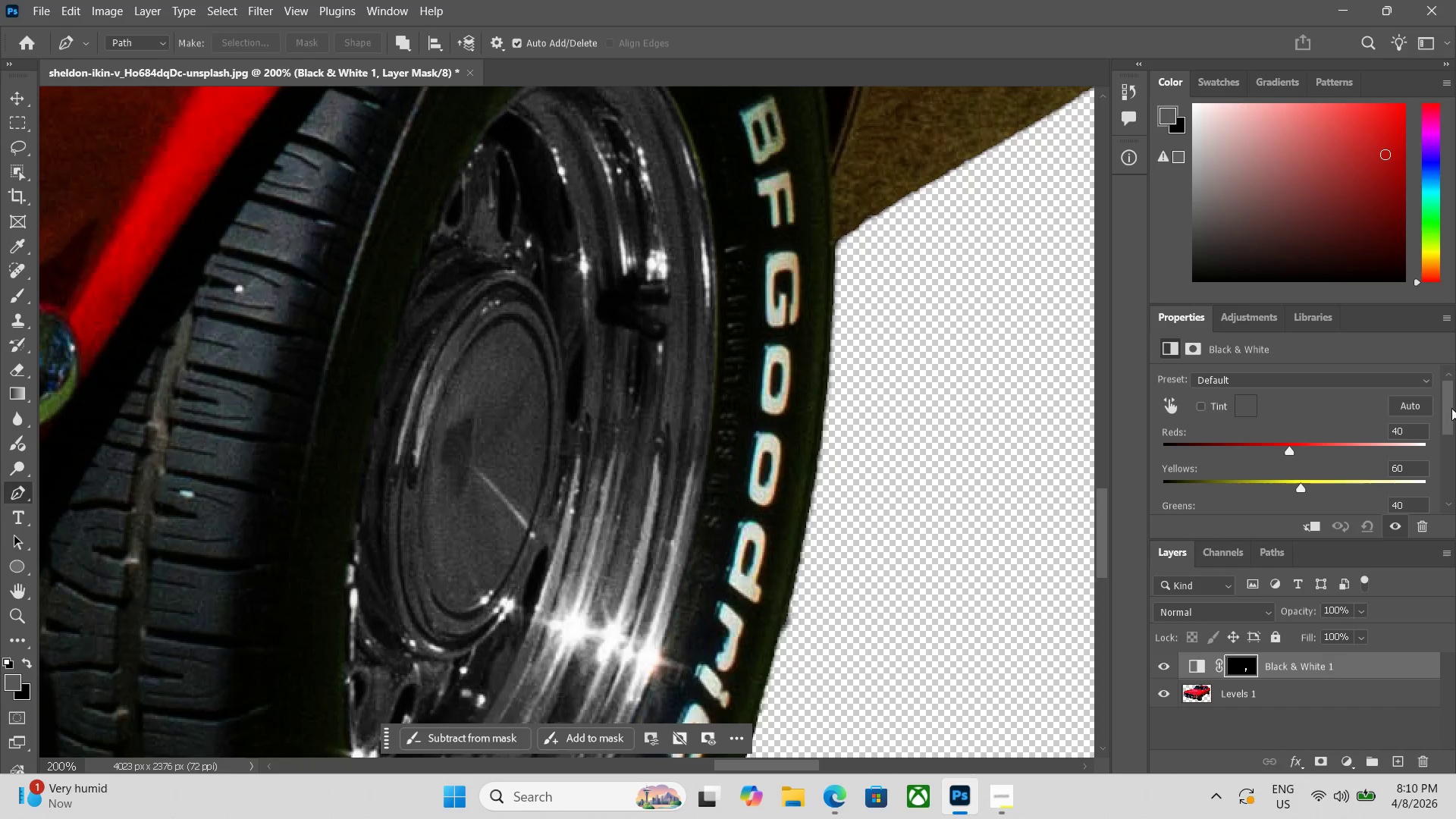 
left_click_drag(start_coordinate=[1450, 408], to_coordinate=[1451, 391])
 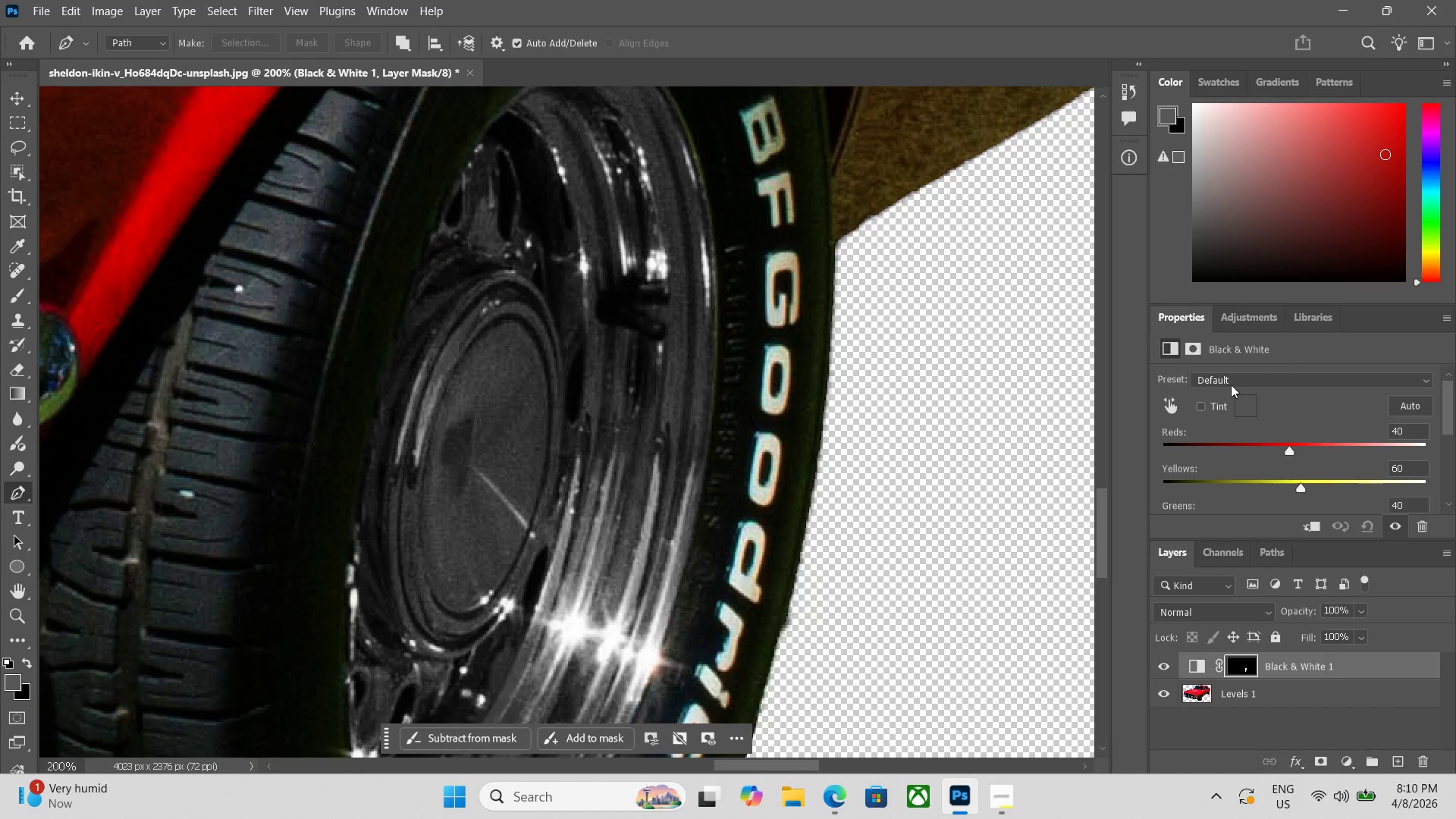 
mouse_move([1172, 451])
 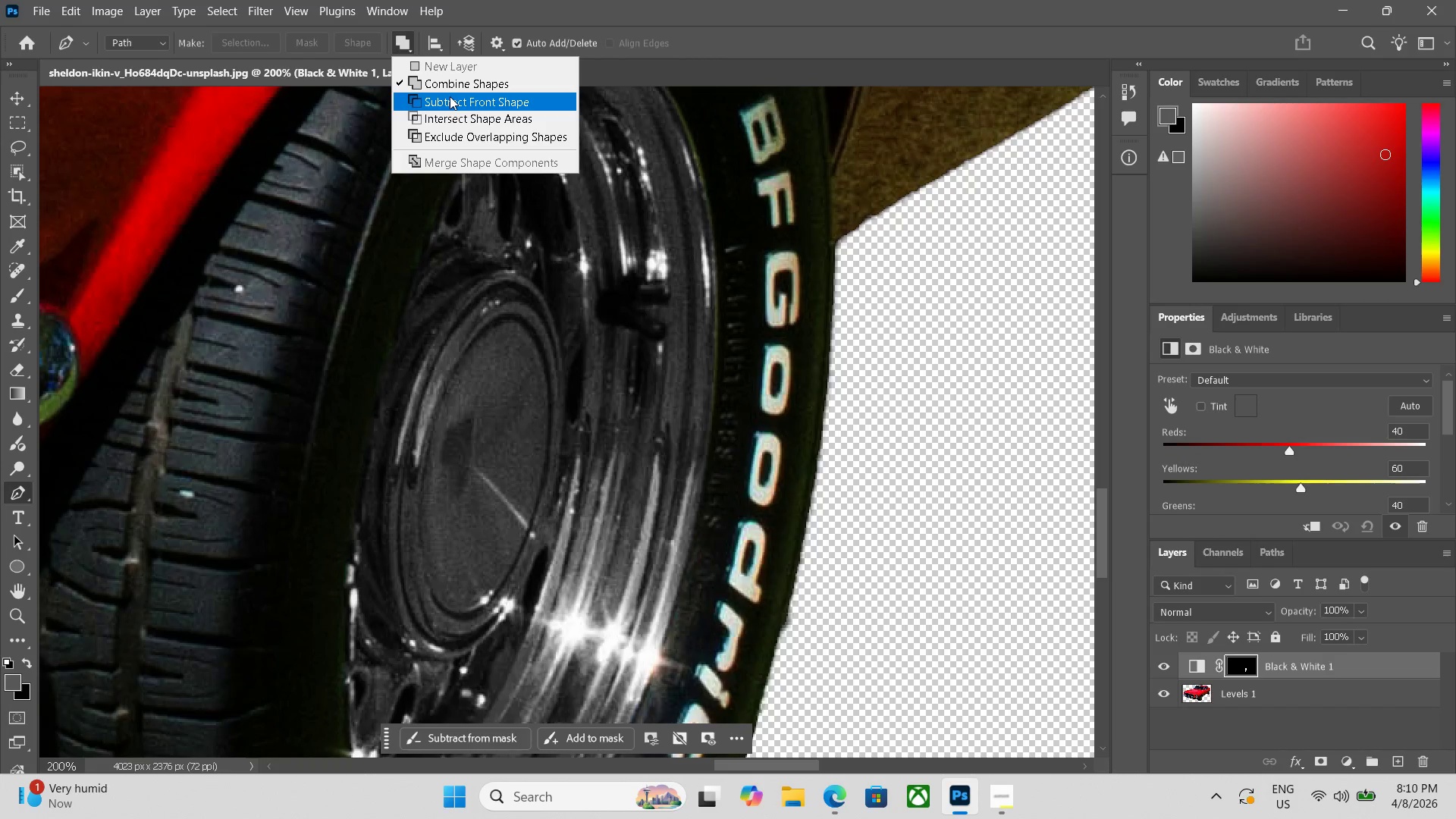 
left_click([454, 86])
 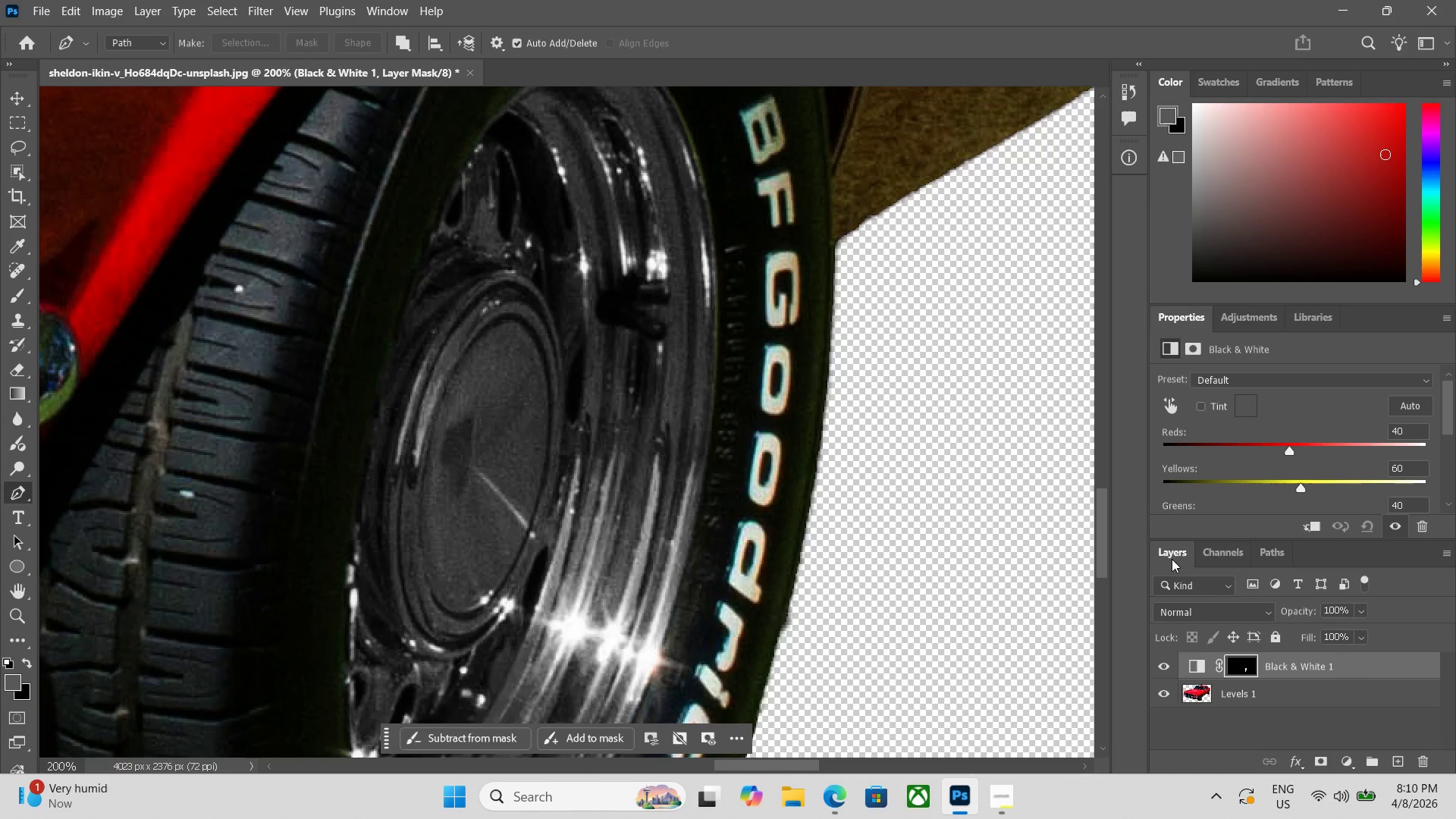 
left_click([1207, 673])
 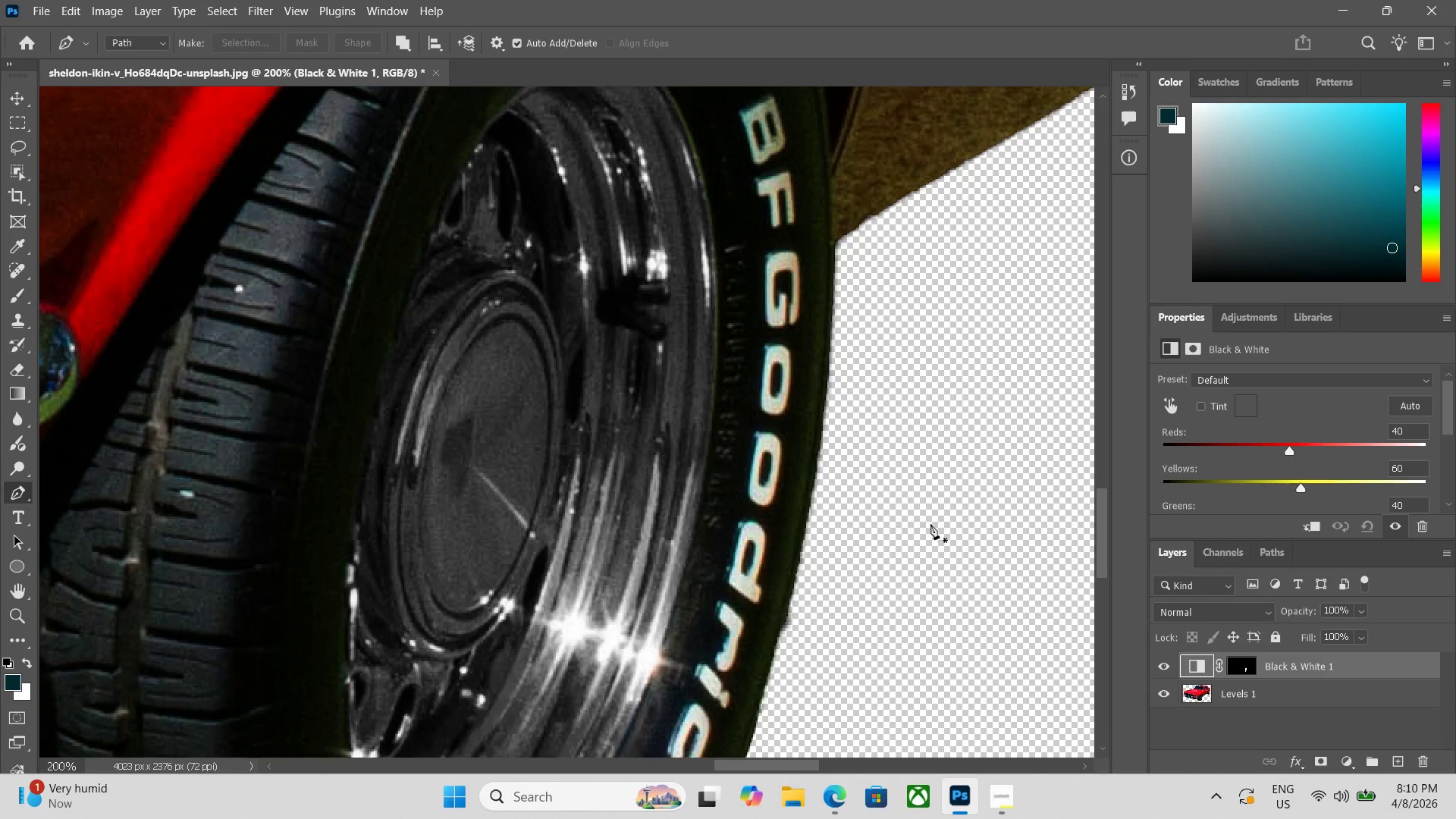 
key(Control+Z)
 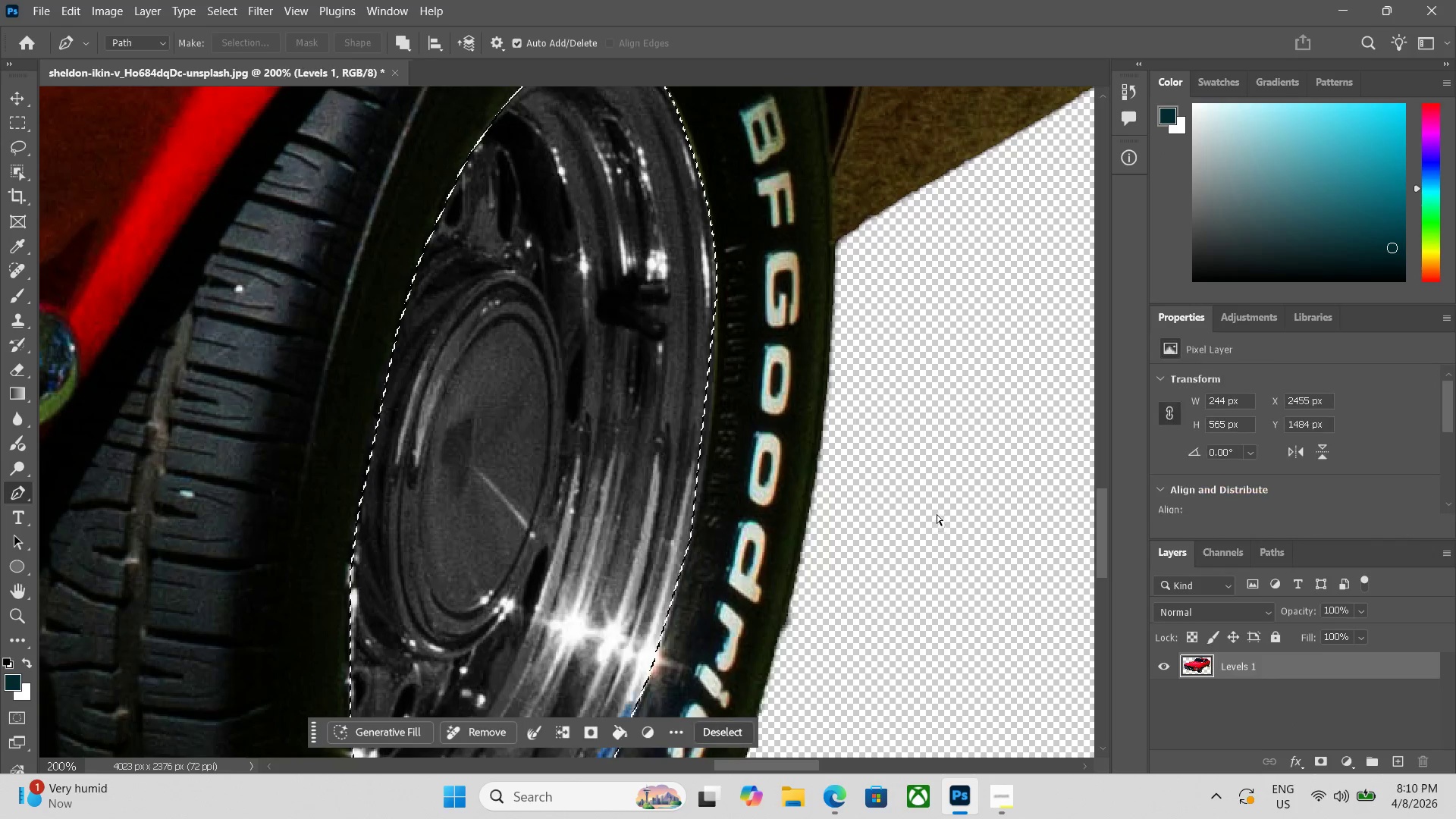 
key(Control+Z)
 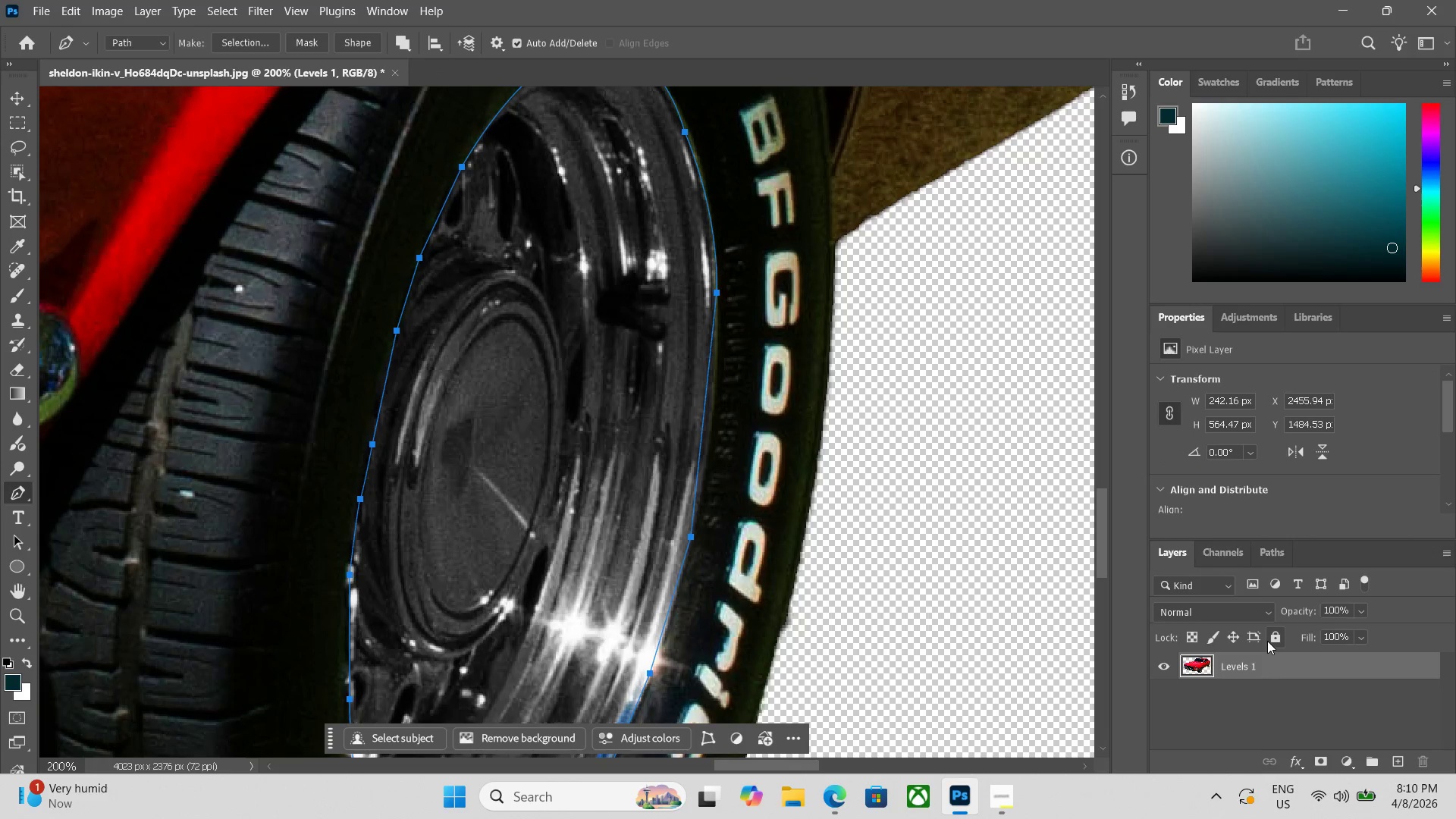 
left_click([1276, 645])
 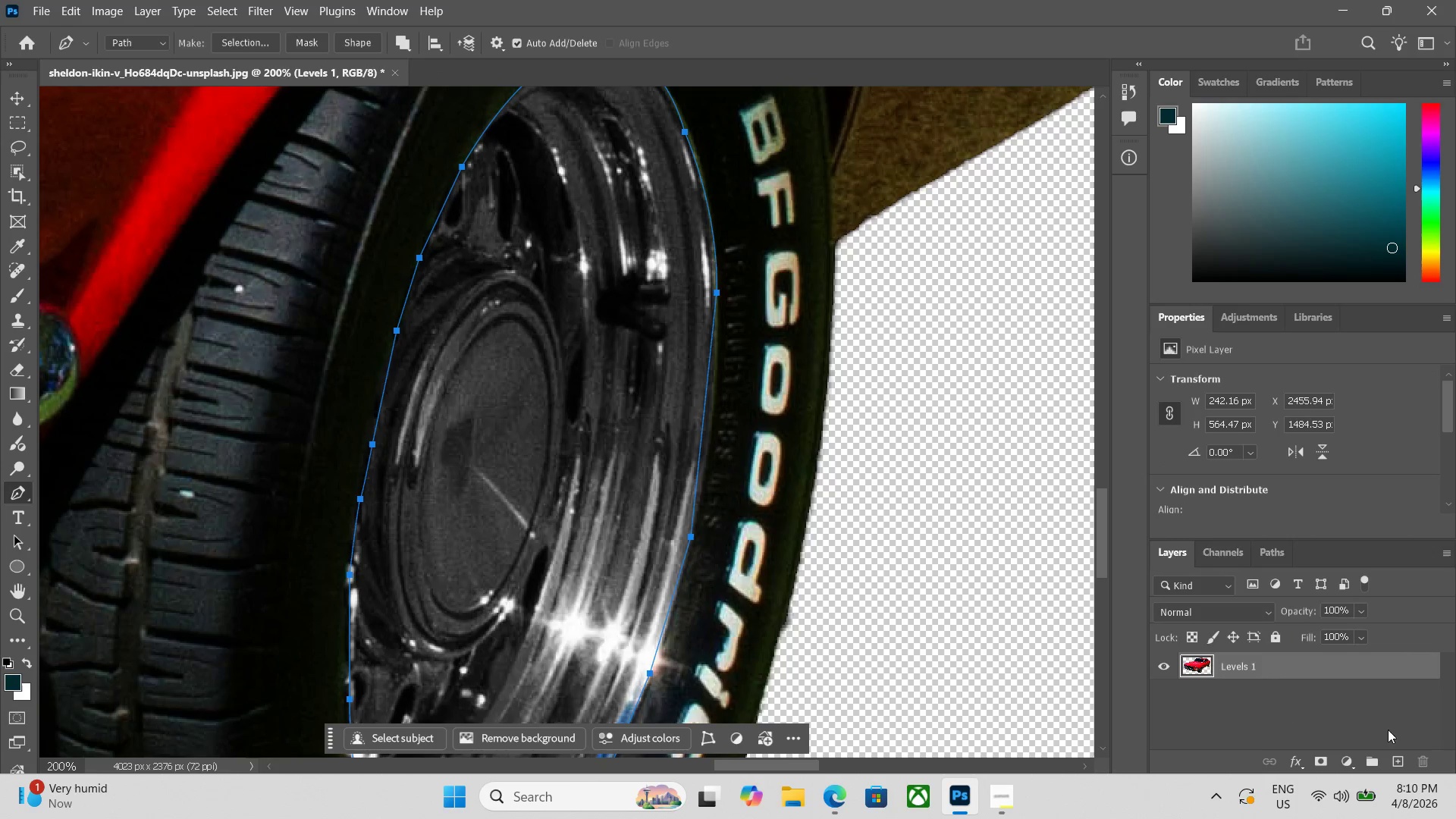 
key(Control+Minus)
 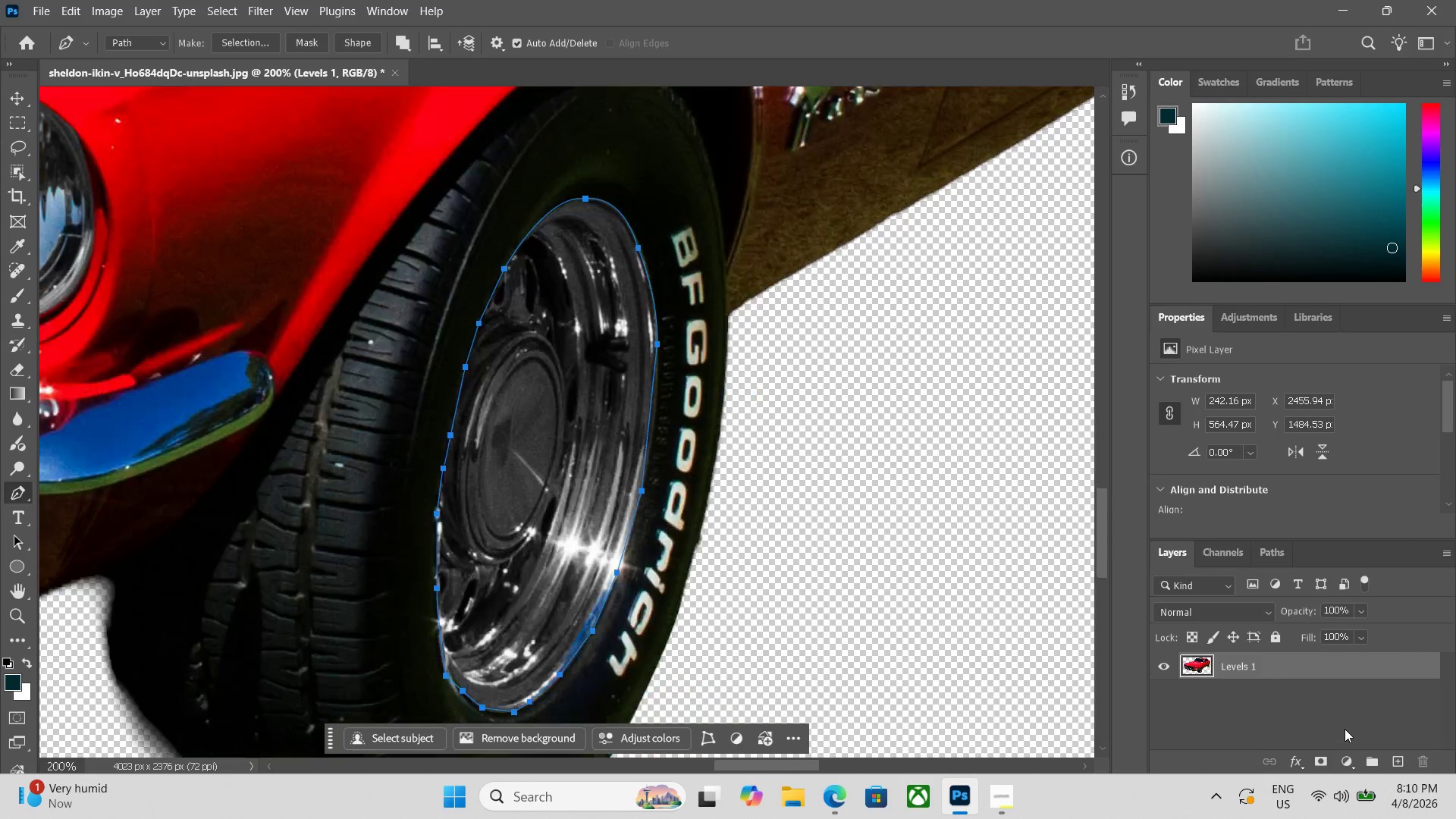 
key(Control+Minus)
 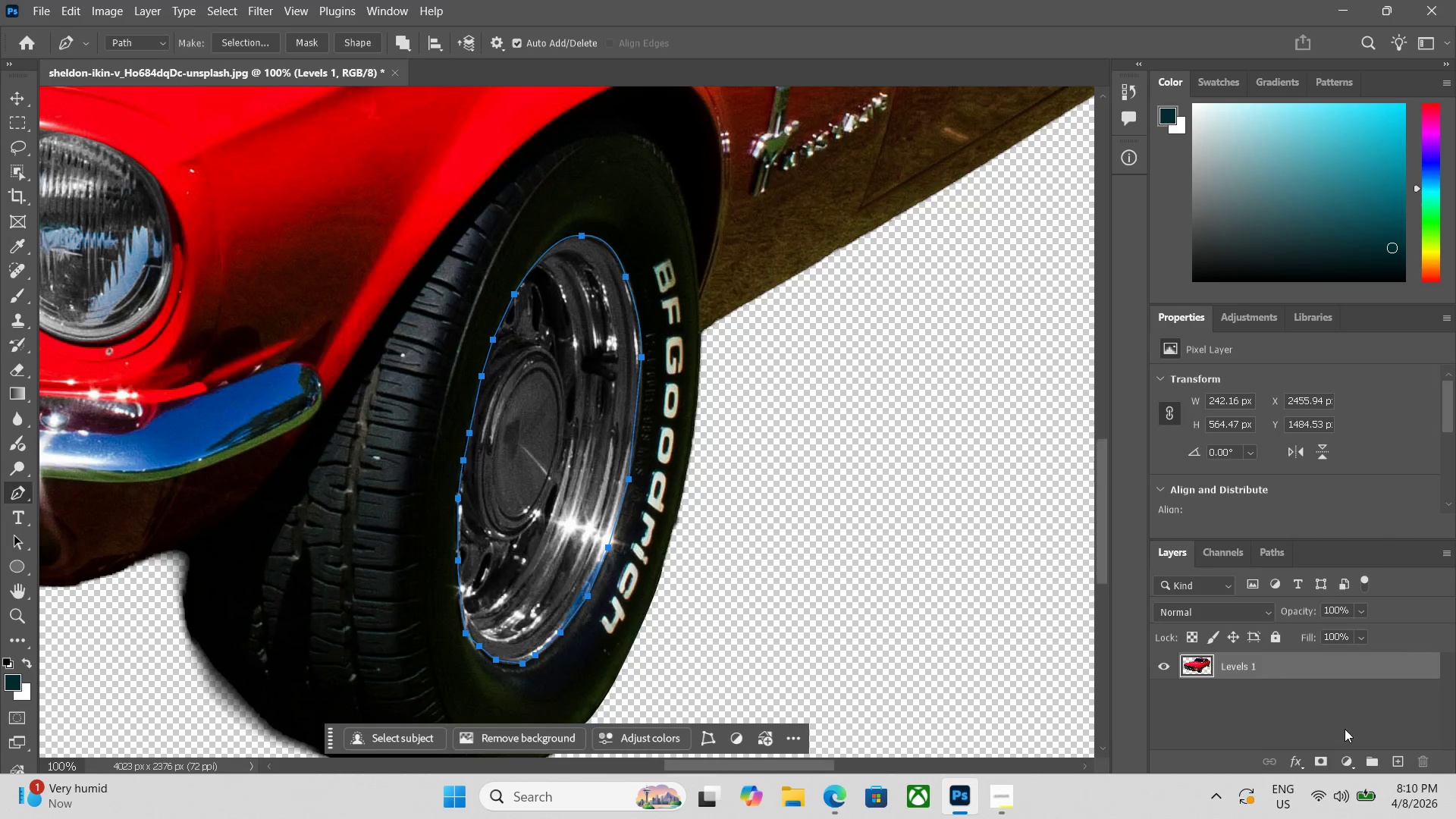 
key(Control+Minus)
 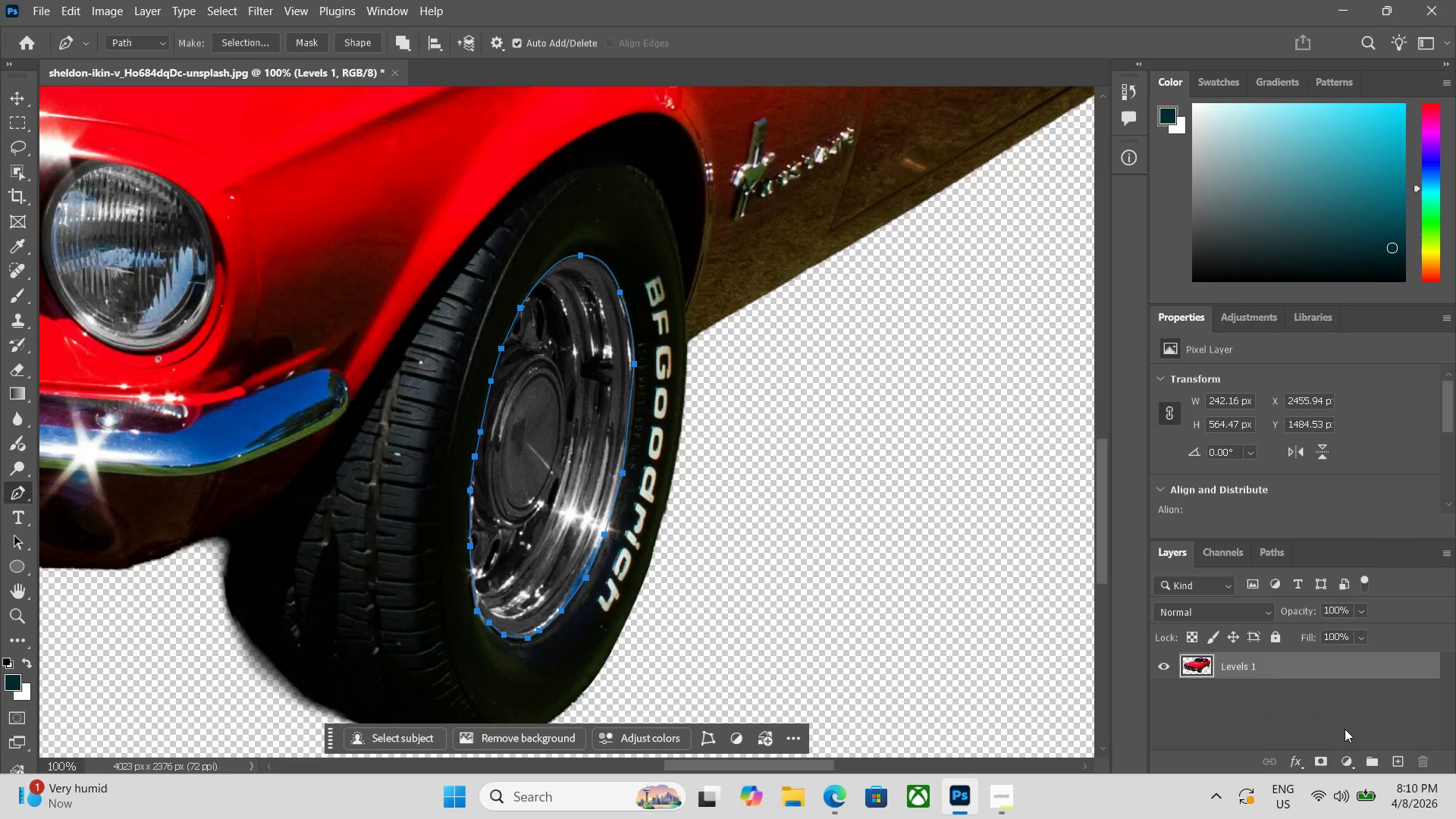 
key(Control+Minus)
 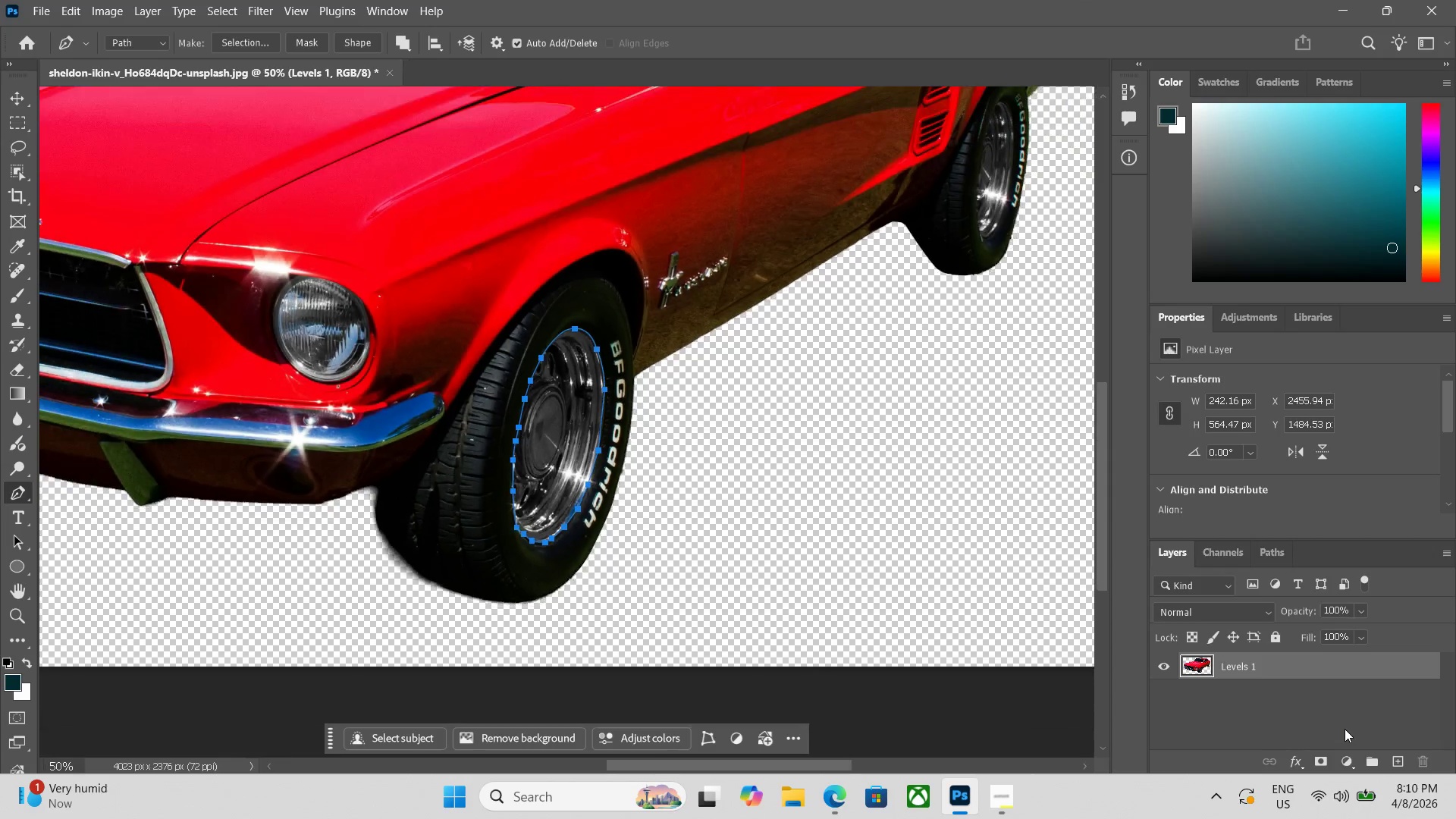 
key(Control+Minus)
 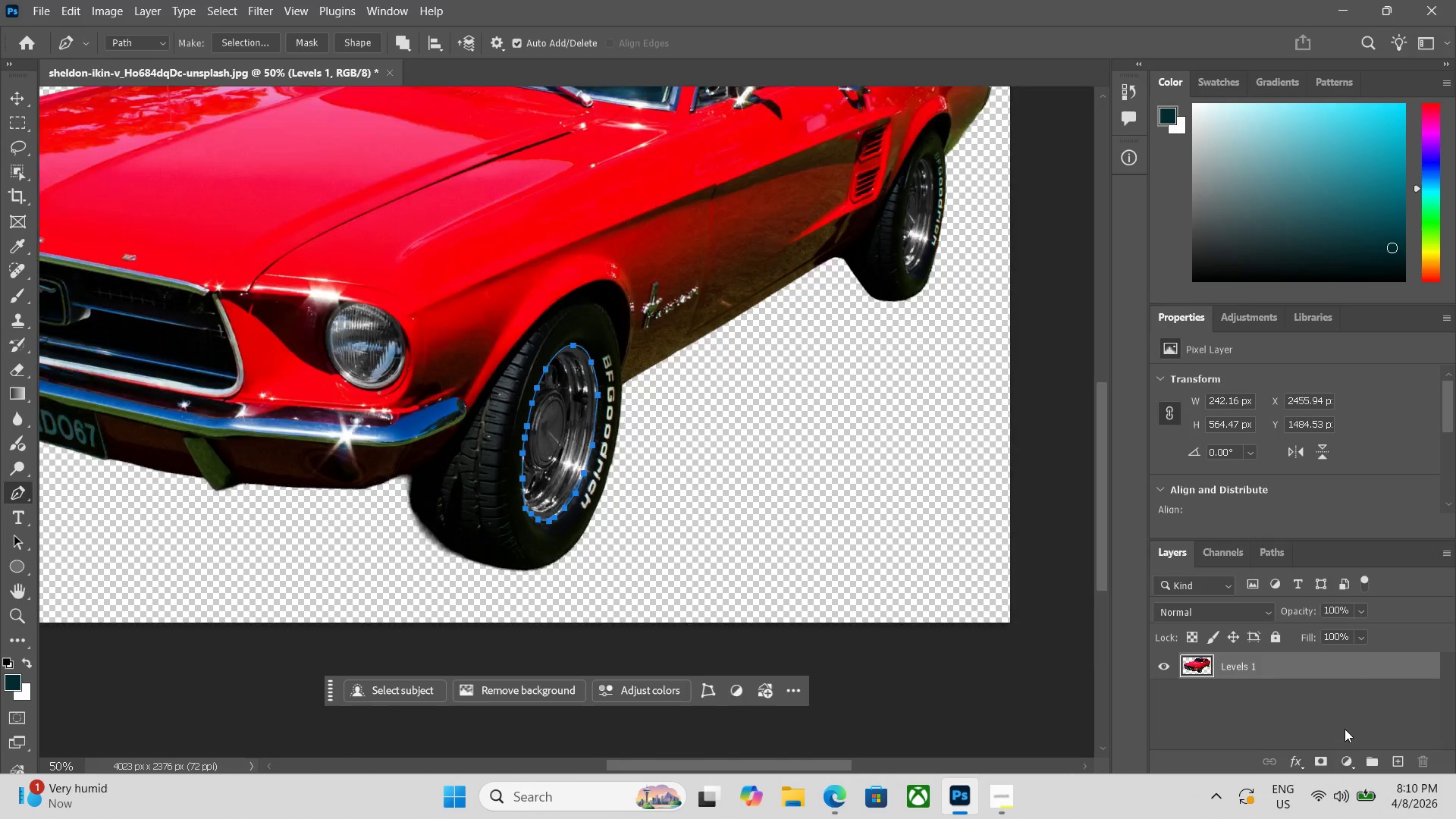 
key(Control+Minus)
 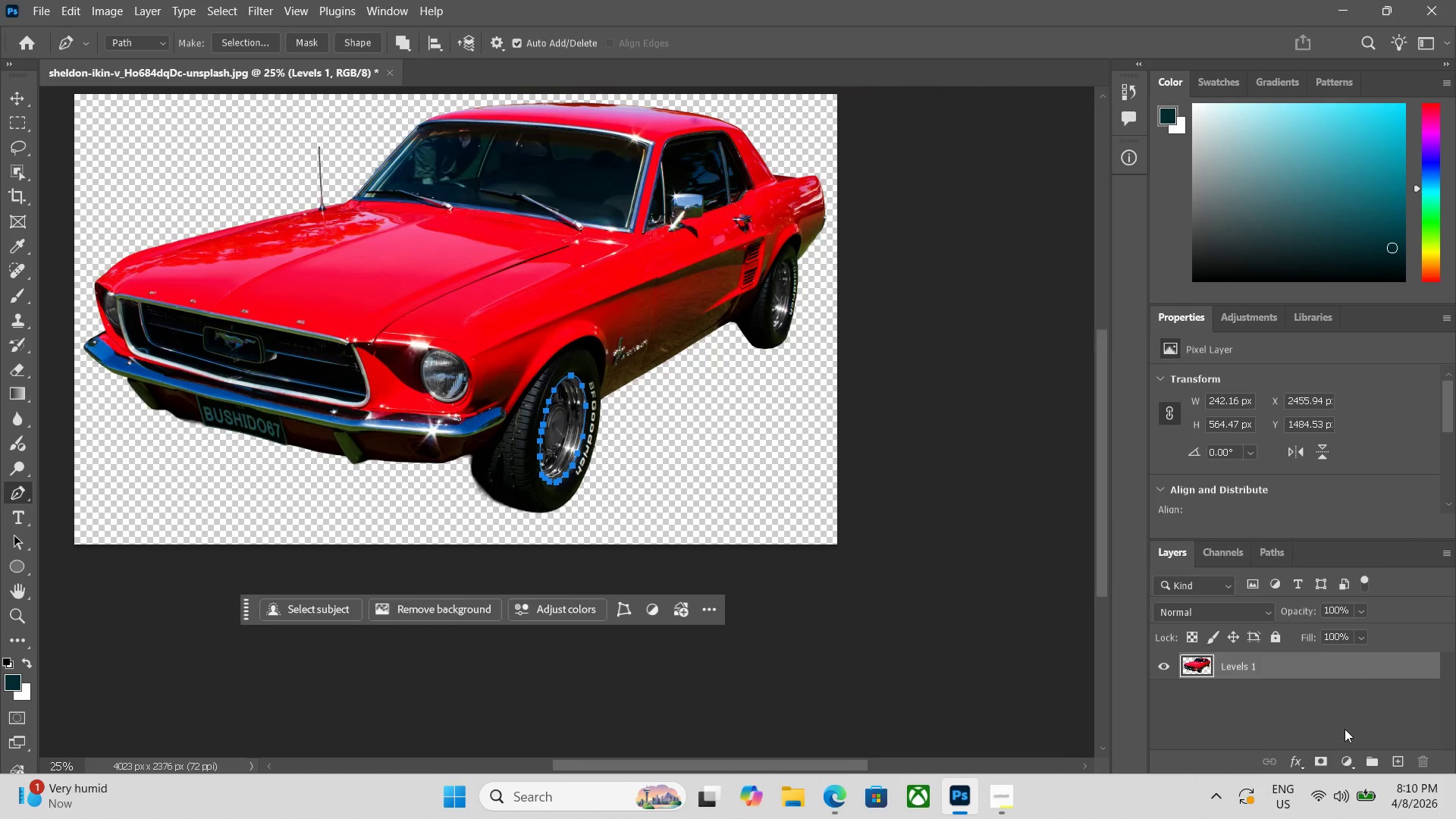 
key(Control+Equal)
 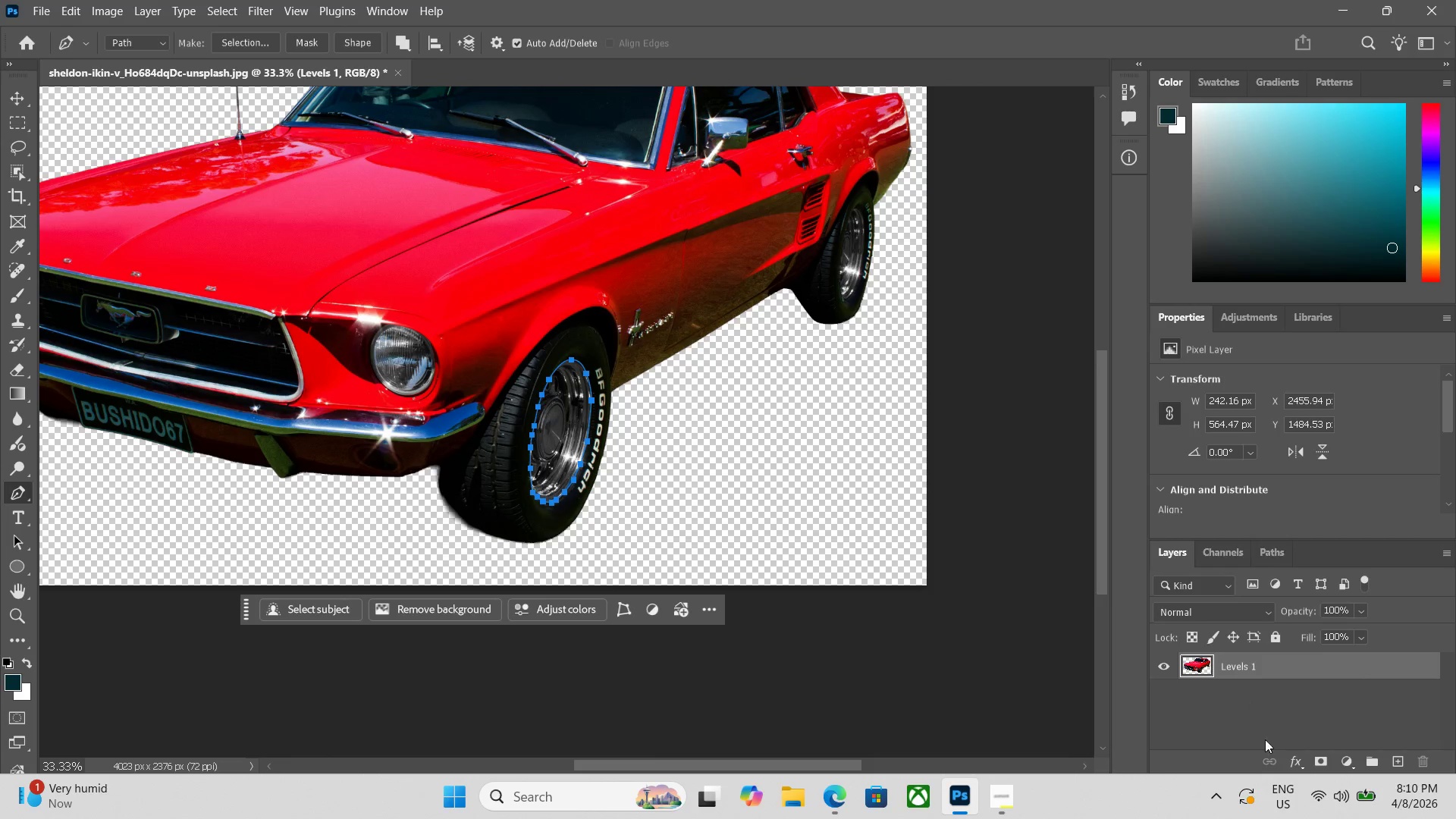 
left_click([1348, 761])
 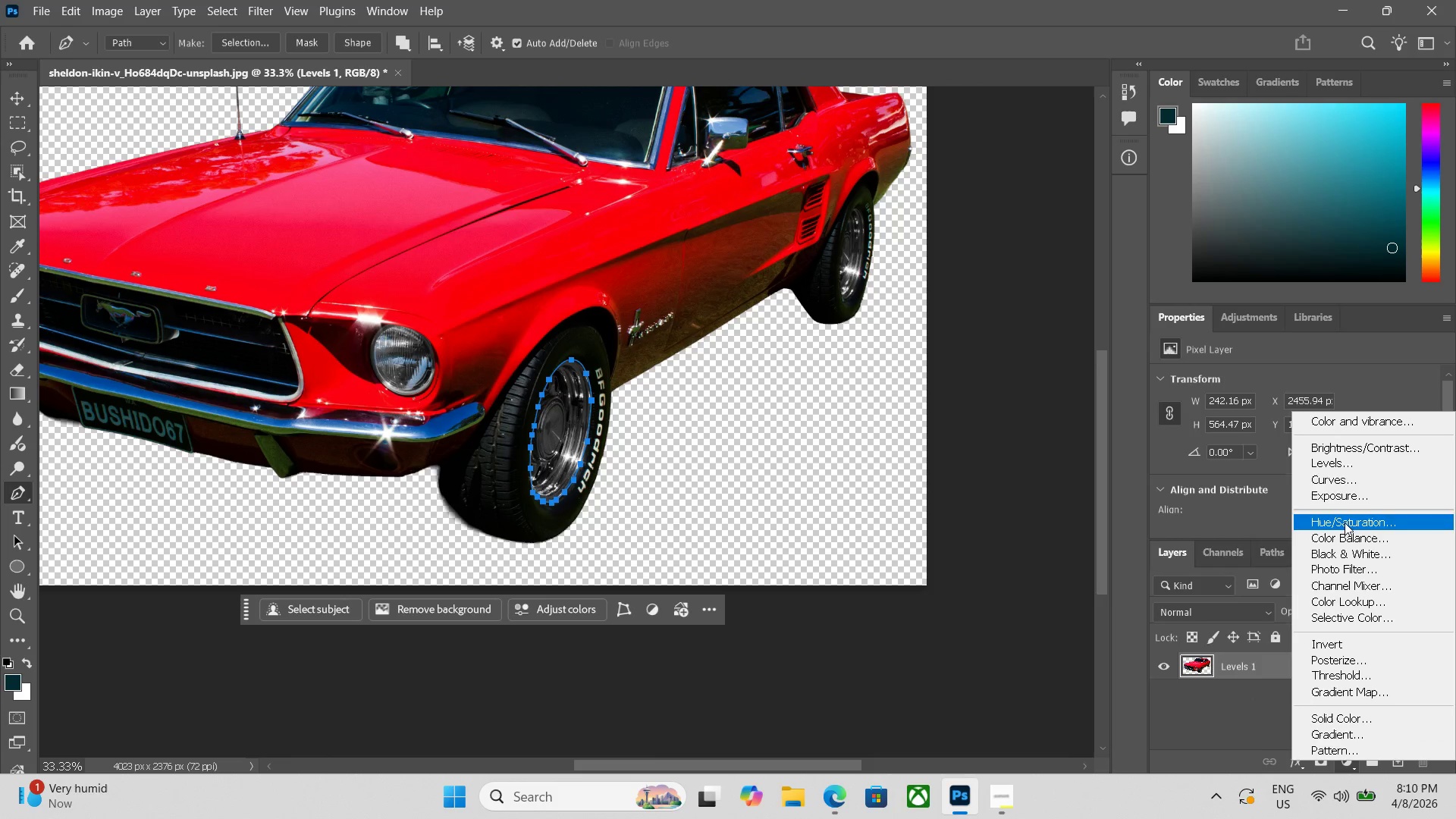 
left_click([1359, 452])
 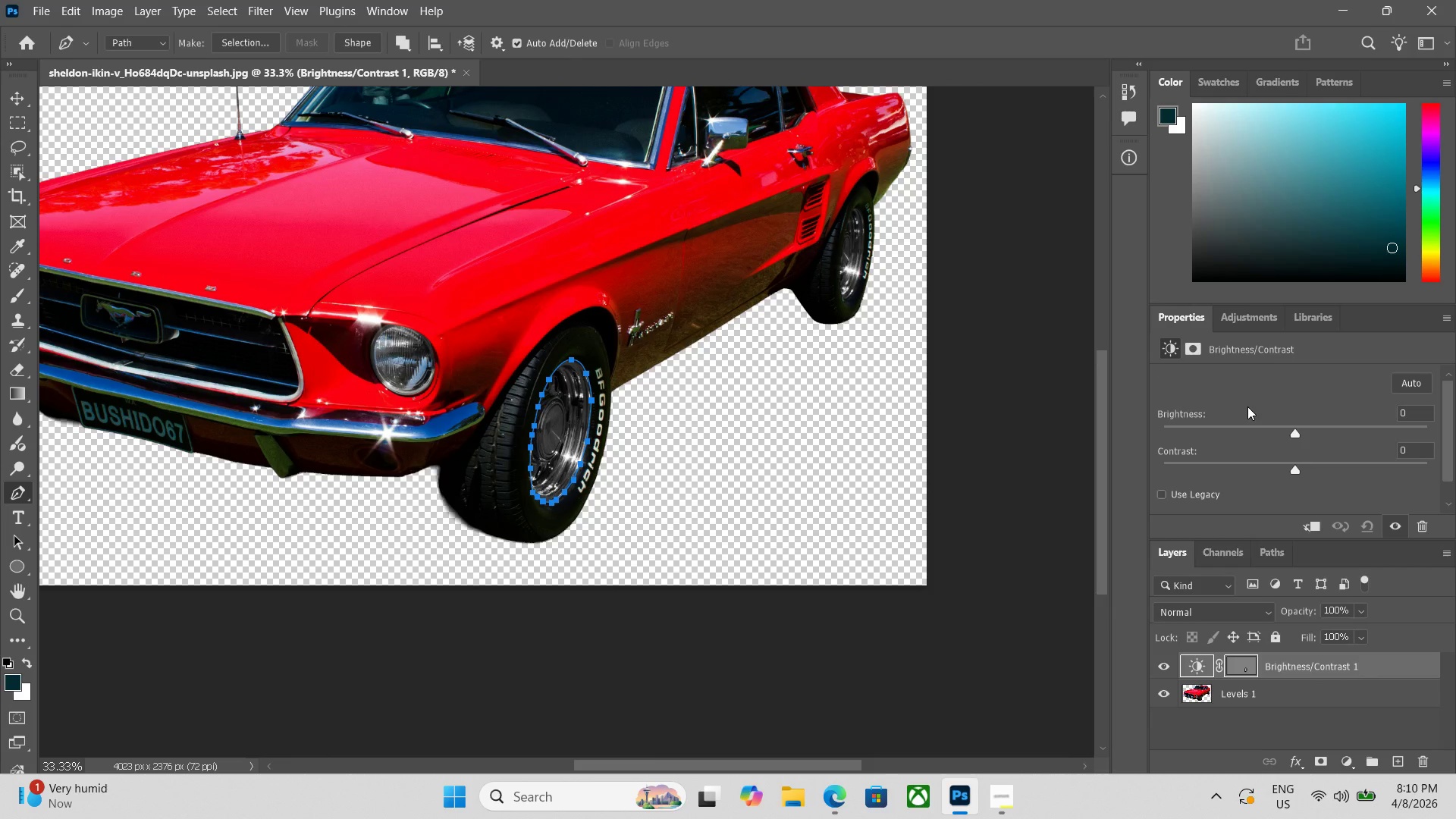 
key(Control+ControlLeft)
 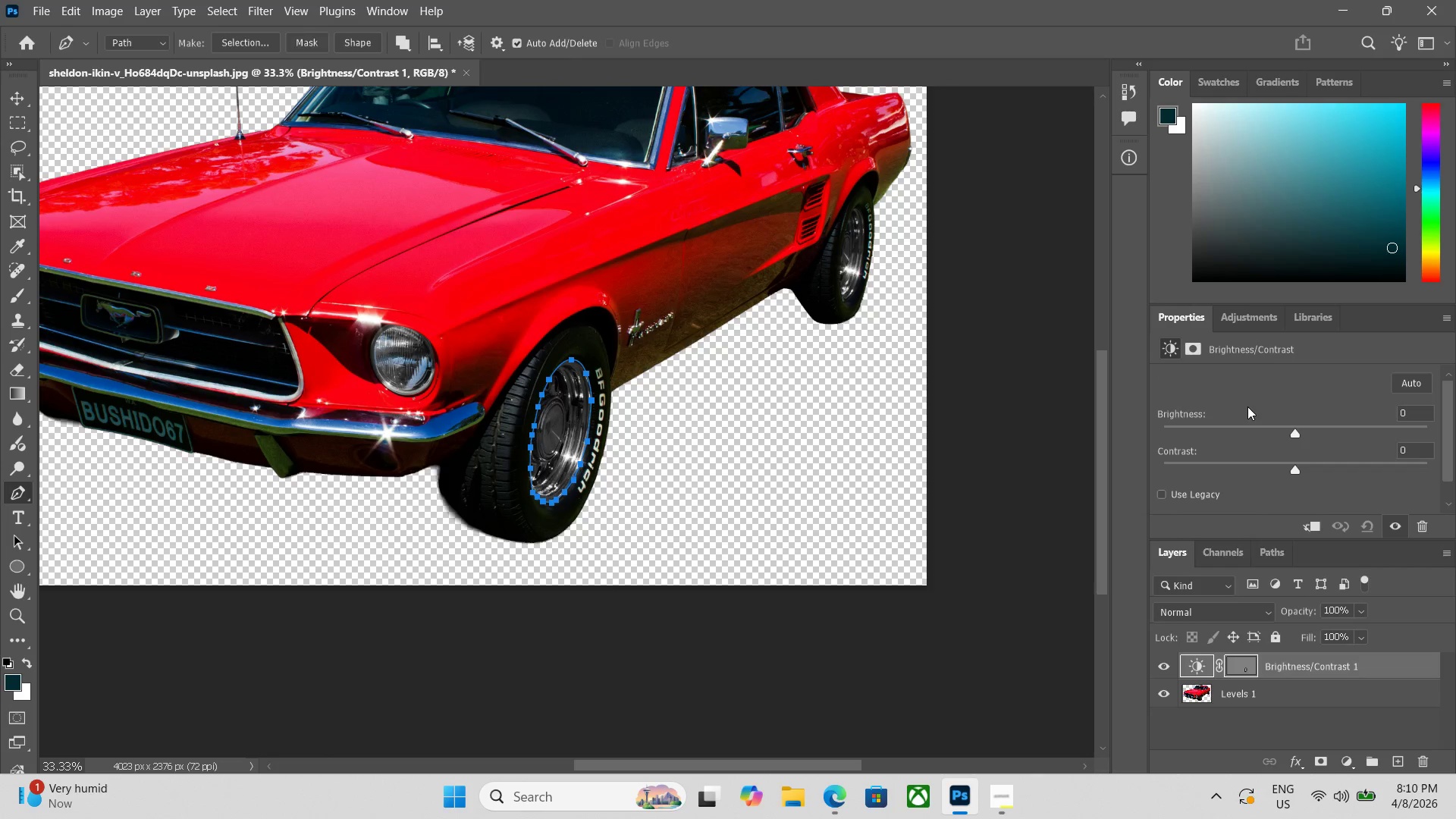 
key(Control+Z)
 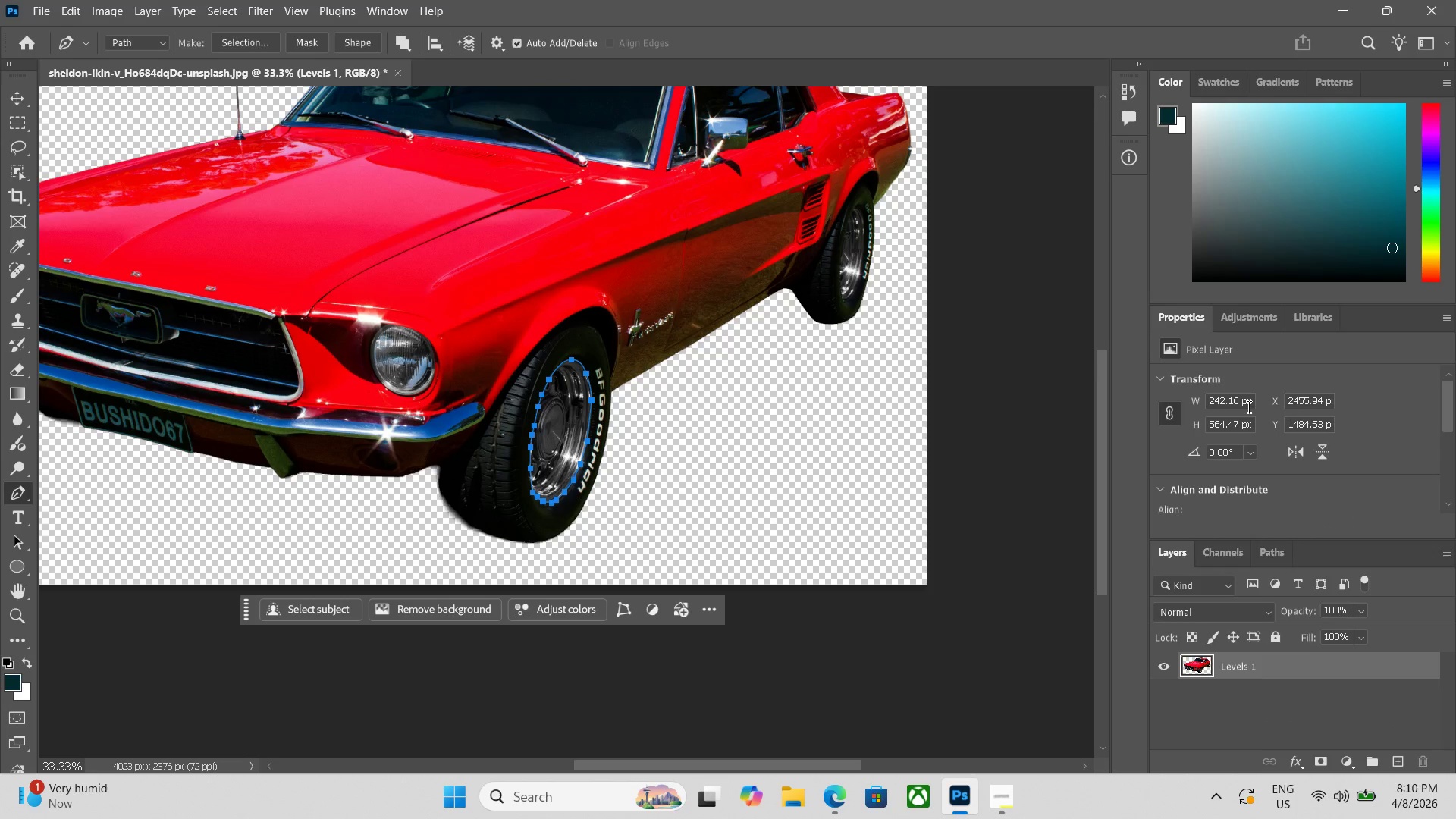 
hold_key(key=ControlLeft, duration=0.38)
 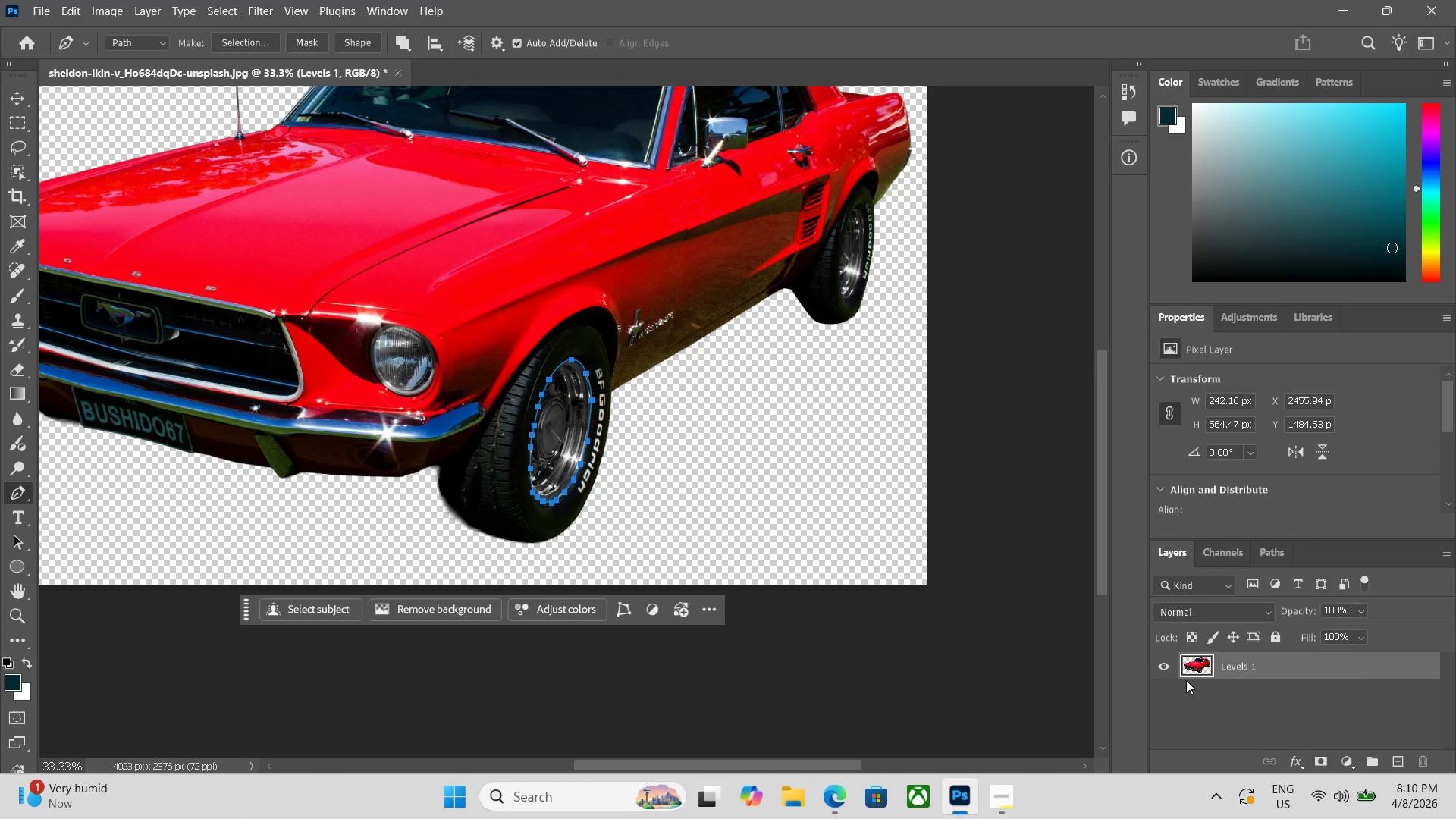 
left_click([1214, 663])
 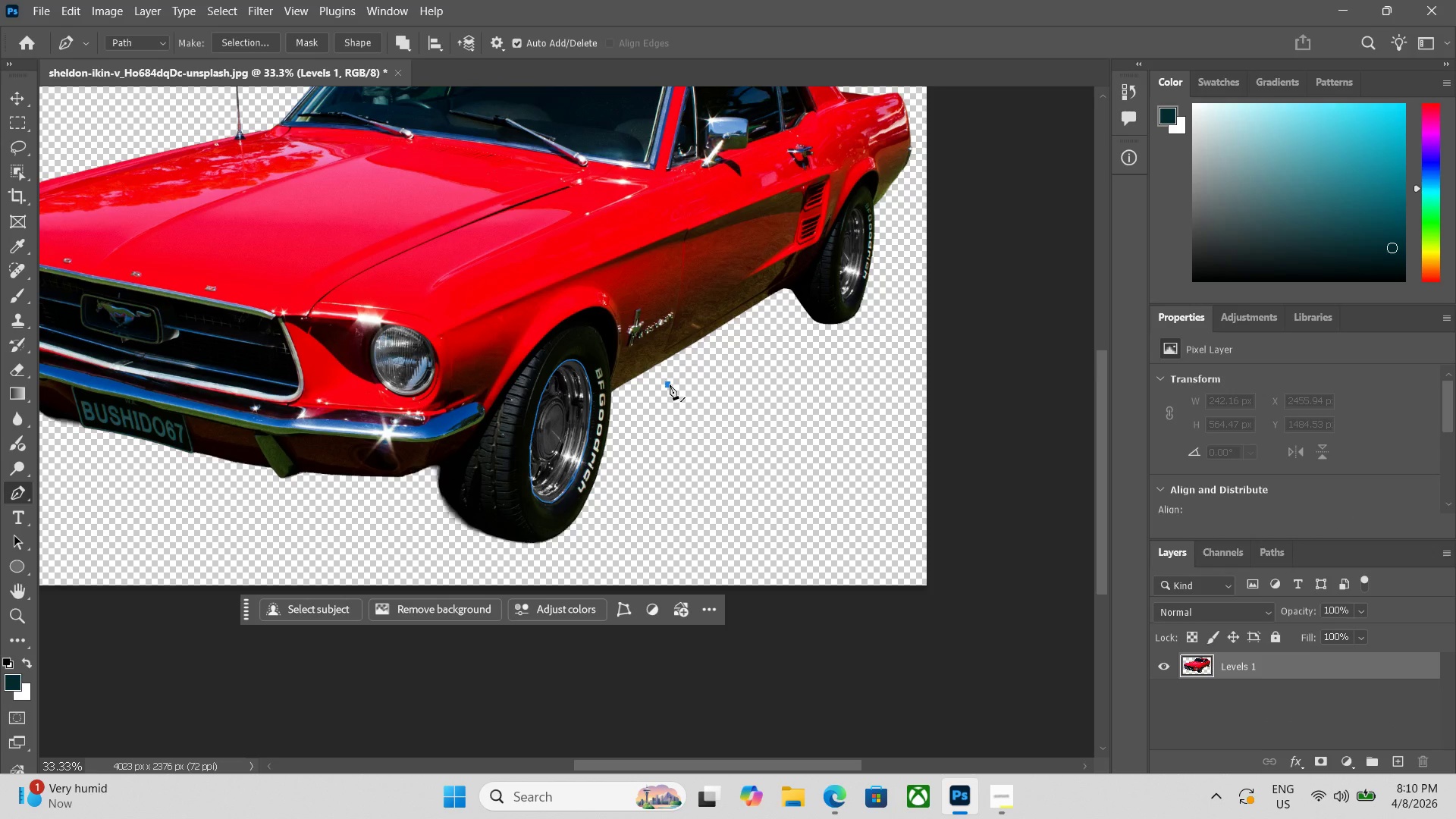 
key(Control+Z)
 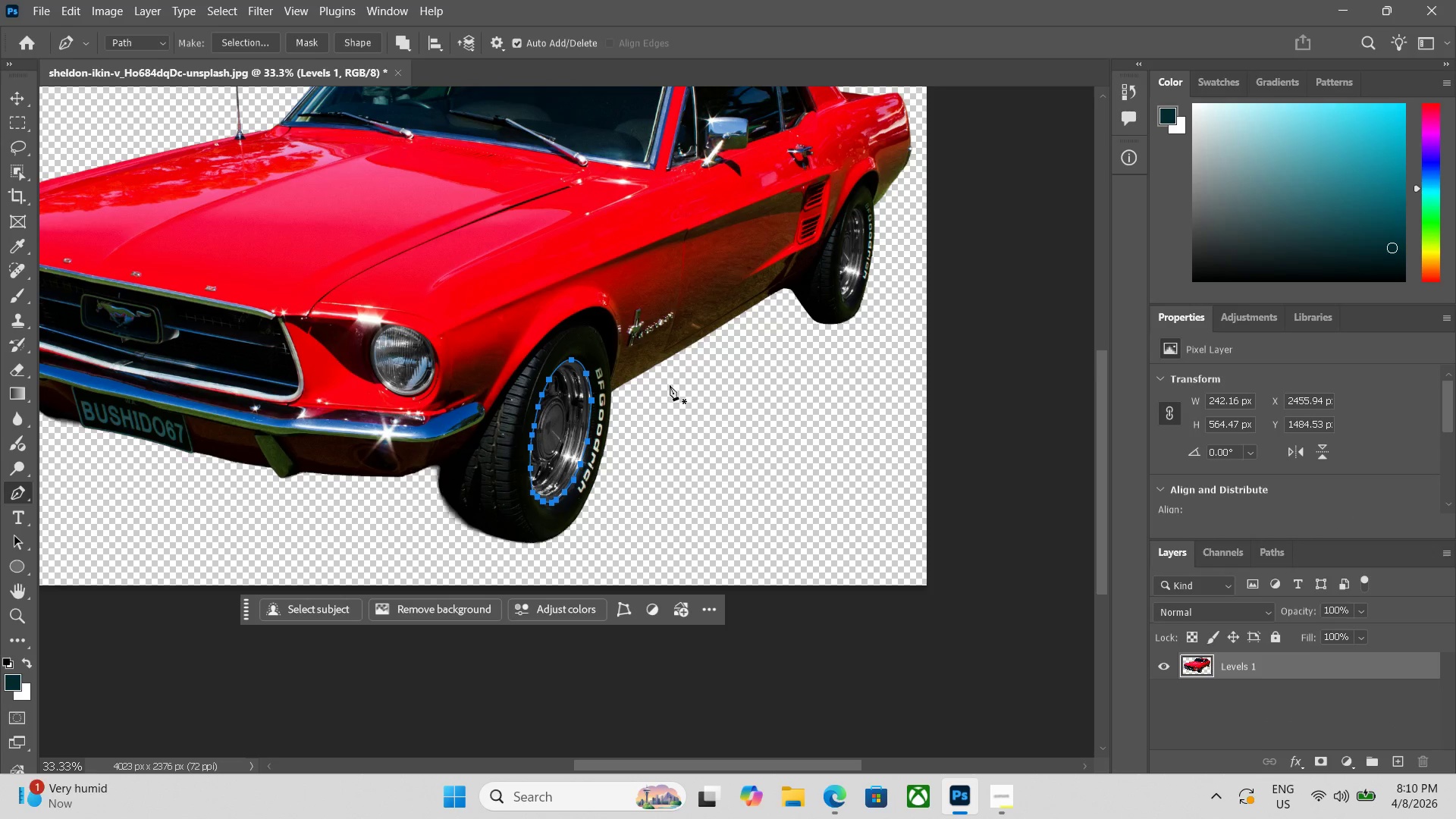 
key(Control+Enter)
 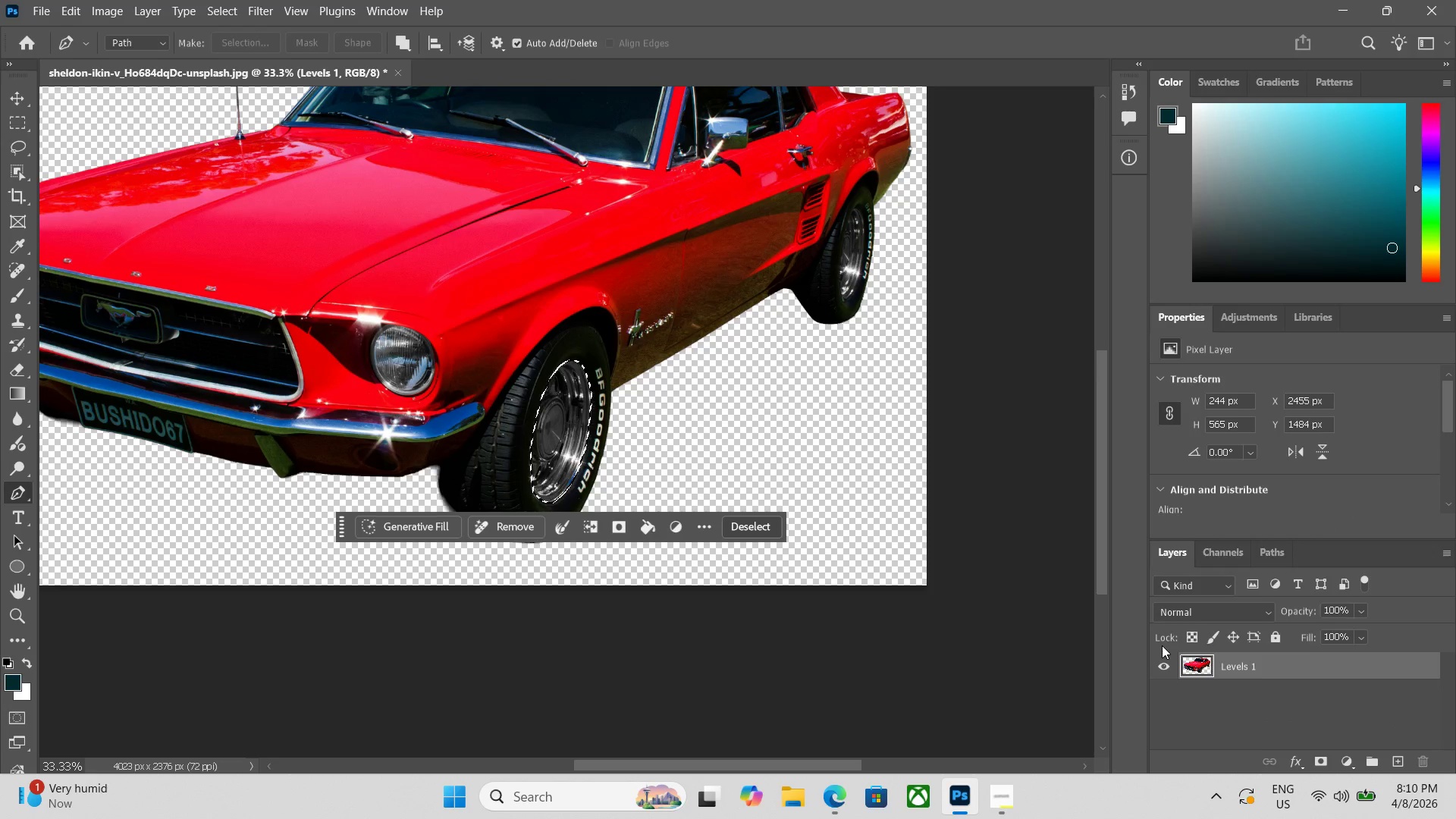 
wait(6.08)
 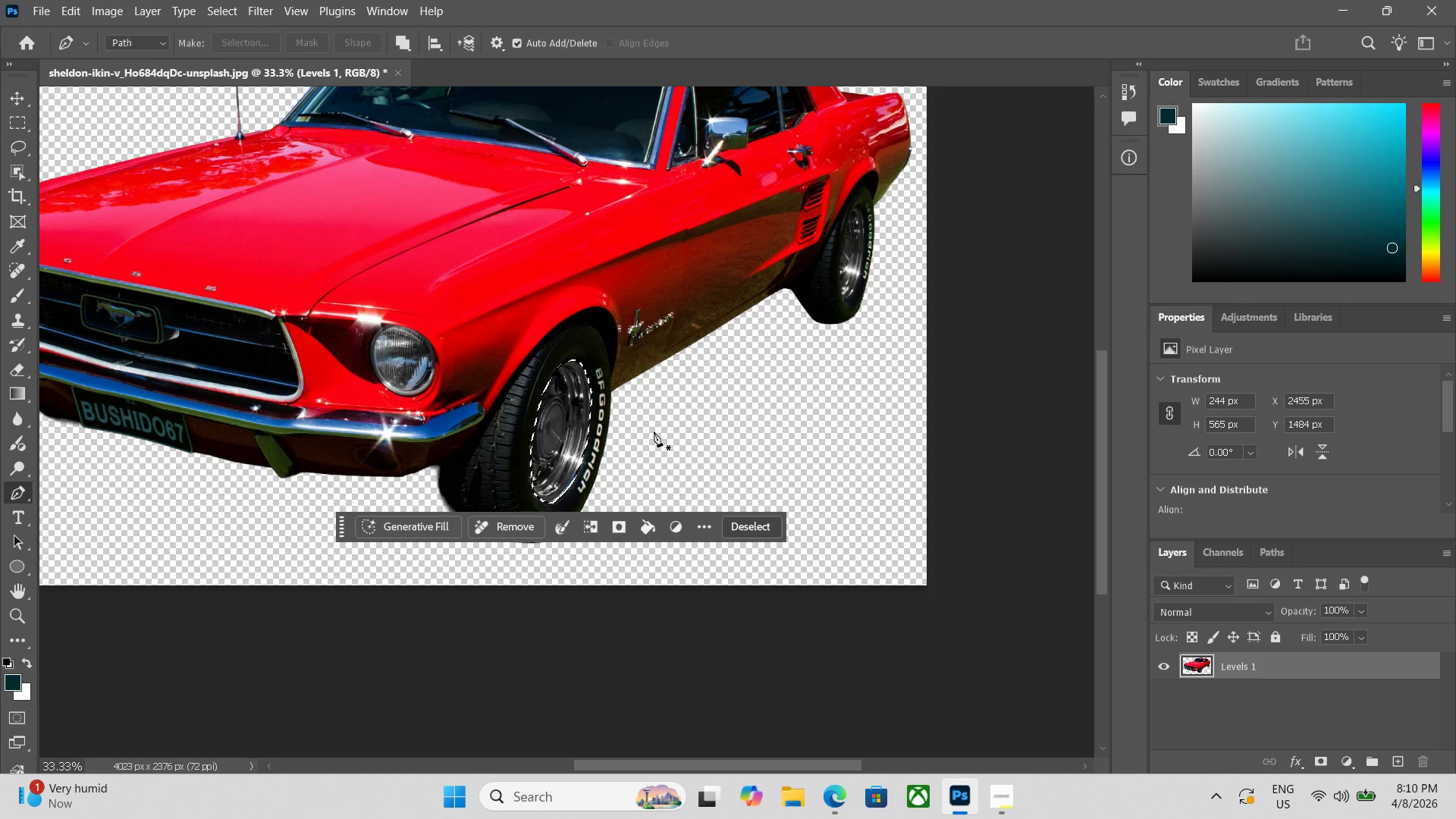 
left_click([1347, 759])
 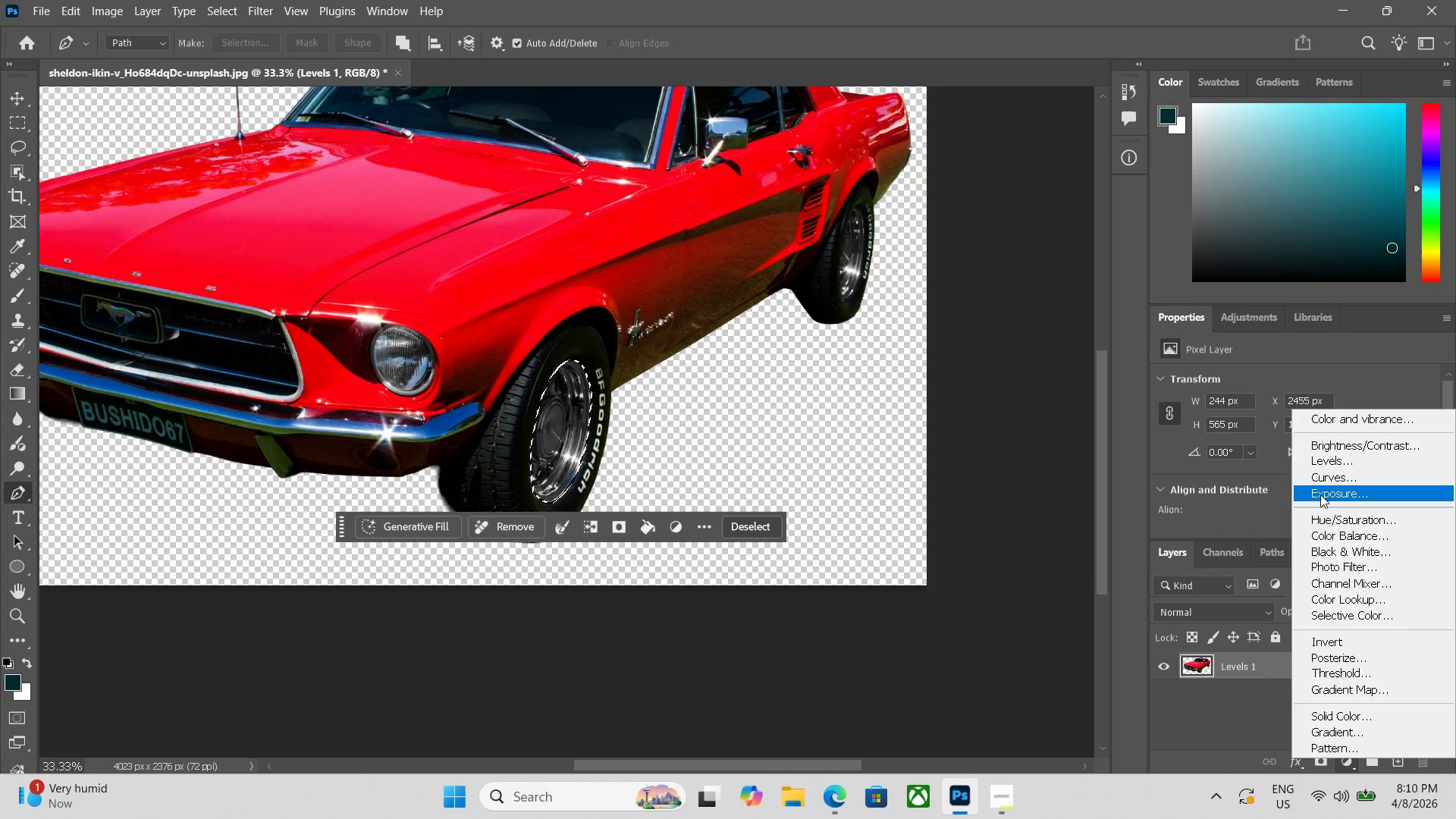 
left_click([1320, 494])
 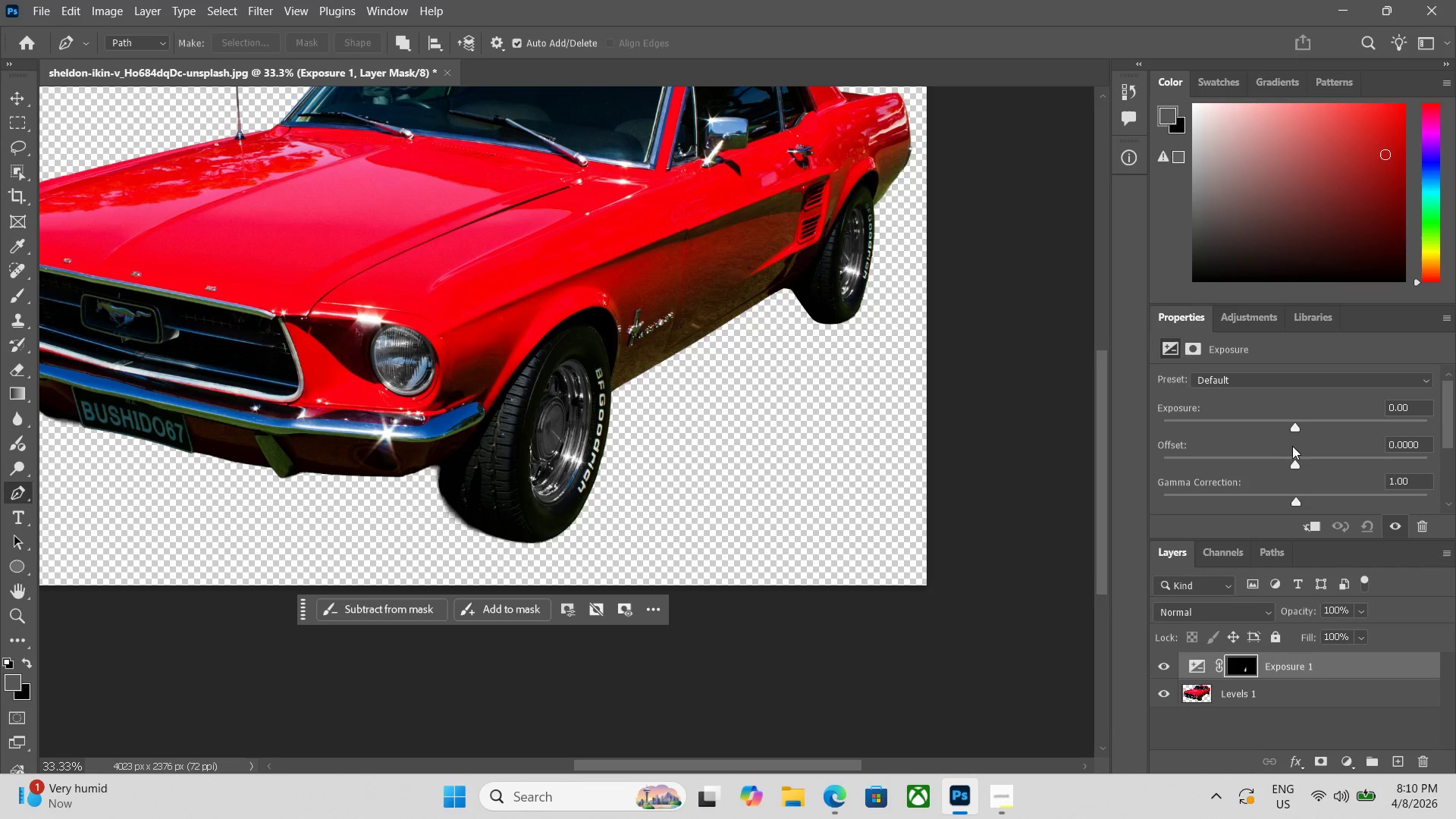 
left_click_drag(start_coordinate=[1291, 428], to_coordinate=[1341, 440])
 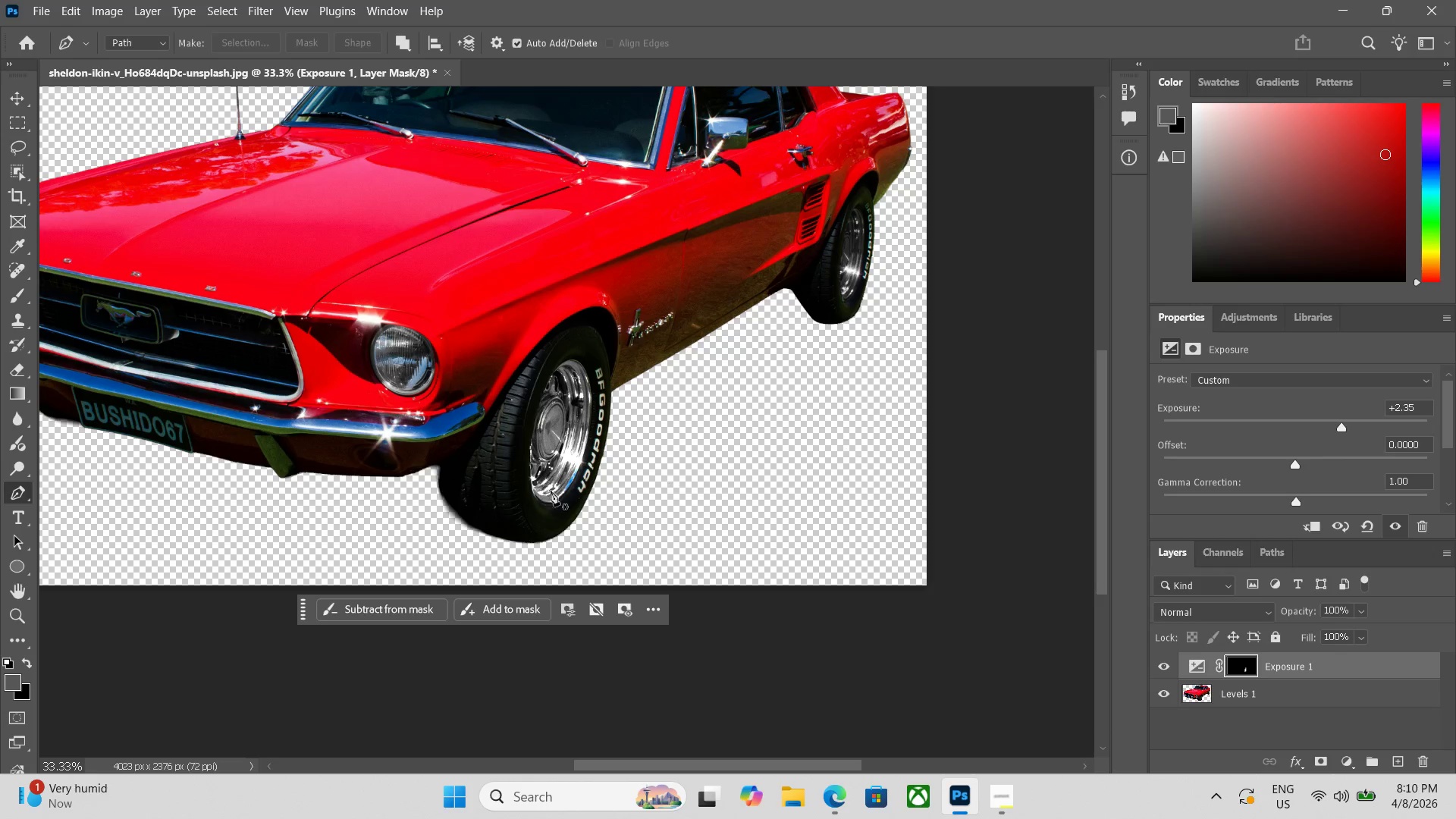 
scroll: coordinate [535, 497], scroll_direction: none, amount: 0.0
 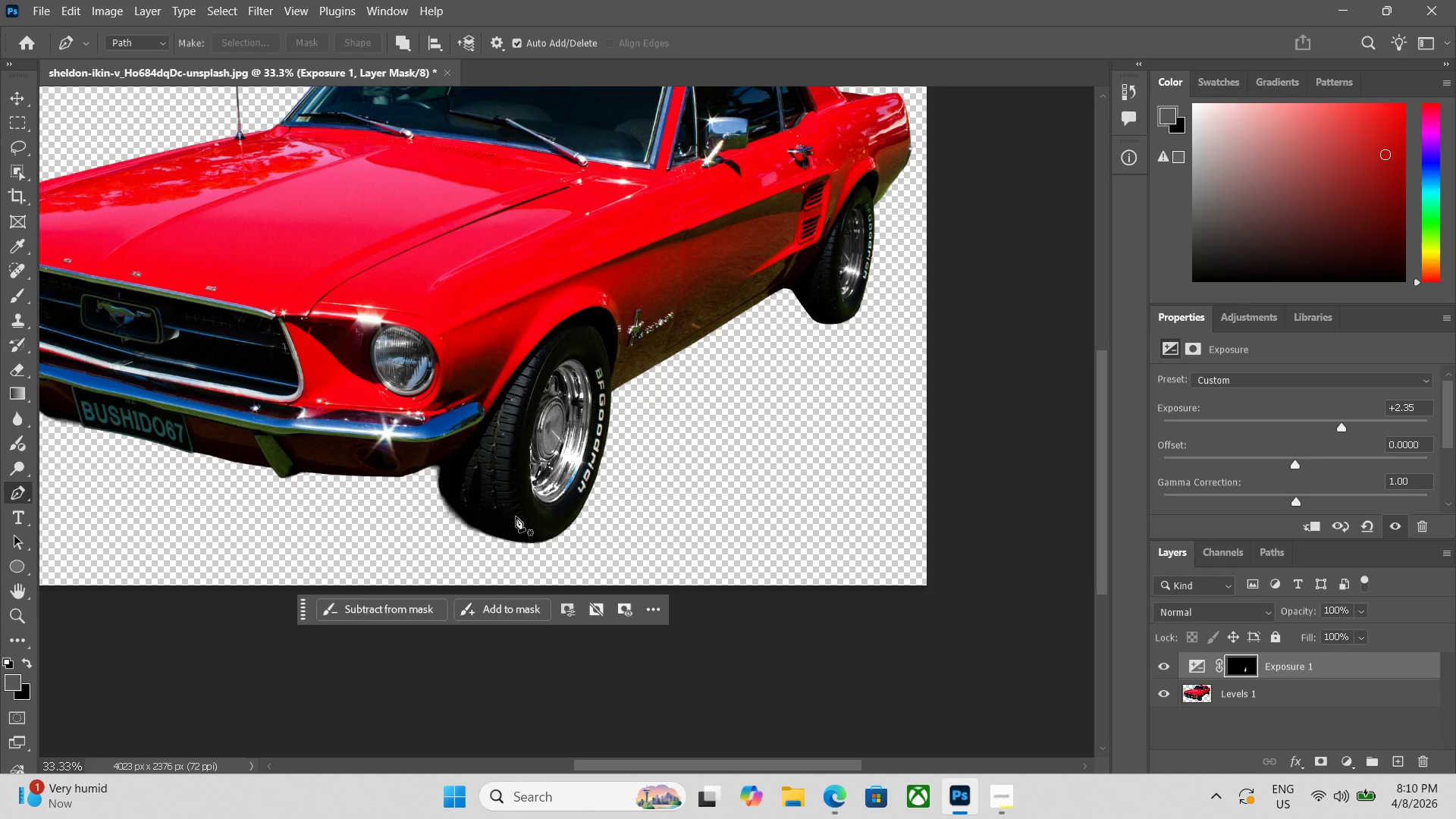 
scroll: coordinate [516, 516], scroll_direction: up, amount: 4.0
 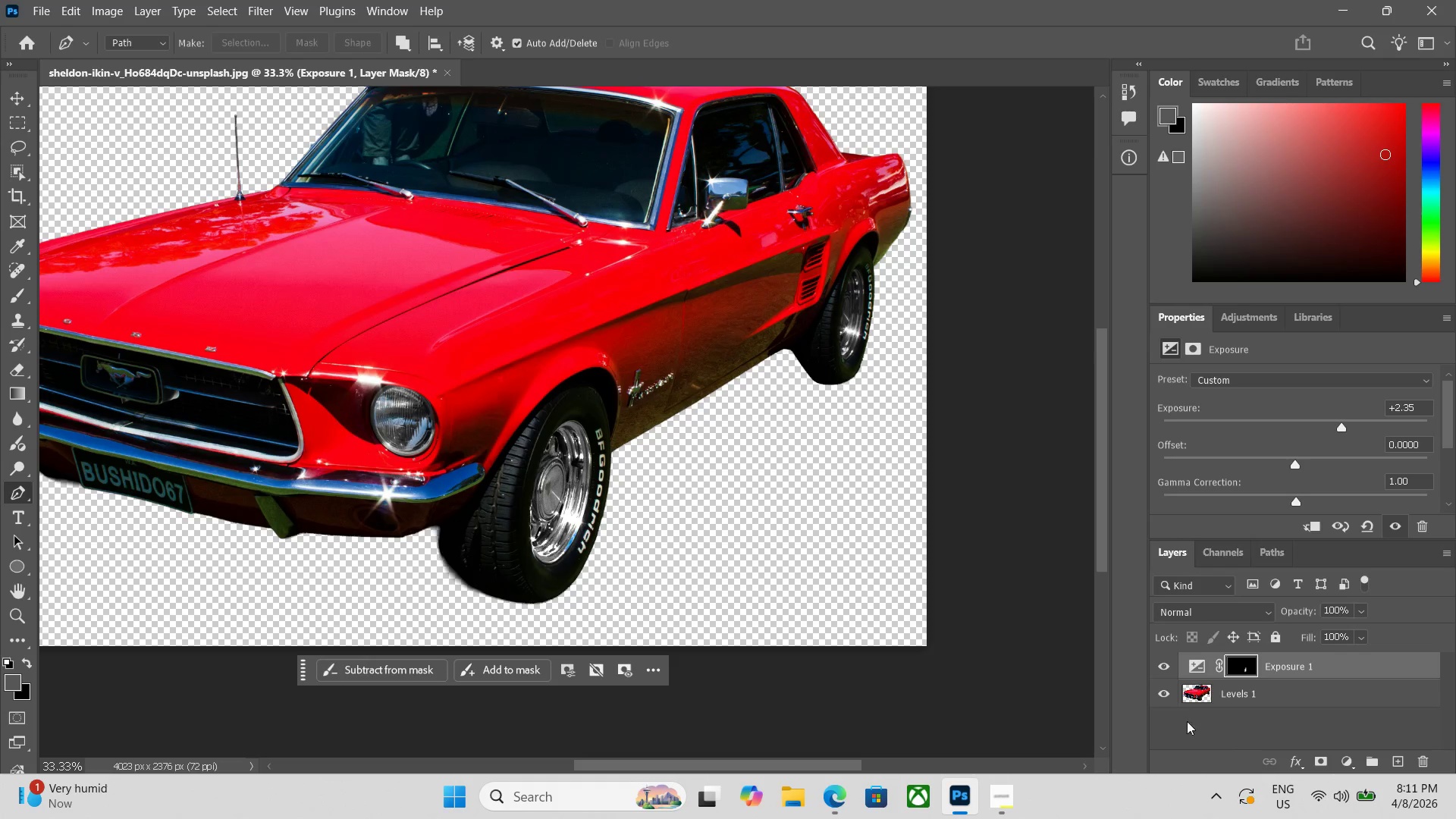 
key(Control+E)
 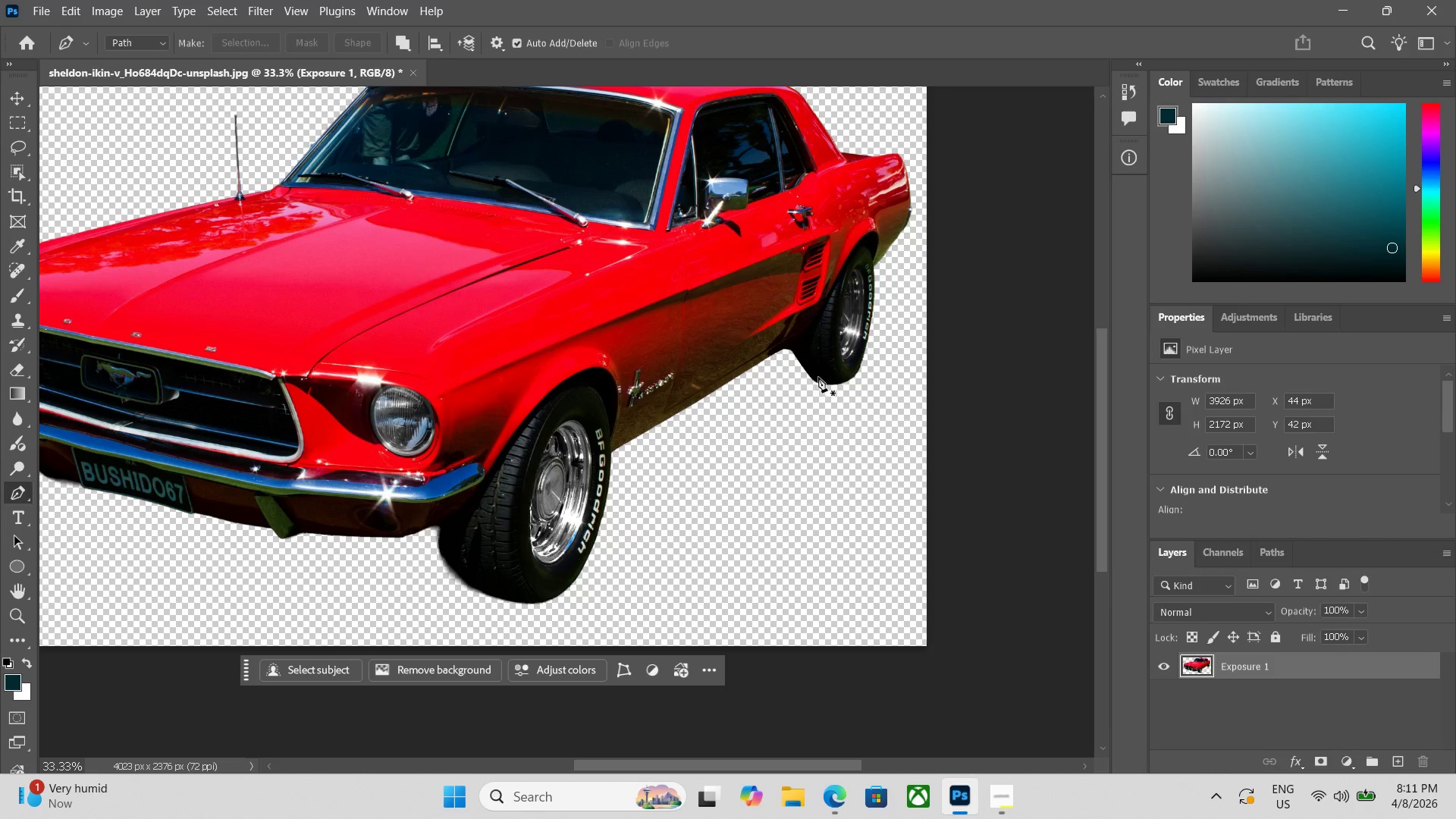 
key(Control+Equal)
 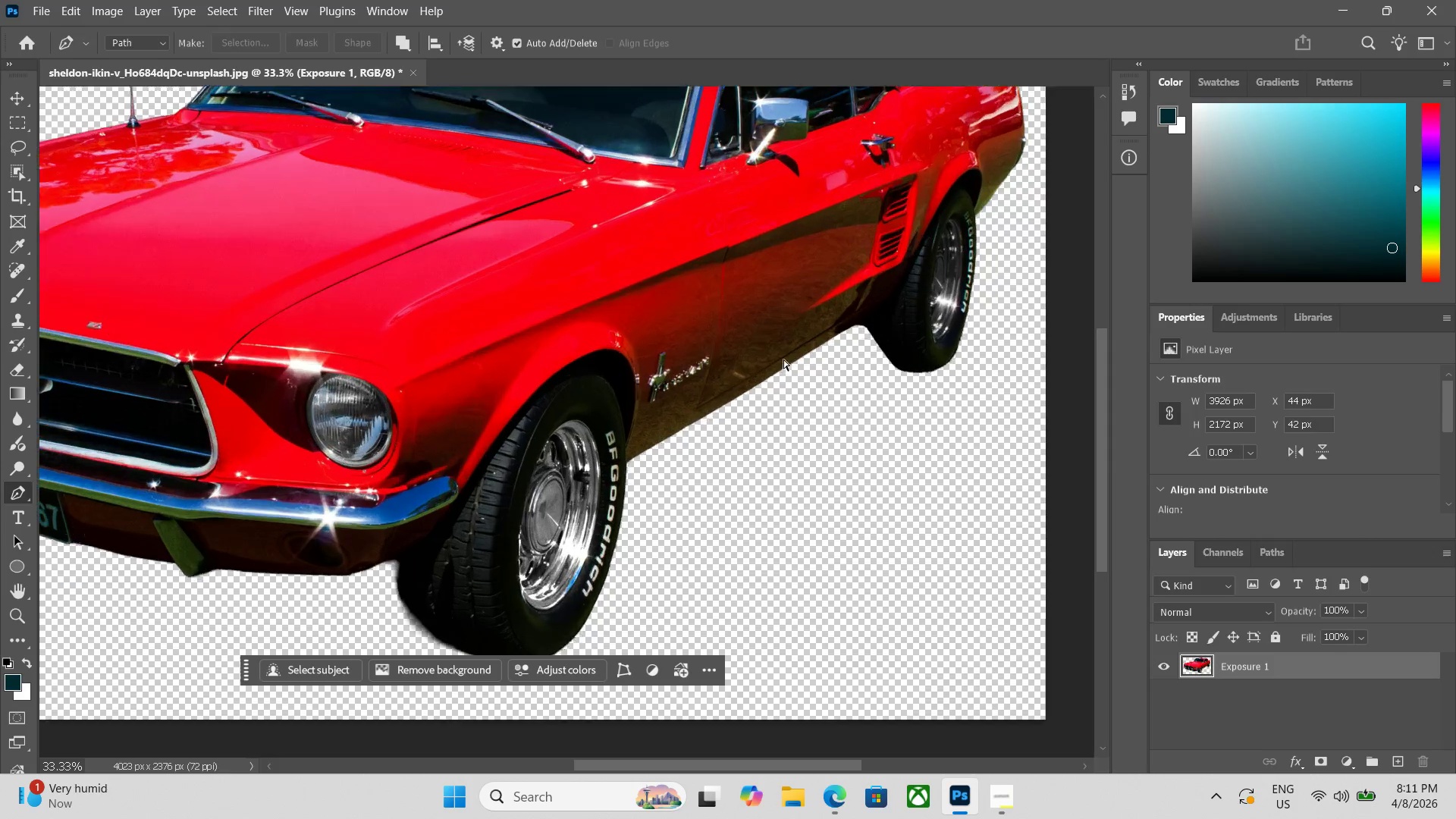 
key(Control+Equal)
 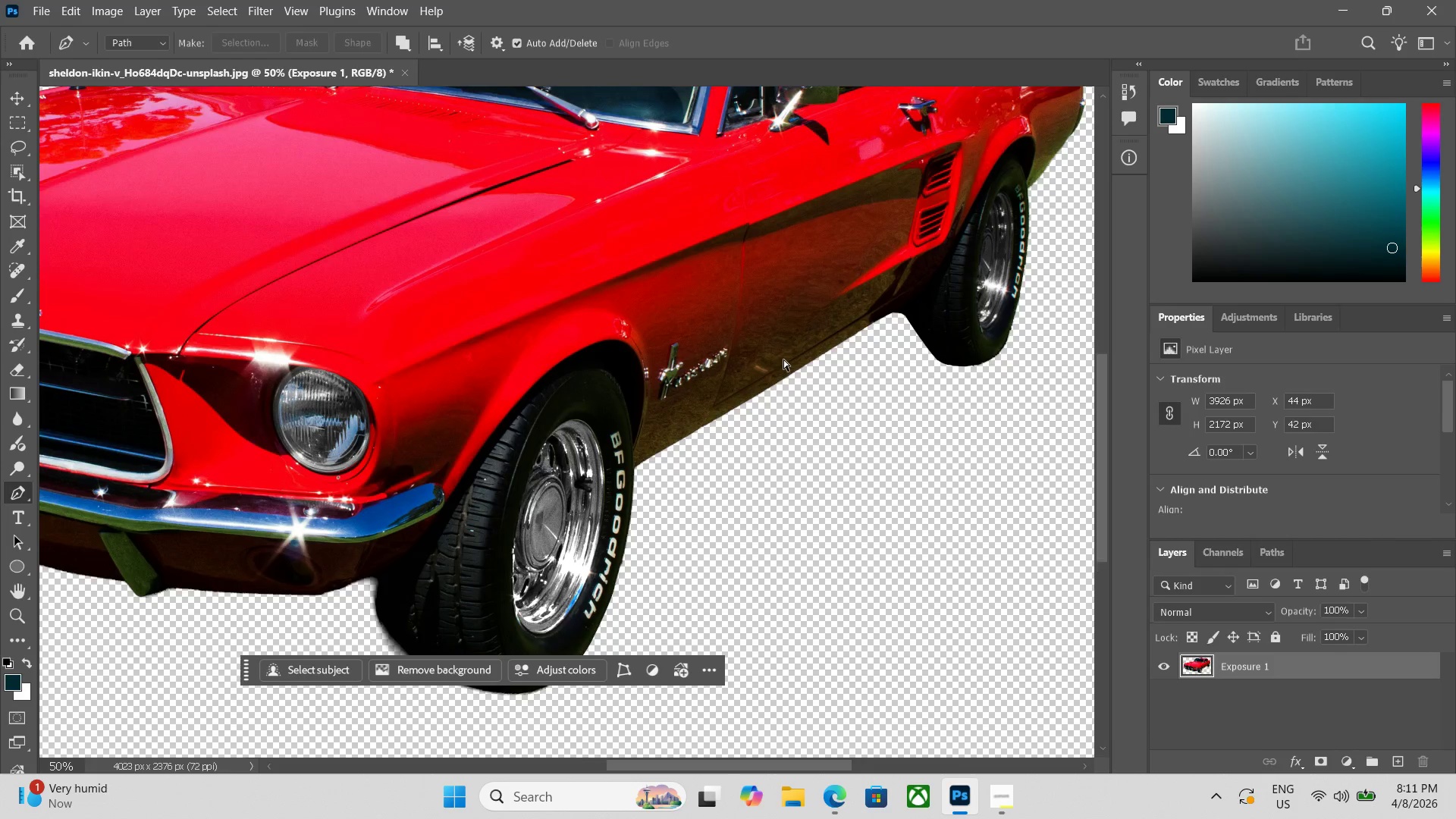 
key(Control+Equal)
 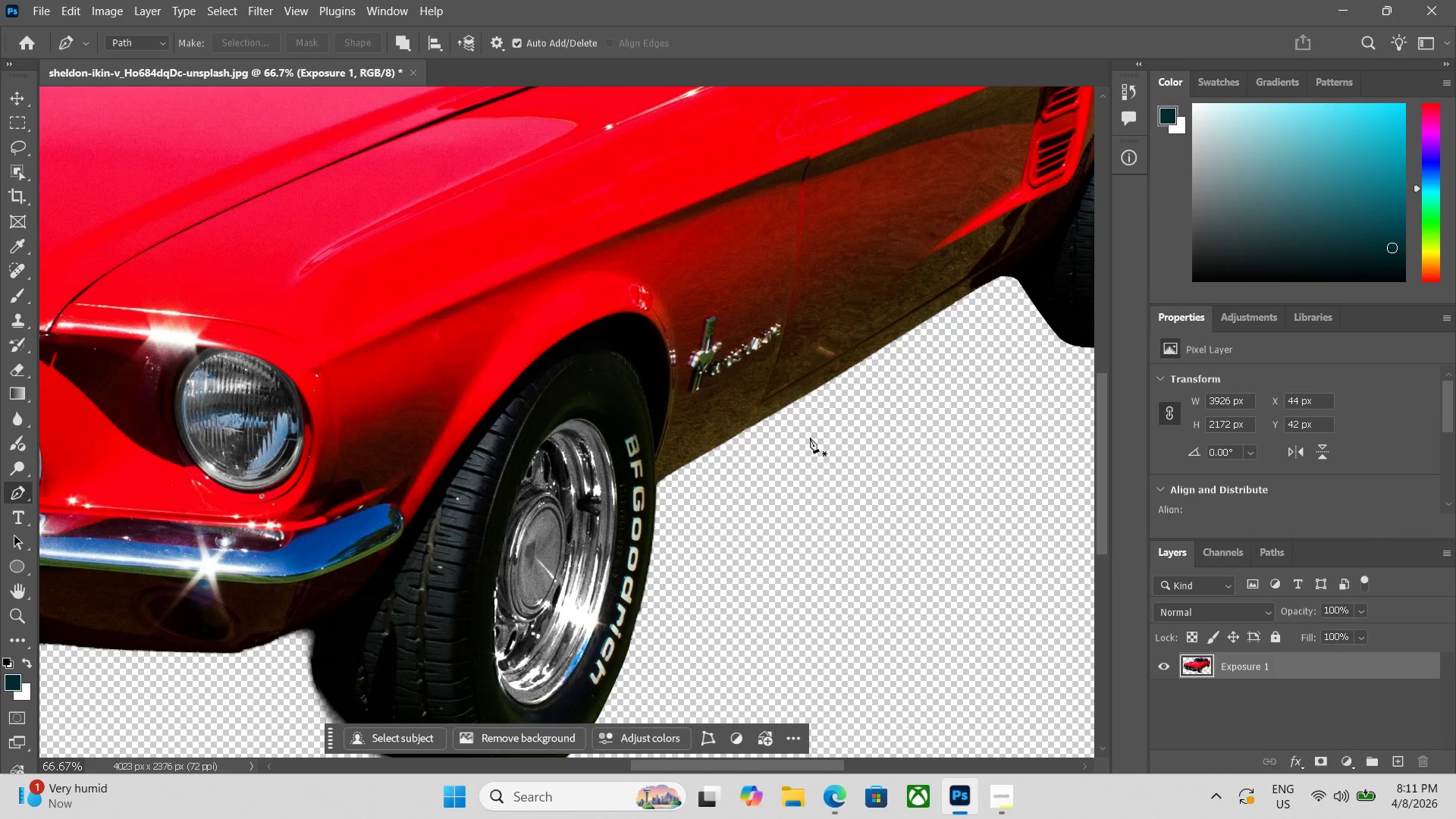 
hold_key(key=Space, duration=0.95)
 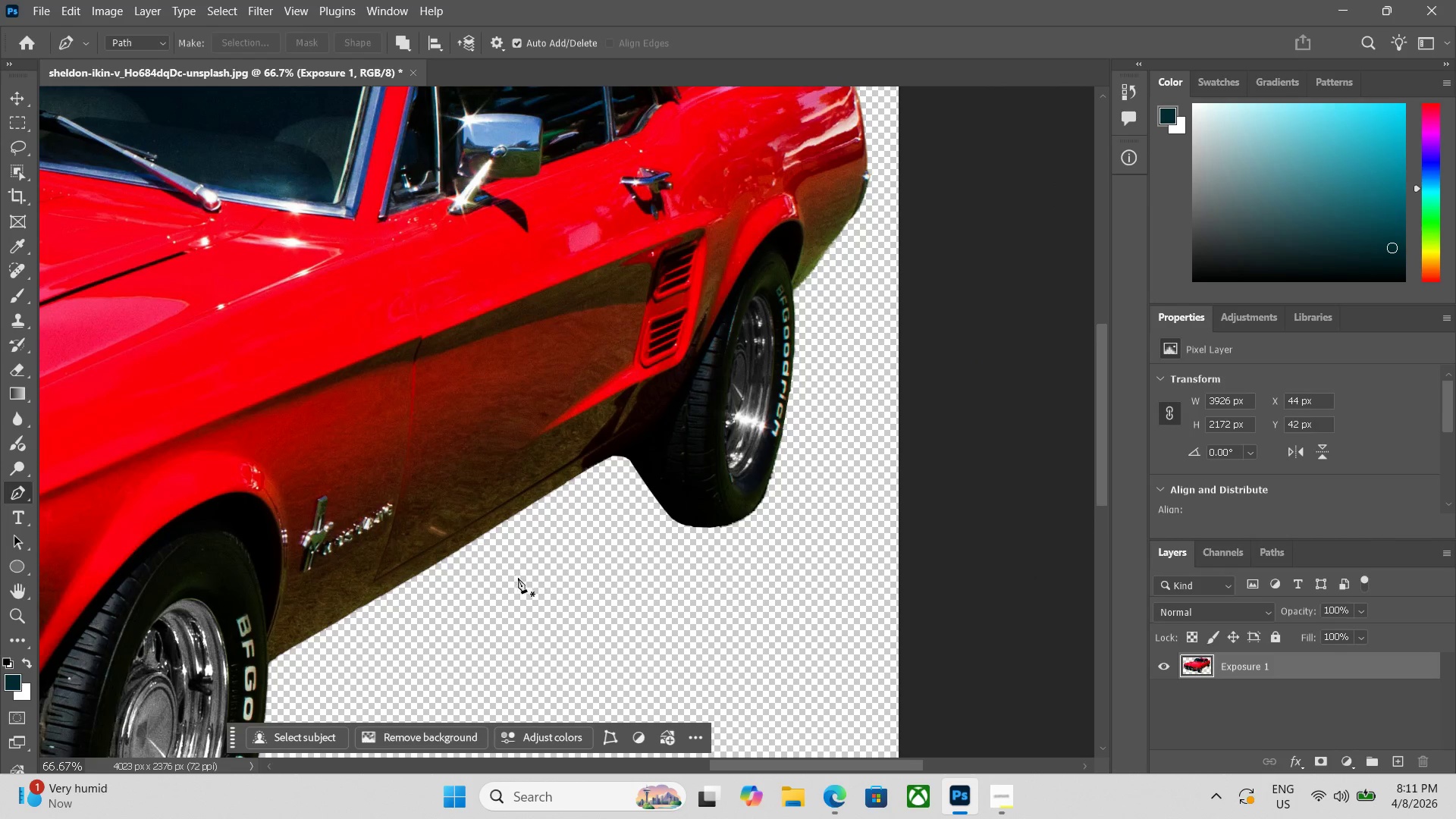 
left_click_drag(start_coordinate=[851, 407], to_coordinate=[497, 573])
 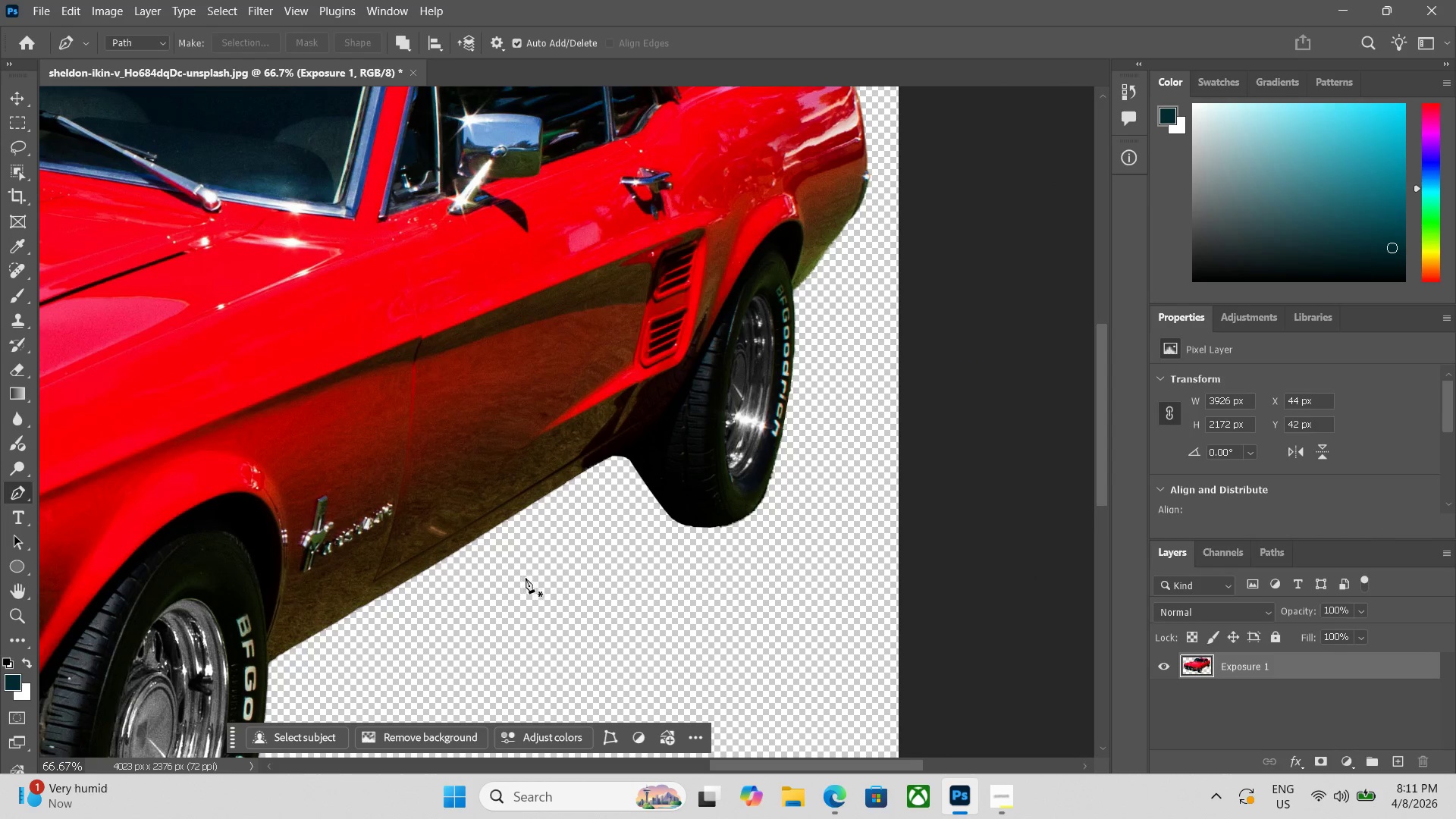 
key(P)
 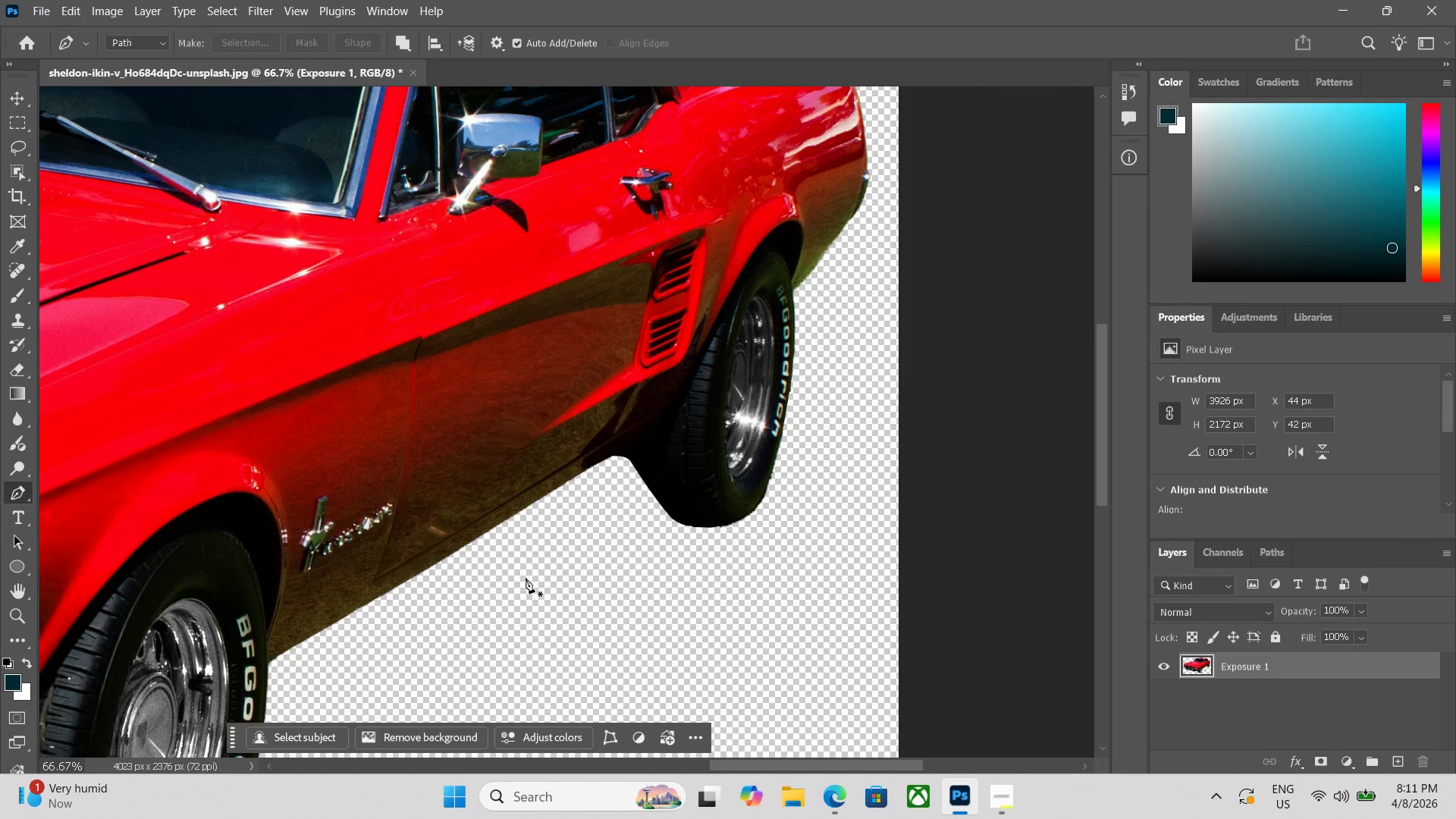 
key(Control+Equal)
 